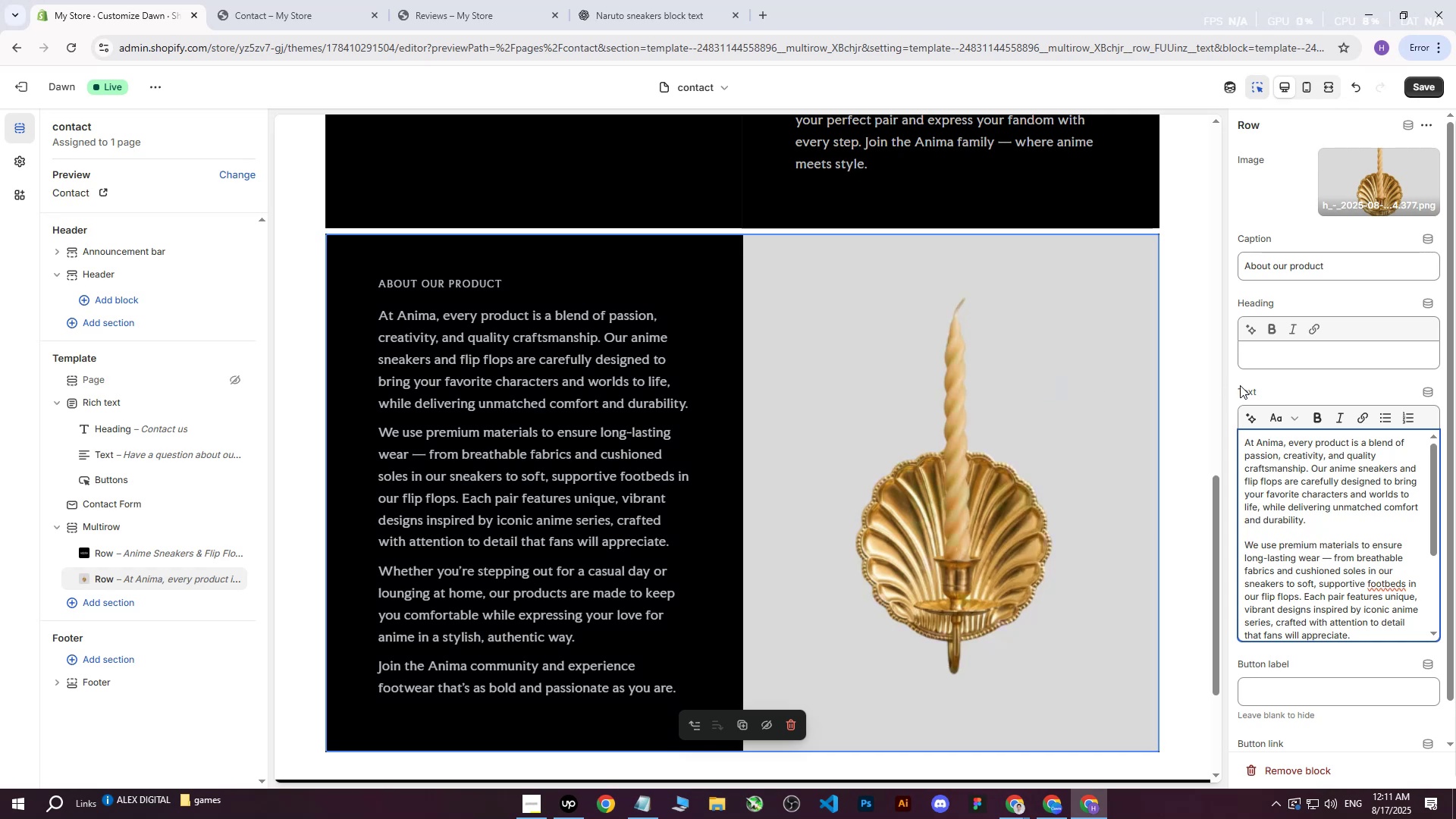 
left_click([303, 551])
 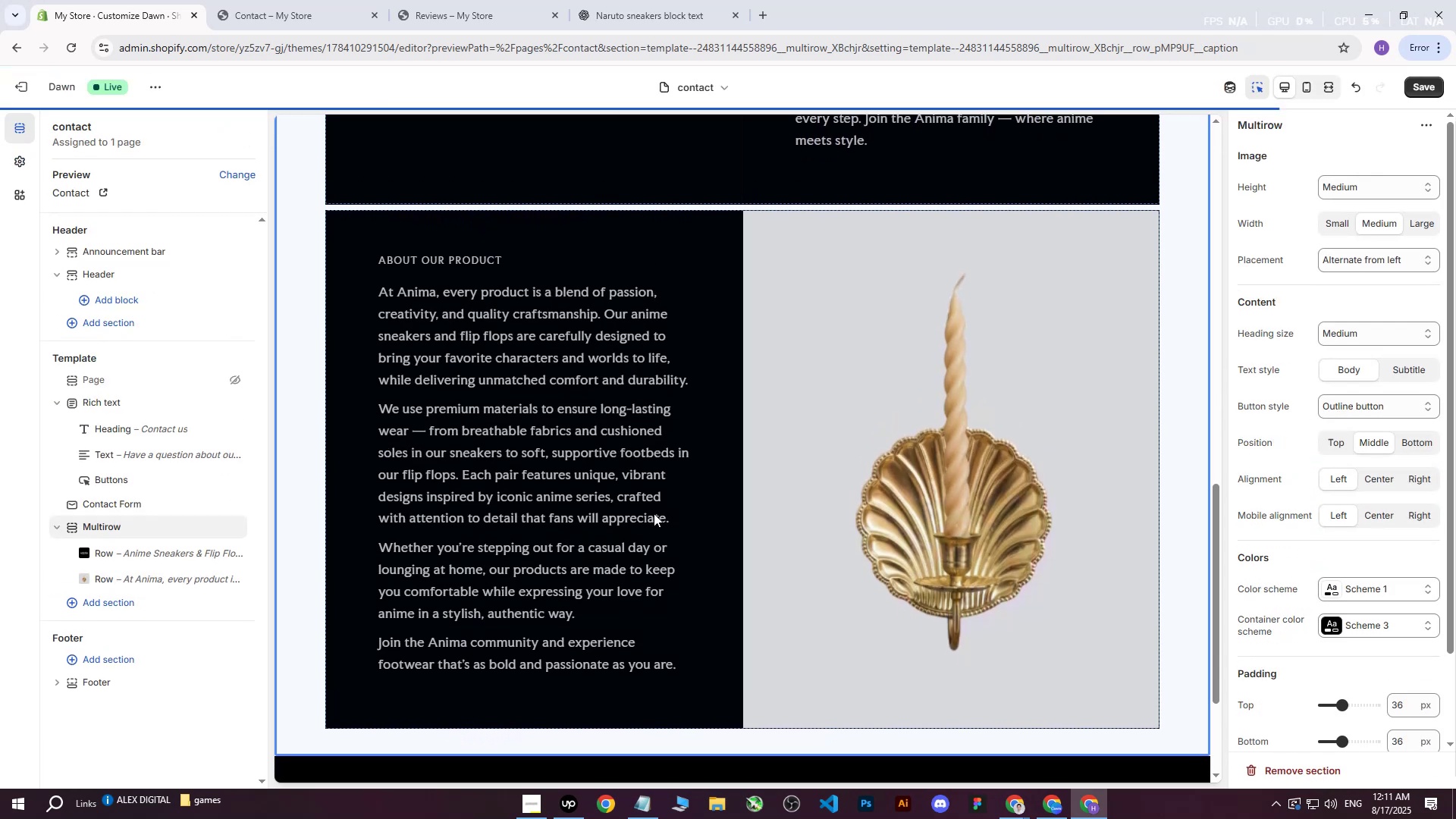 
scroll: coordinate [664, 510], scroll_direction: up, amount: 4.0
 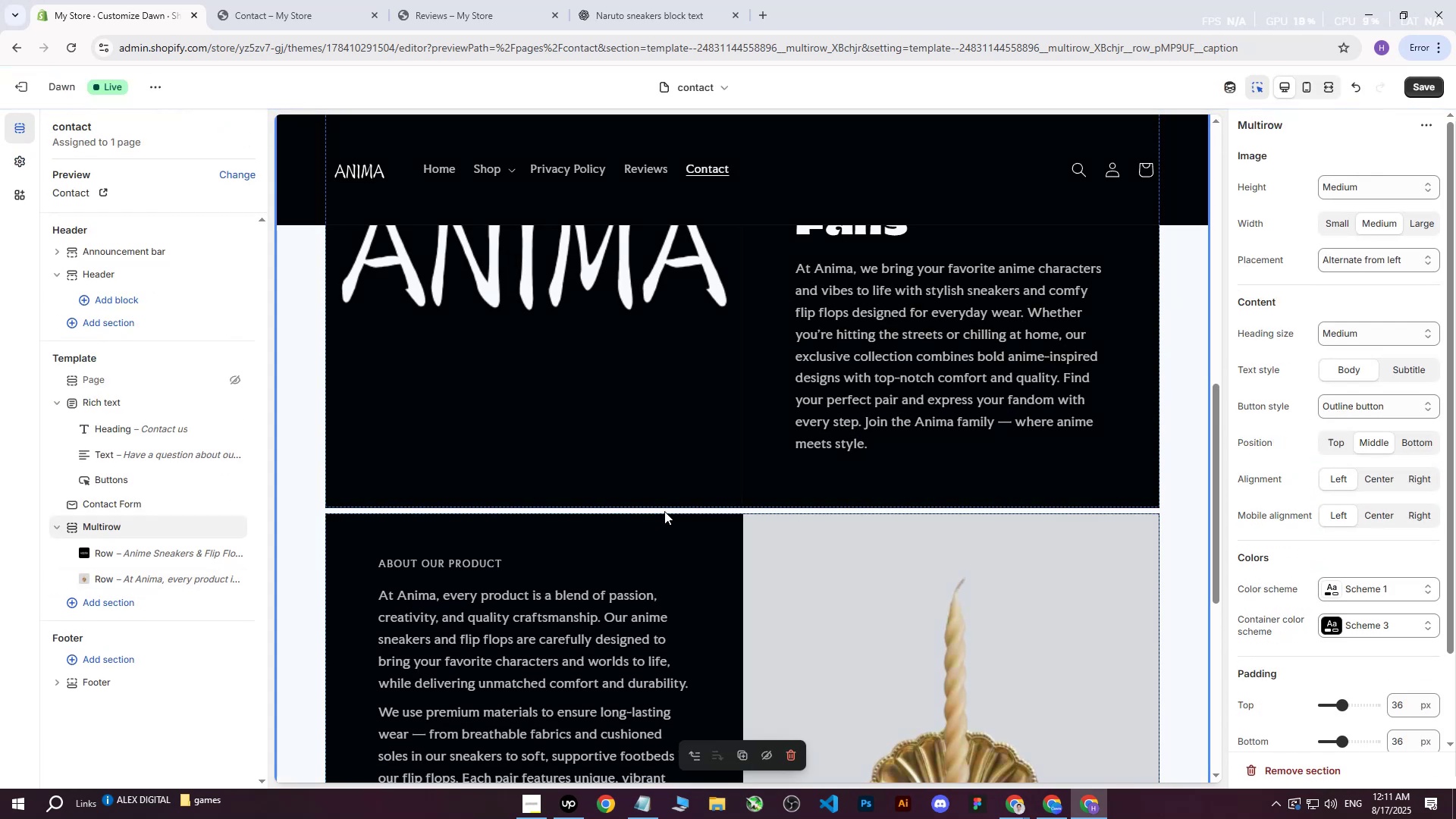 
scroll: coordinate [665, 510], scroll_direction: down, amount: 4.0
 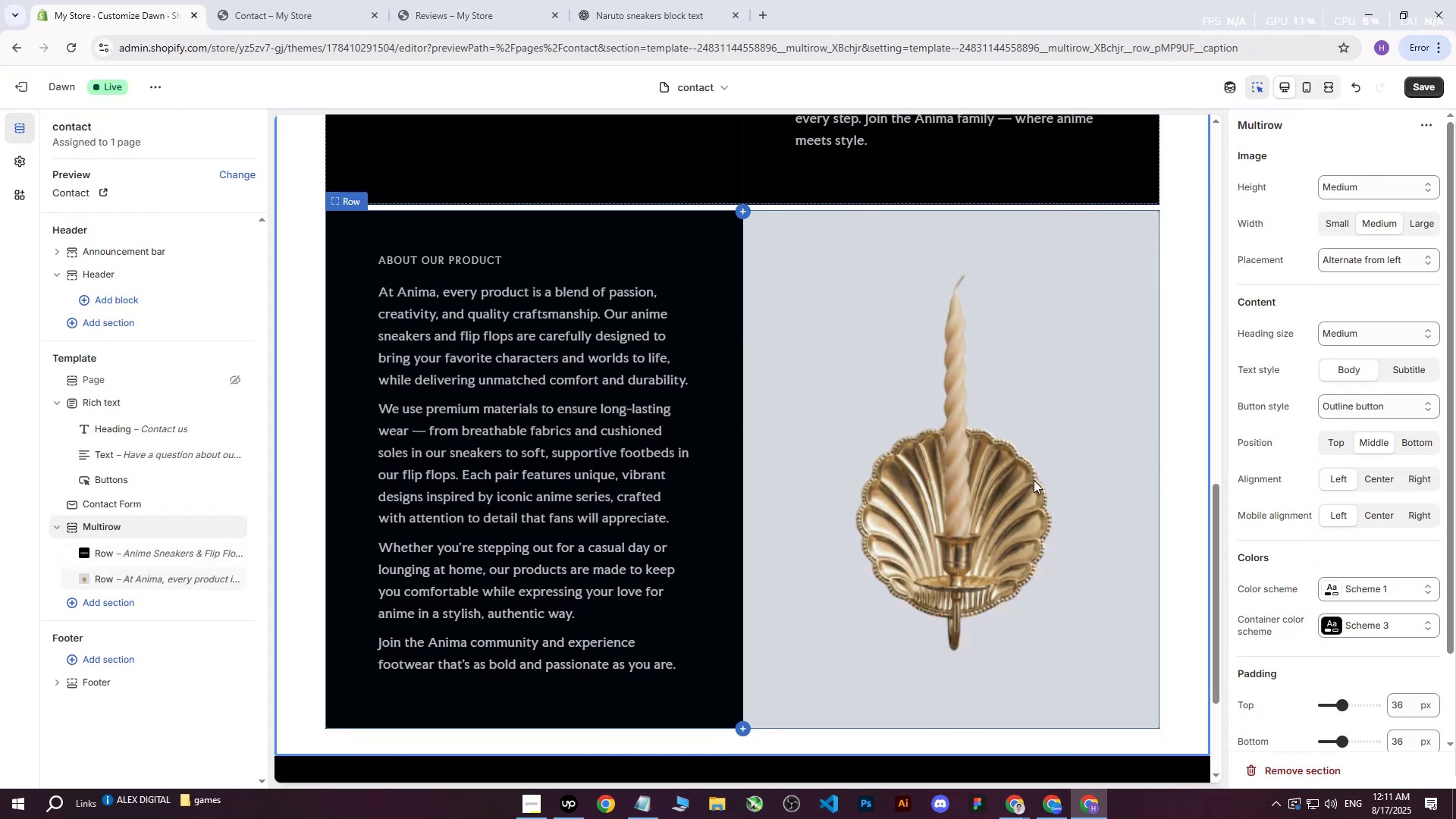 
left_click([1038, 479])
 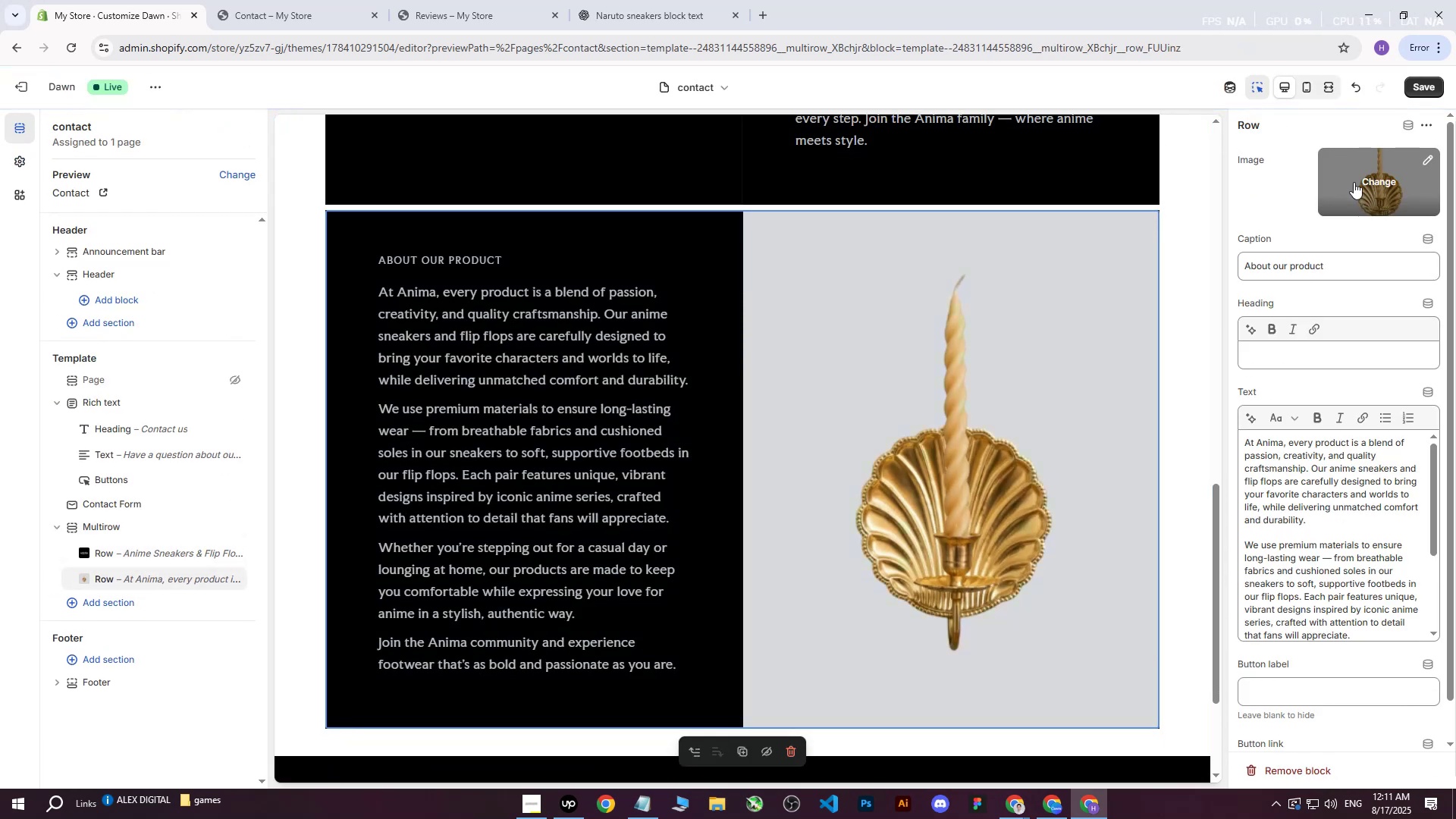 
left_click([1365, 179])
 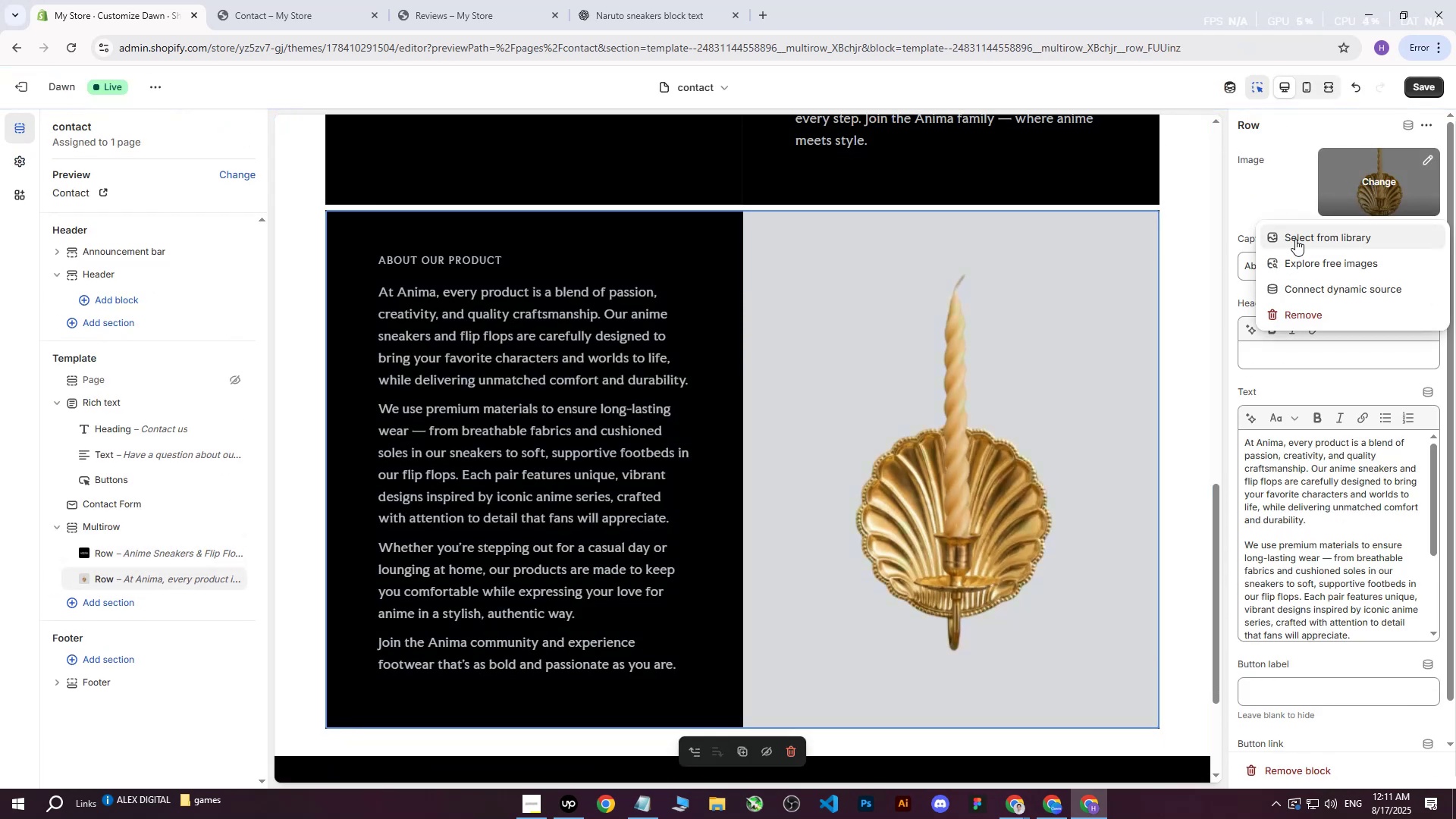 
left_click([1295, 239])
 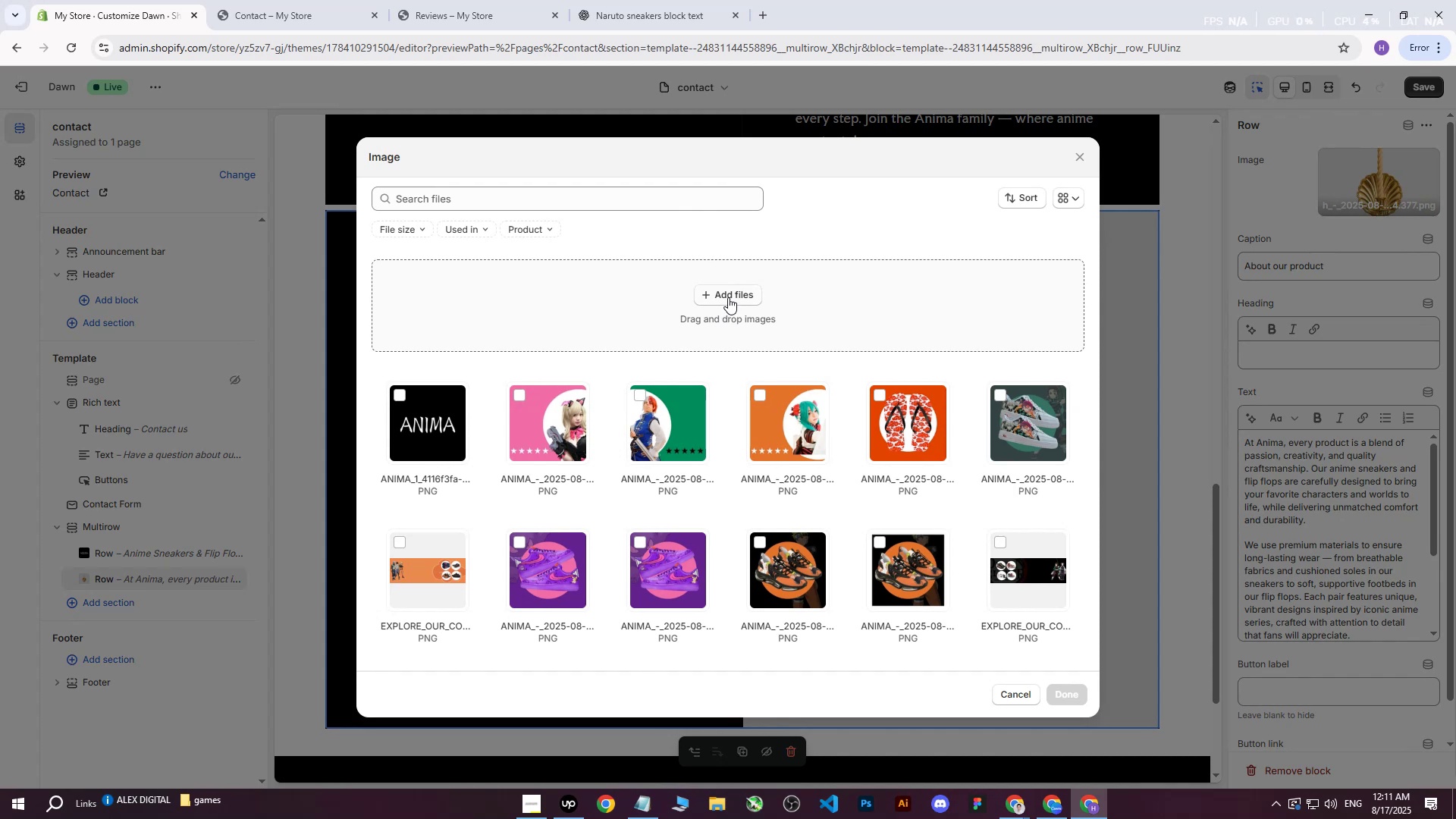 
left_click([728, 297])
 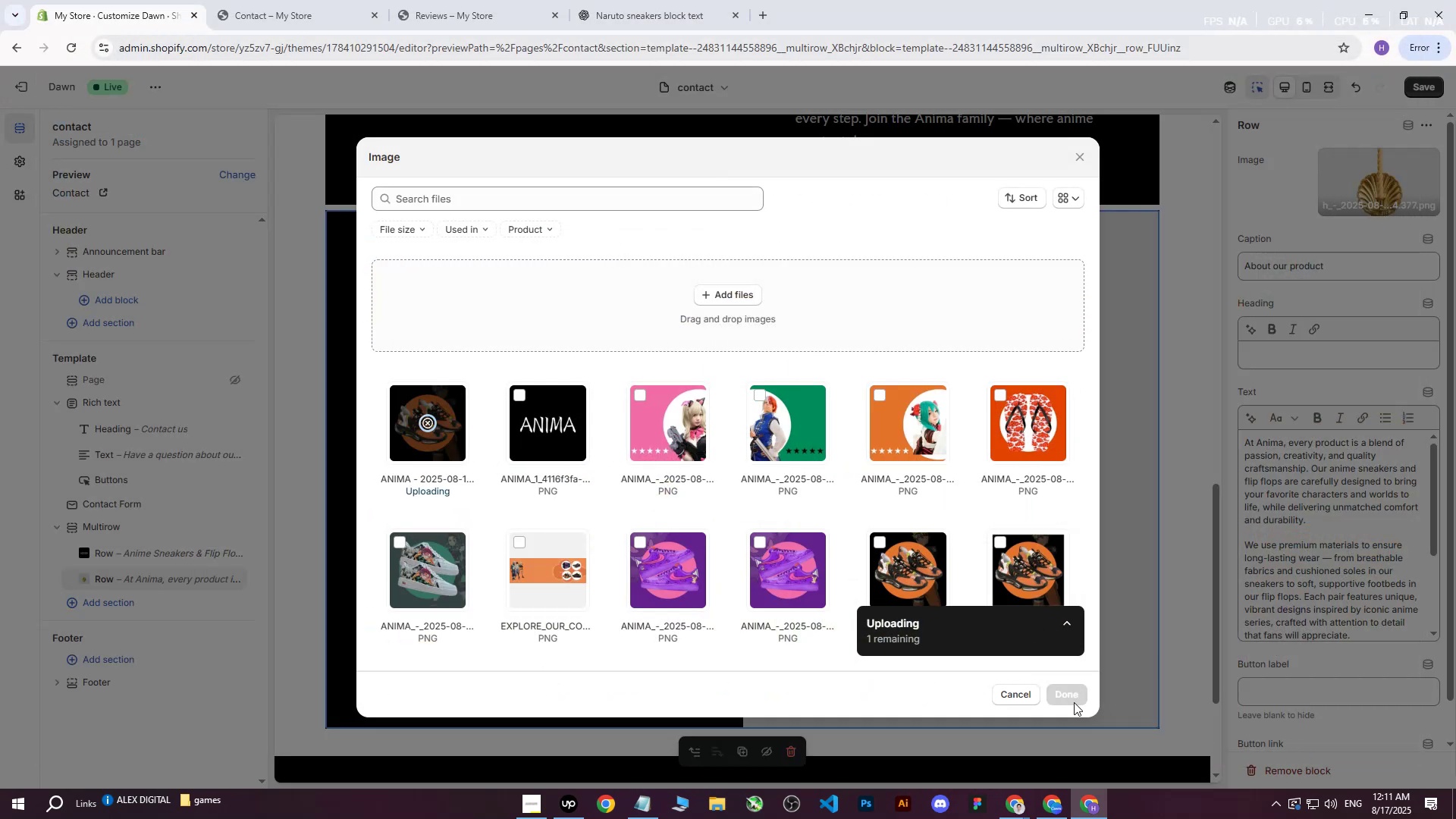 
wait(11.48)
 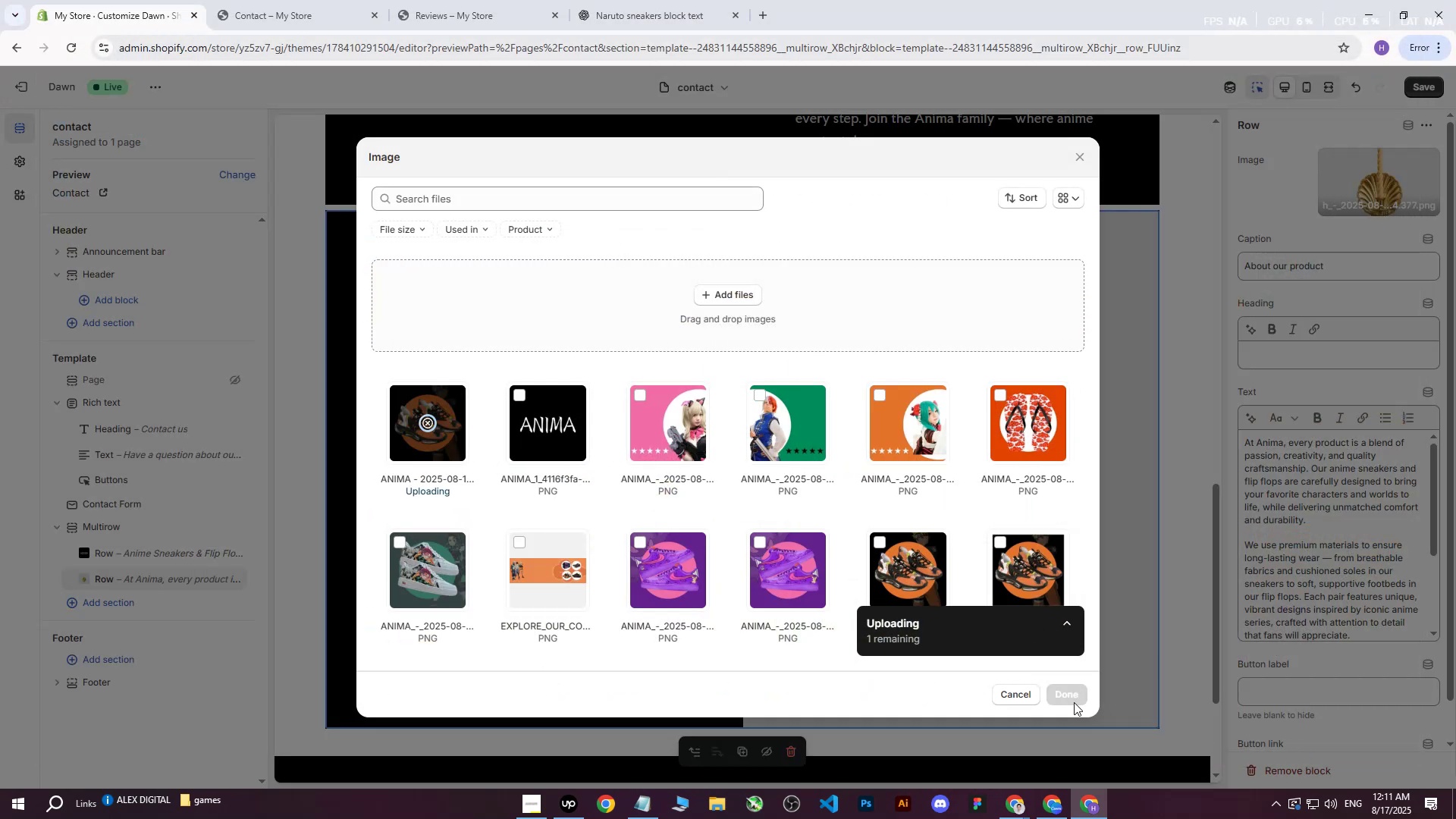 
scroll: coordinate [935, 568], scroll_direction: down, amount: 3.0
 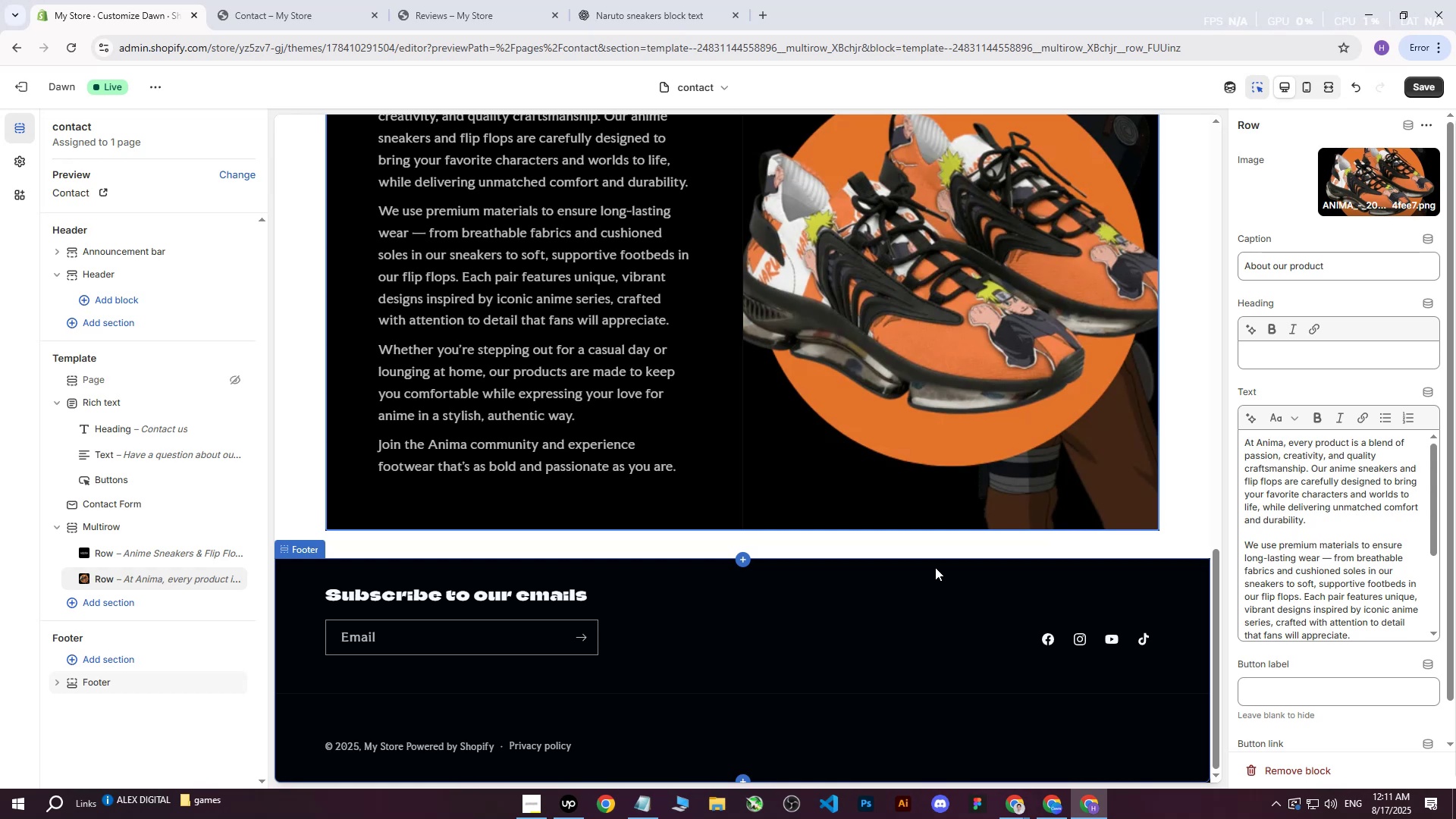 
wait(14.8)
 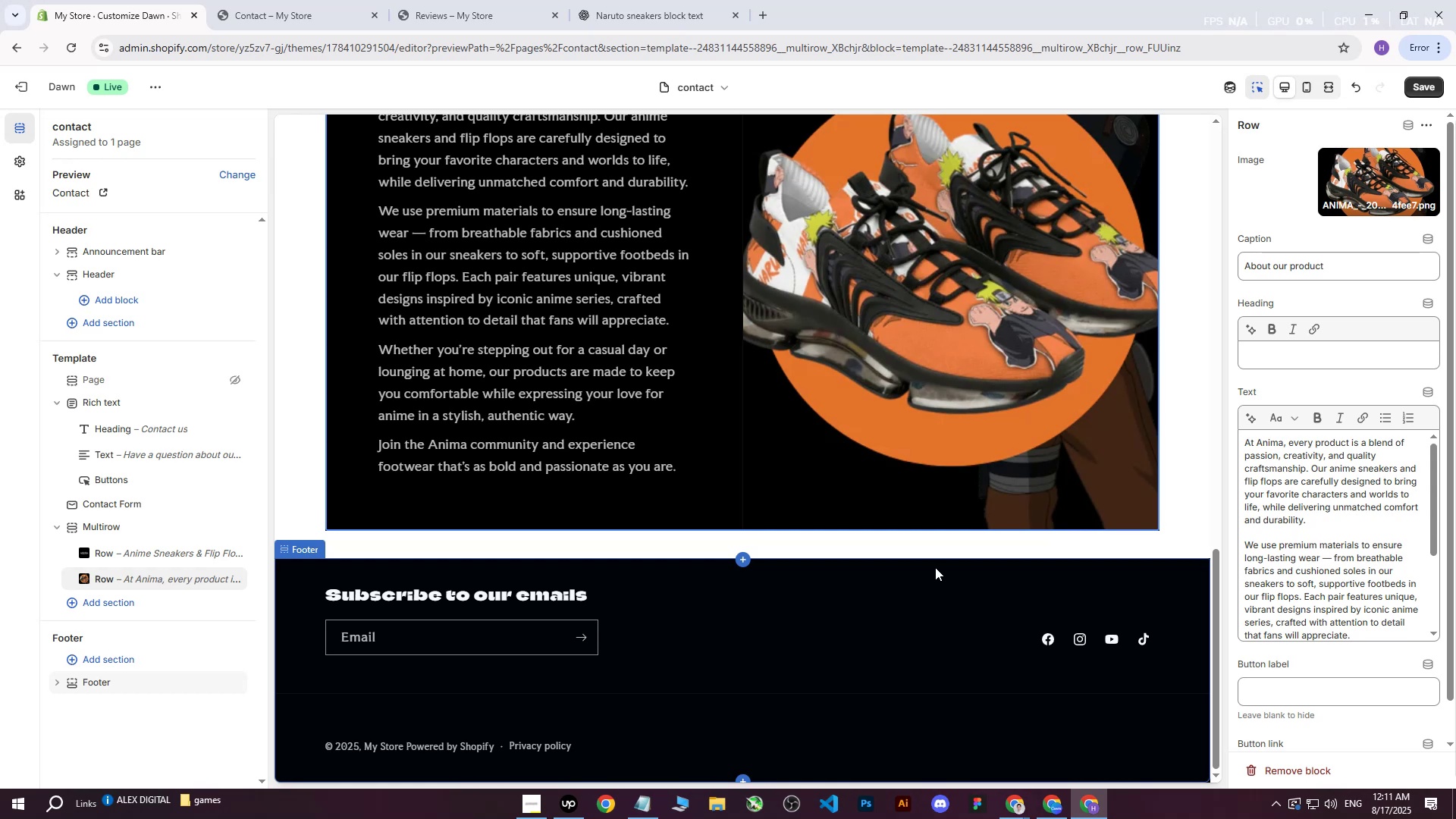 
left_click([1418, 82])
 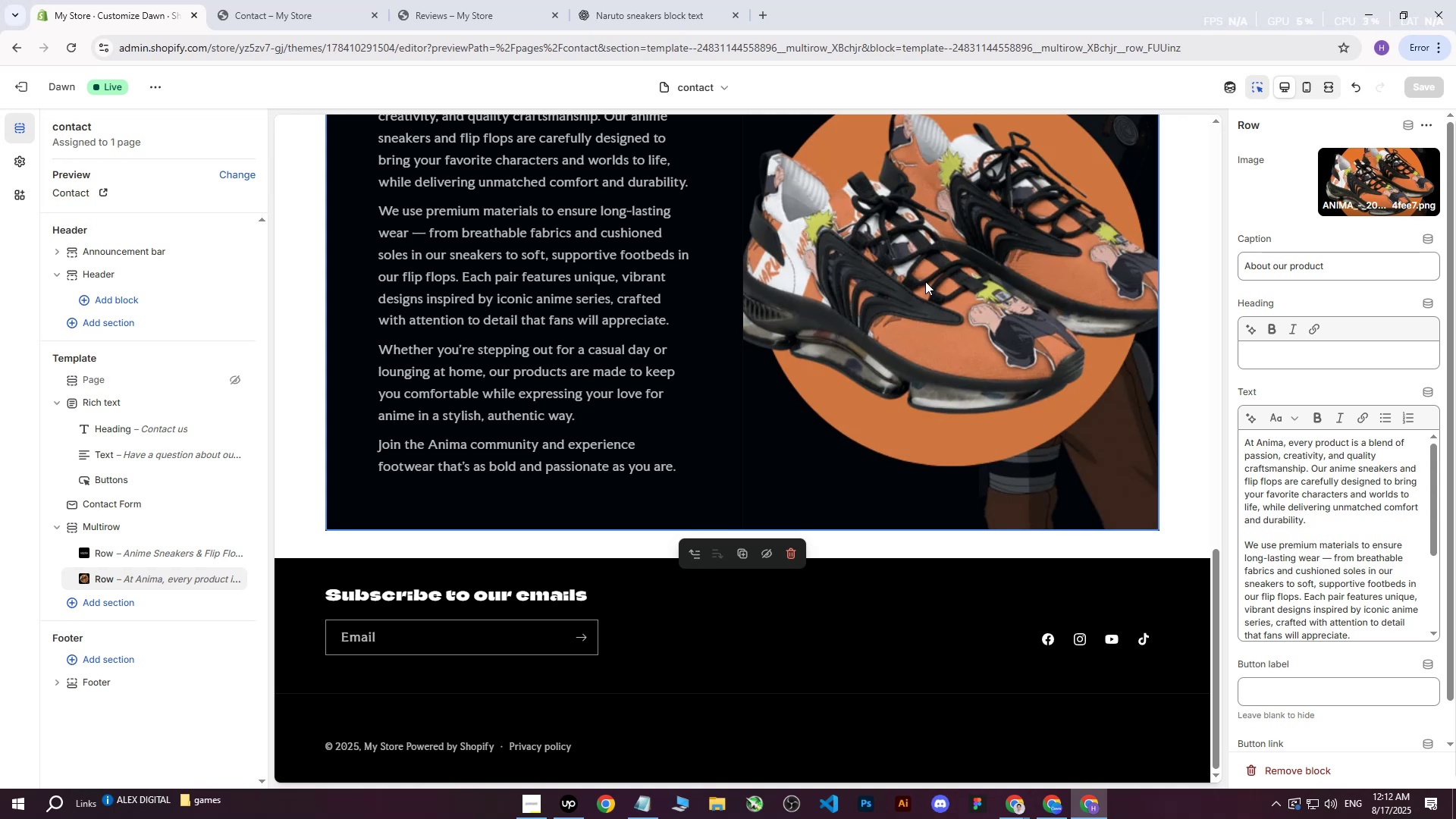 
wait(22.79)
 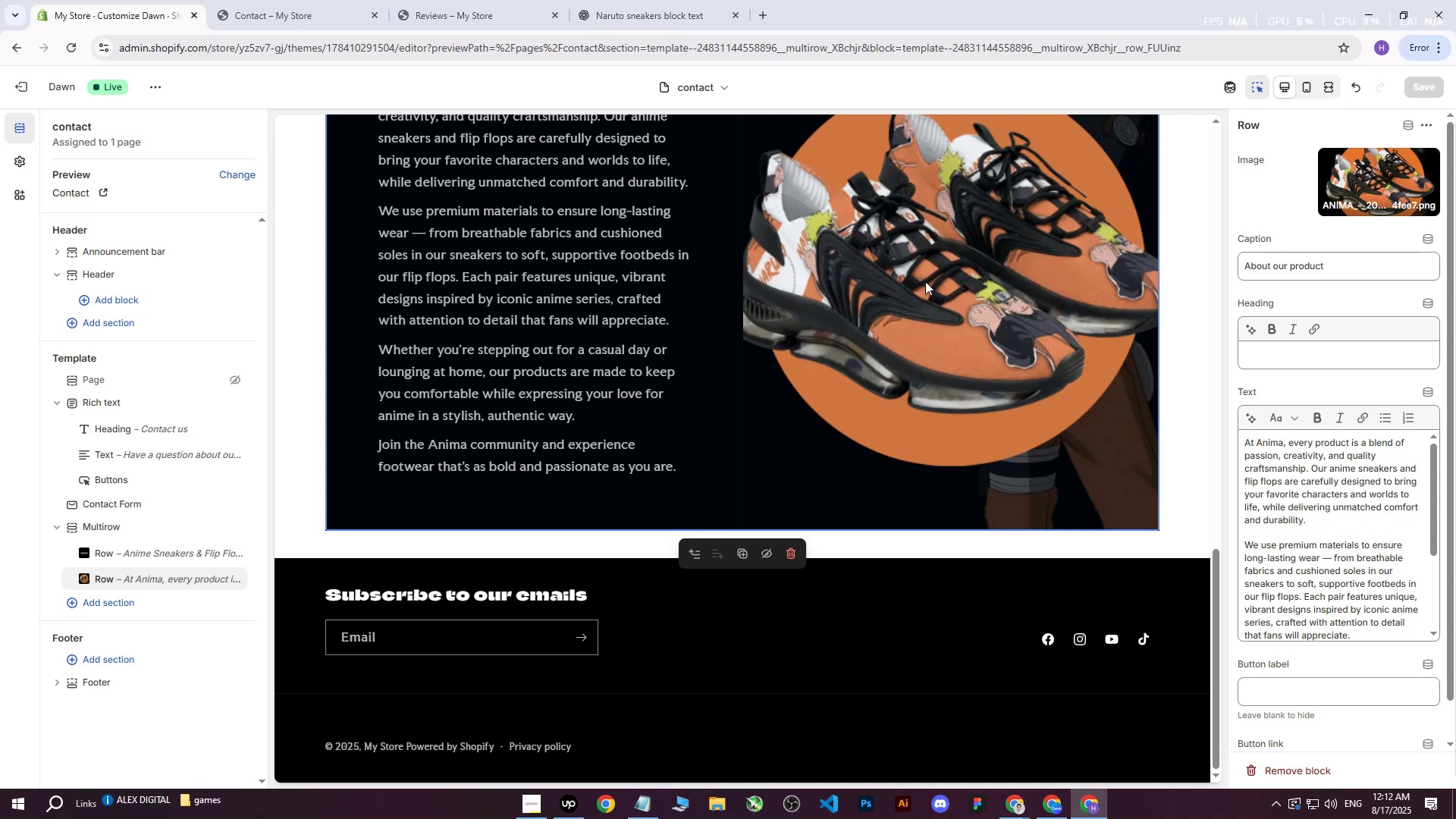 
scroll: coordinate [899, 338], scroll_direction: up, amount: 5.0
 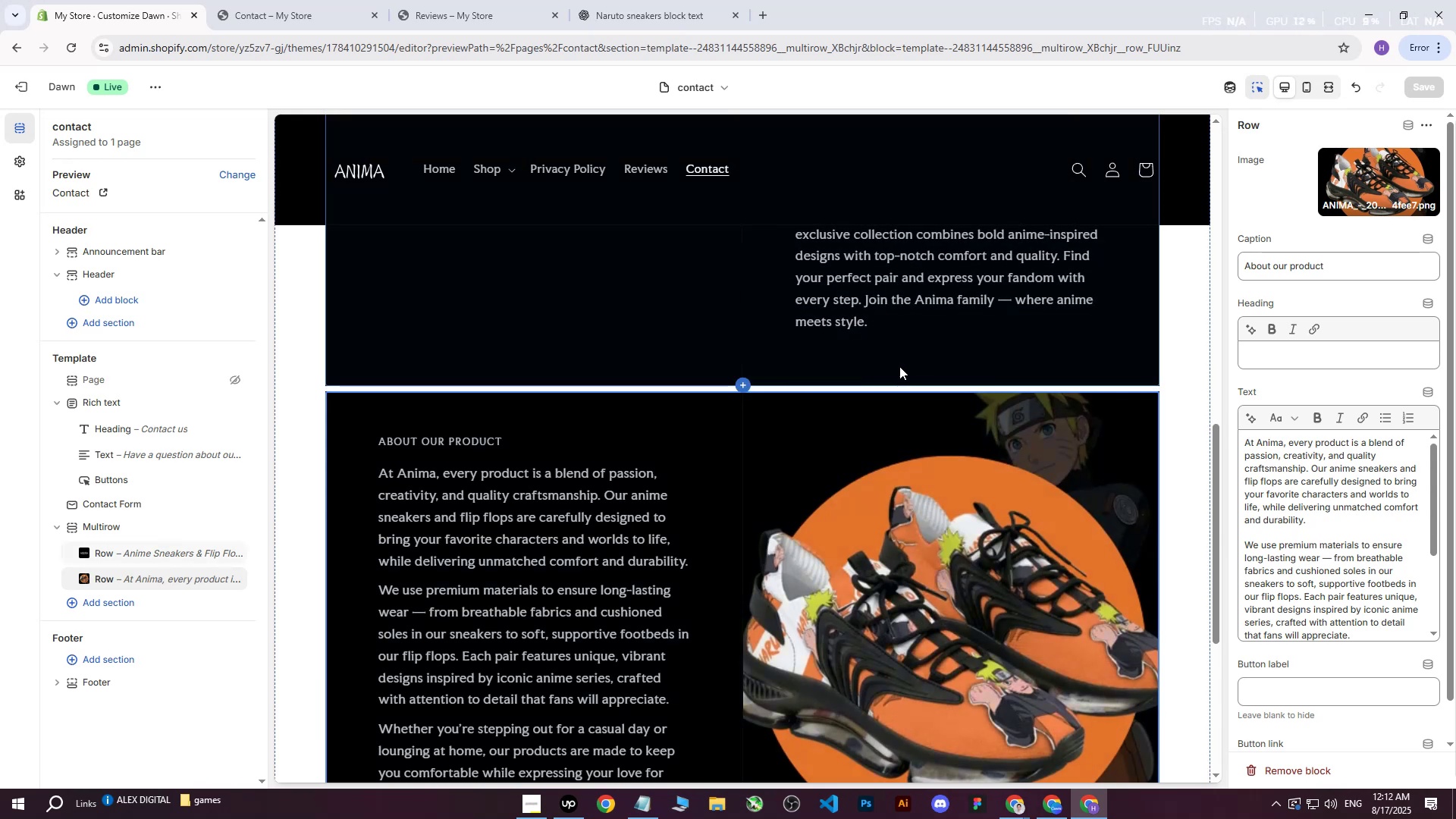 
scroll: coordinate [899, 366], scroll_direction: down, amount: 3.0
 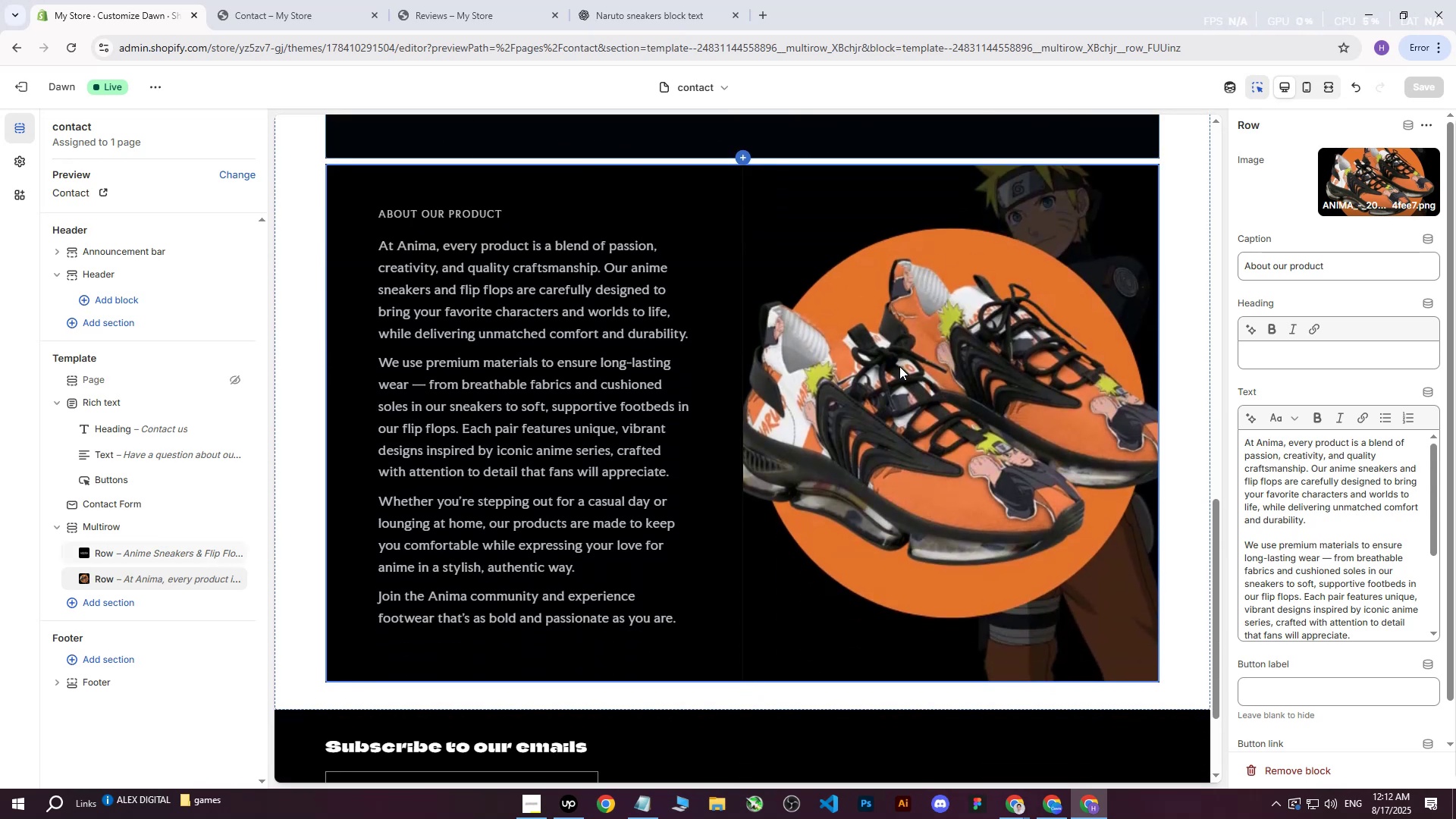 
scroll: coordinate [896, 370], scroll_direction: up, amount: 8.0
 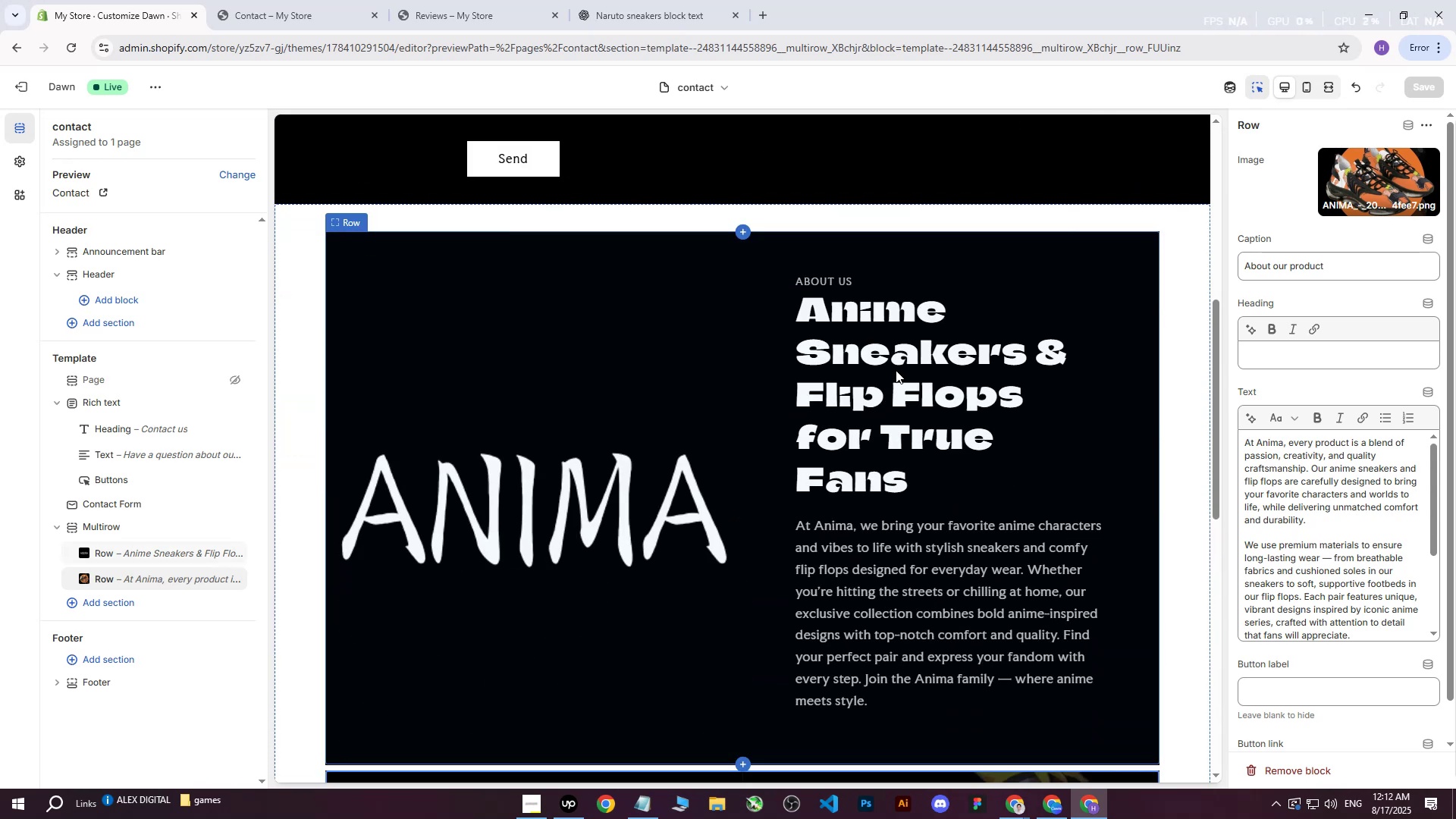 
scroll: coordinate [896, 370], scroll_direction: down, amount: 12.0
 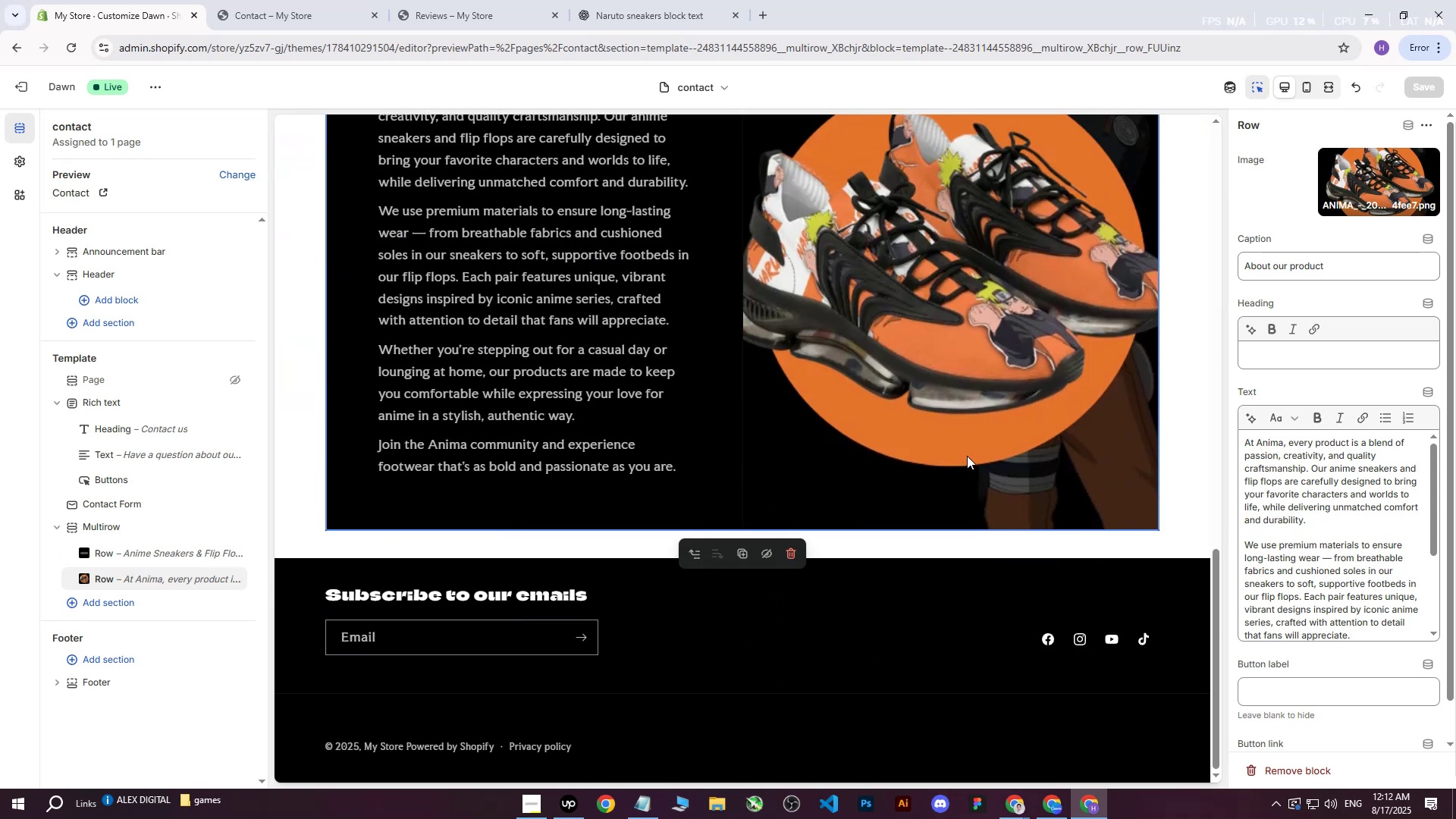 
scroll: coordinate [979, 456], scroll_direction: up, amount: 3.0
 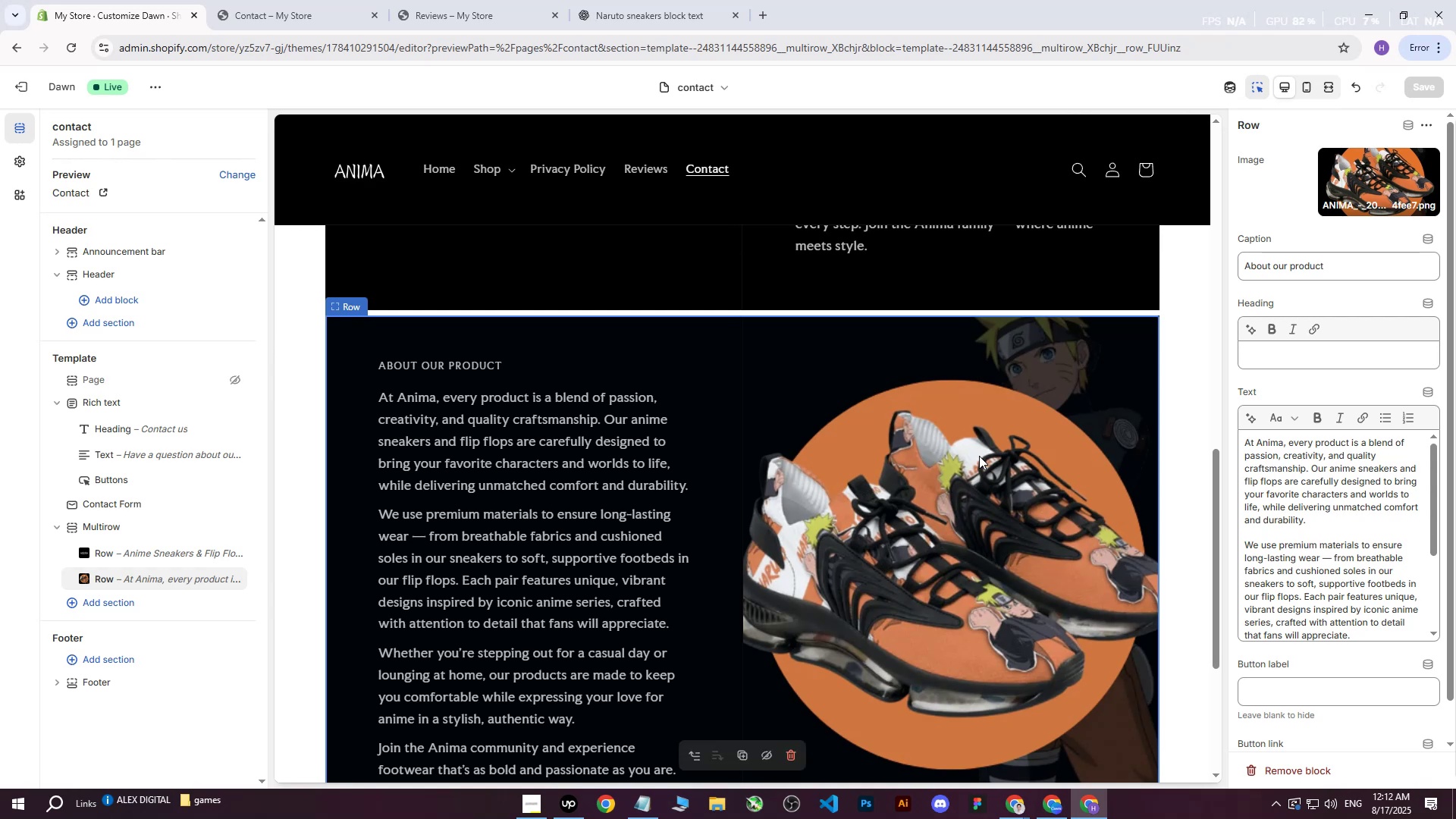 
scroll: coordinate [1369, 638], scroll_direction: down, amount: 7.0
 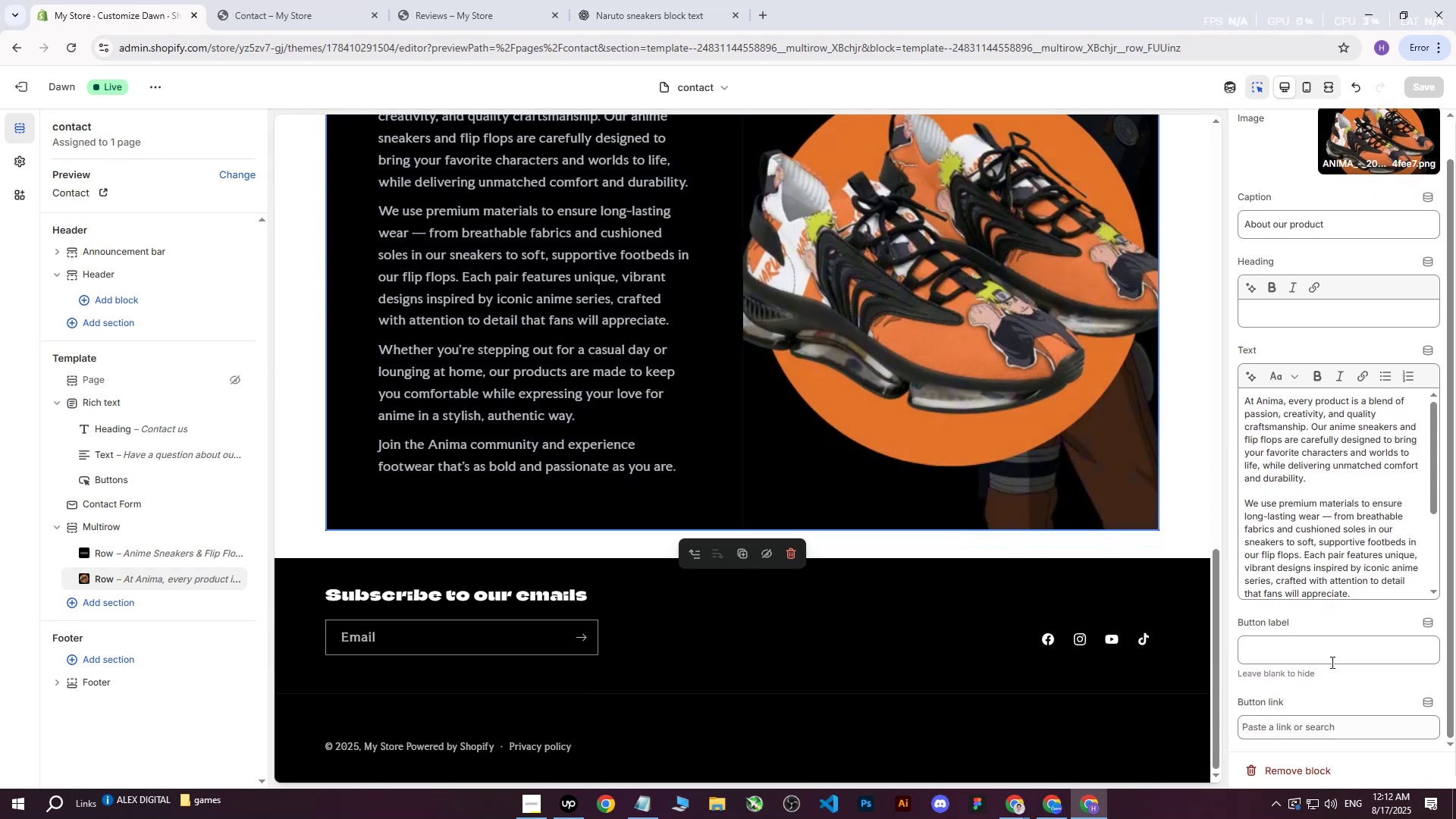 
left_click([1331, 658])
 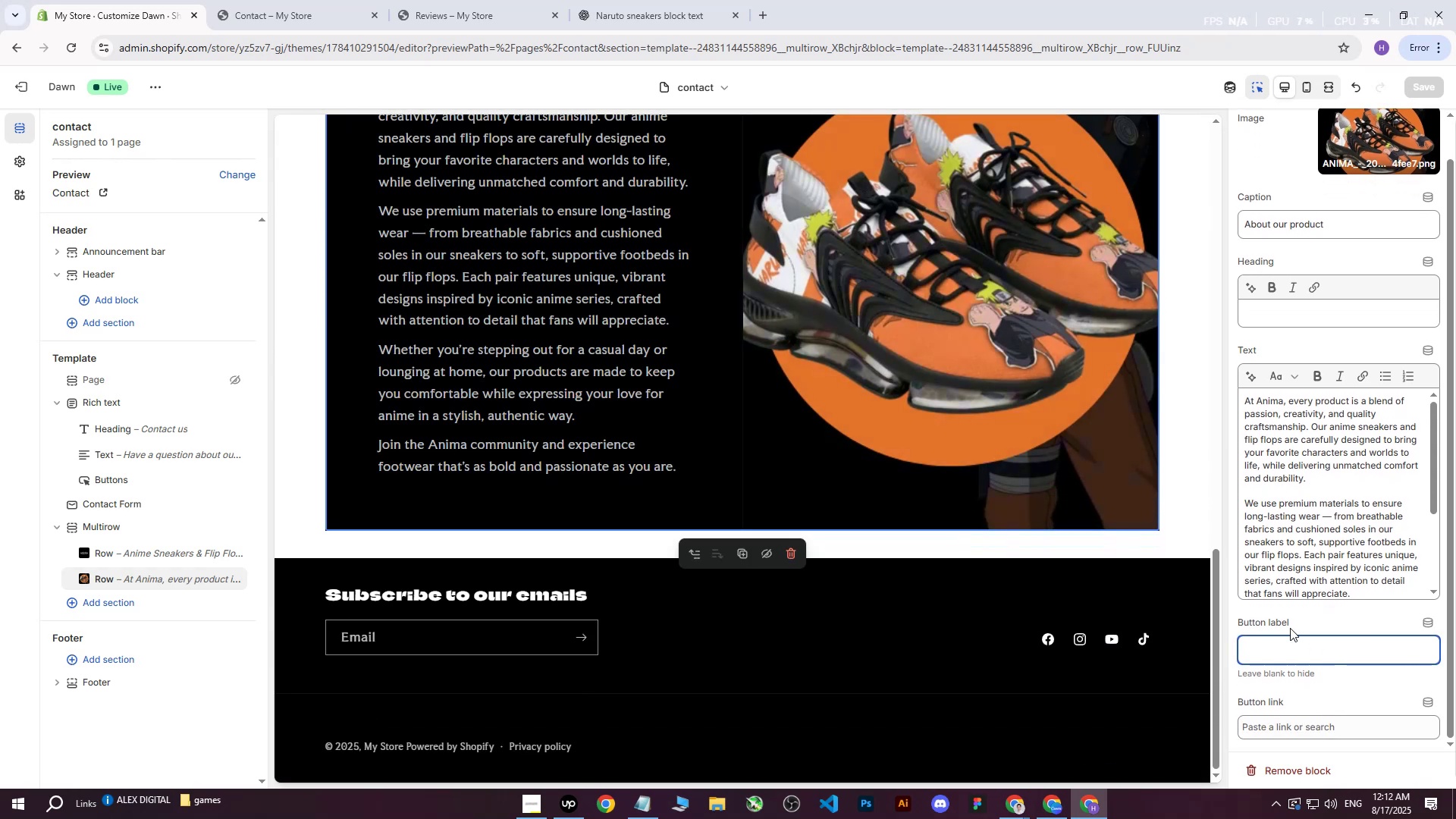 
scroll: coordinate [916, 465], scroll_direction: up, amount: 14.0
 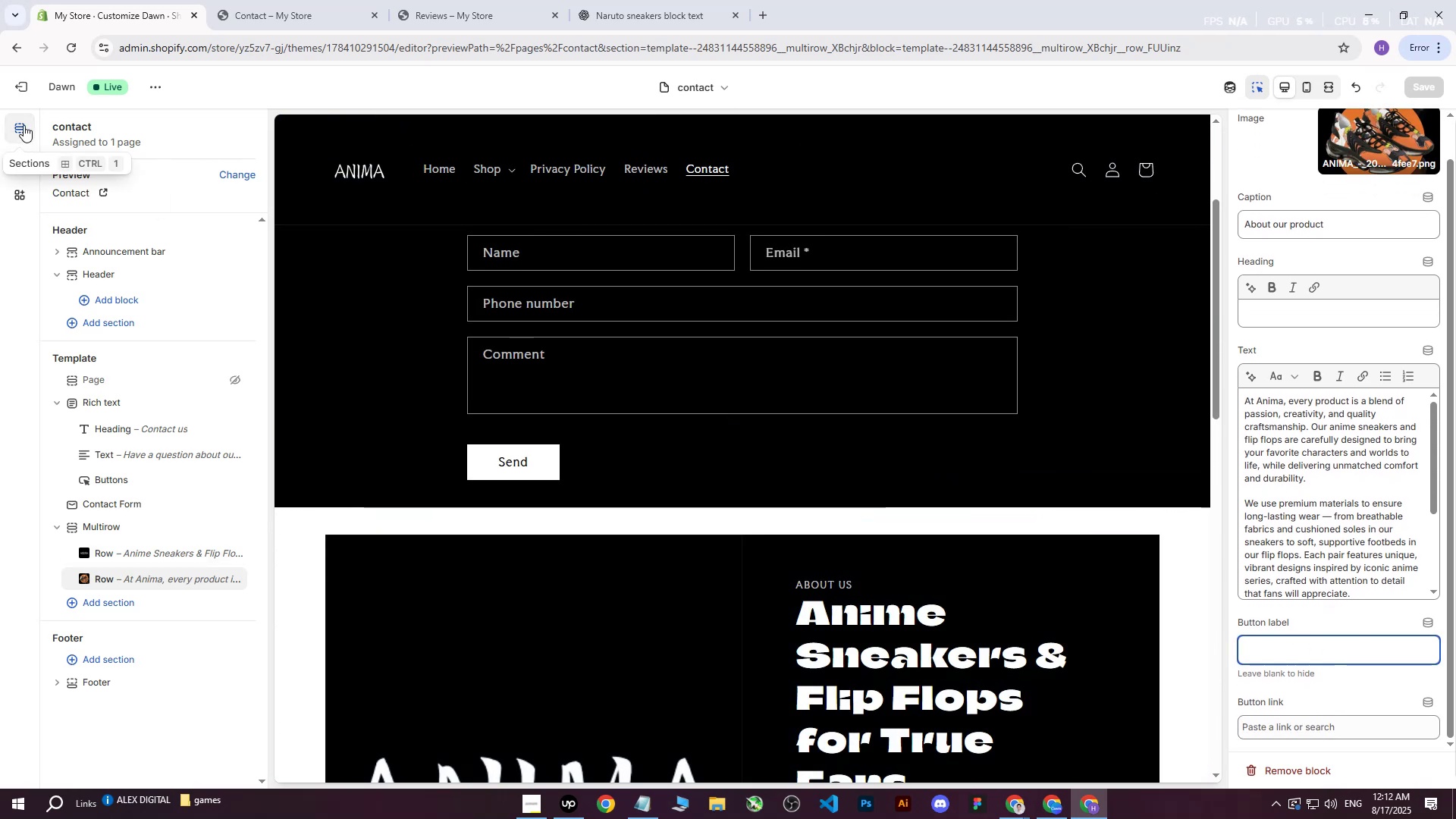 
left_click([23, 90])
 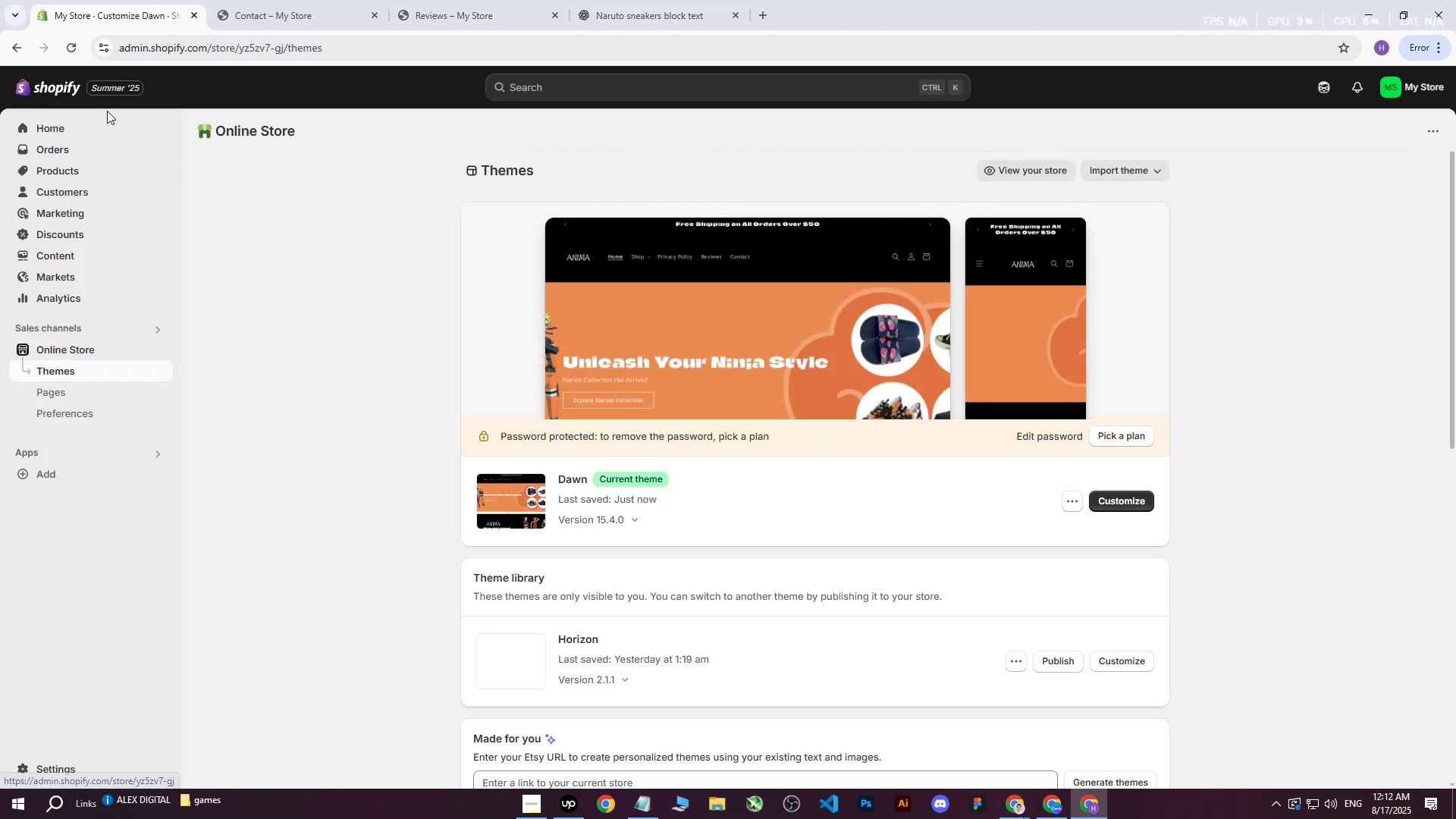 
left_click([283, 0])
 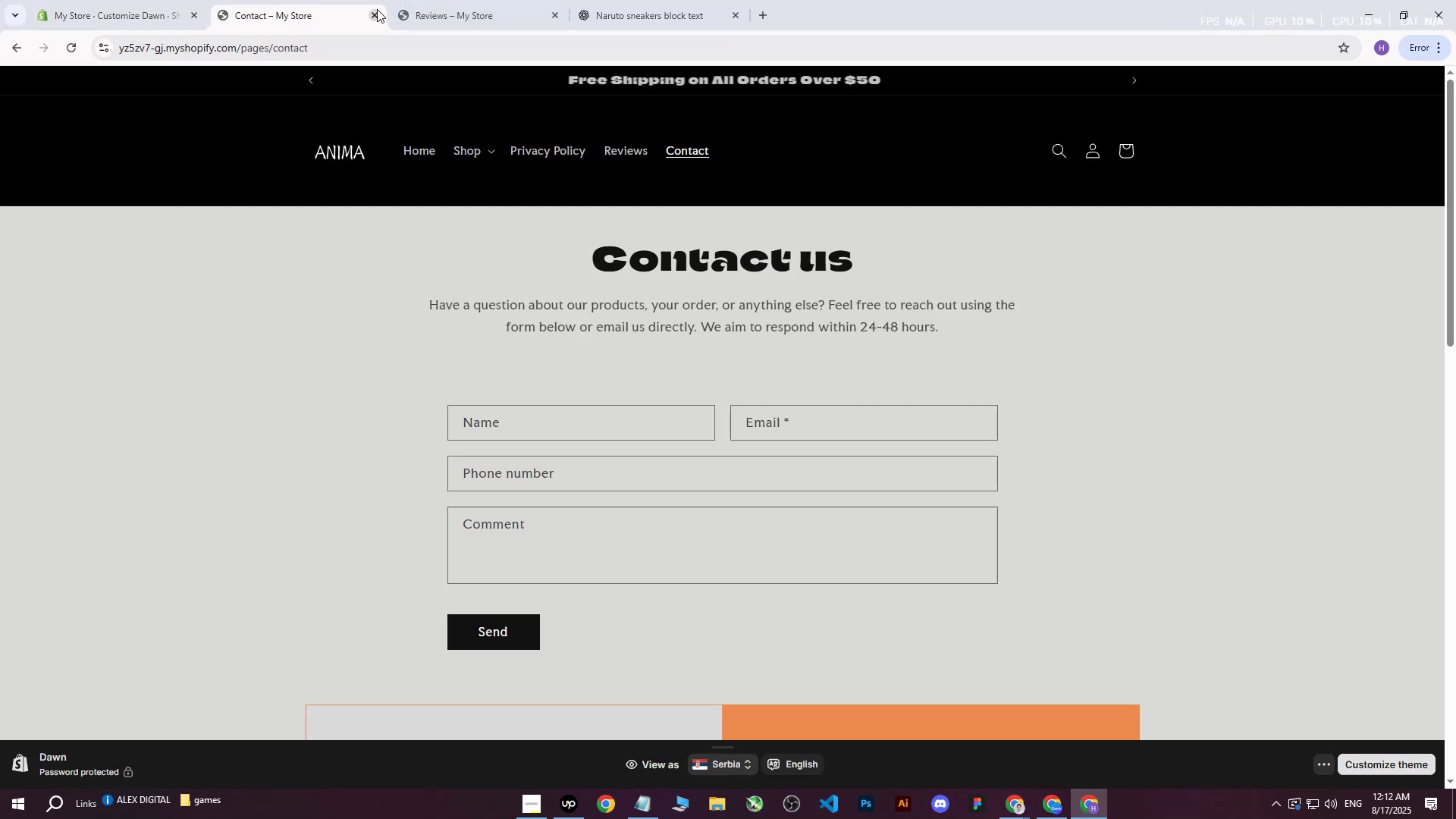 
double_click([377, 10])
 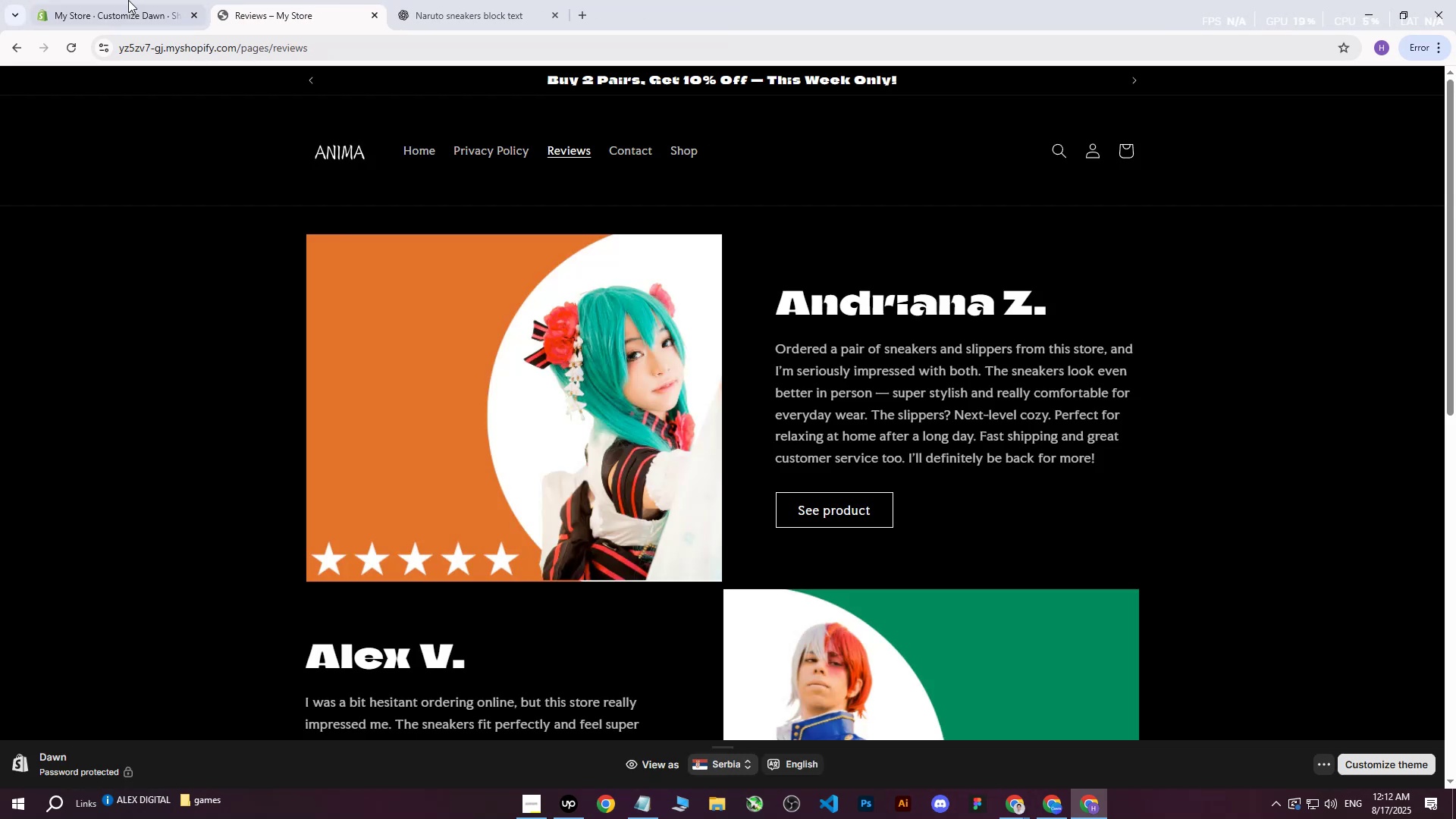 
triple_click([128, 0])
 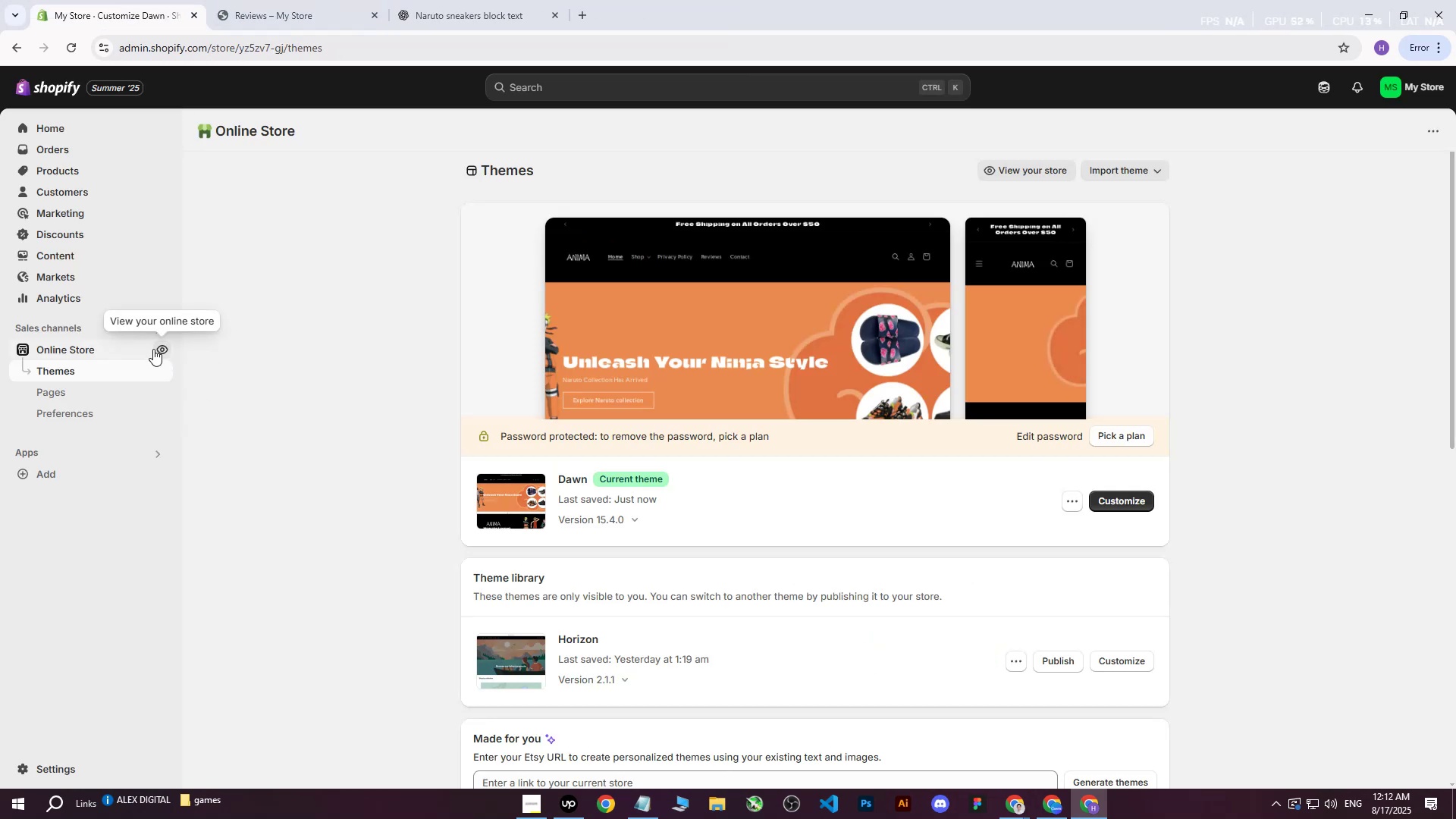 
left_click([160, 349])
 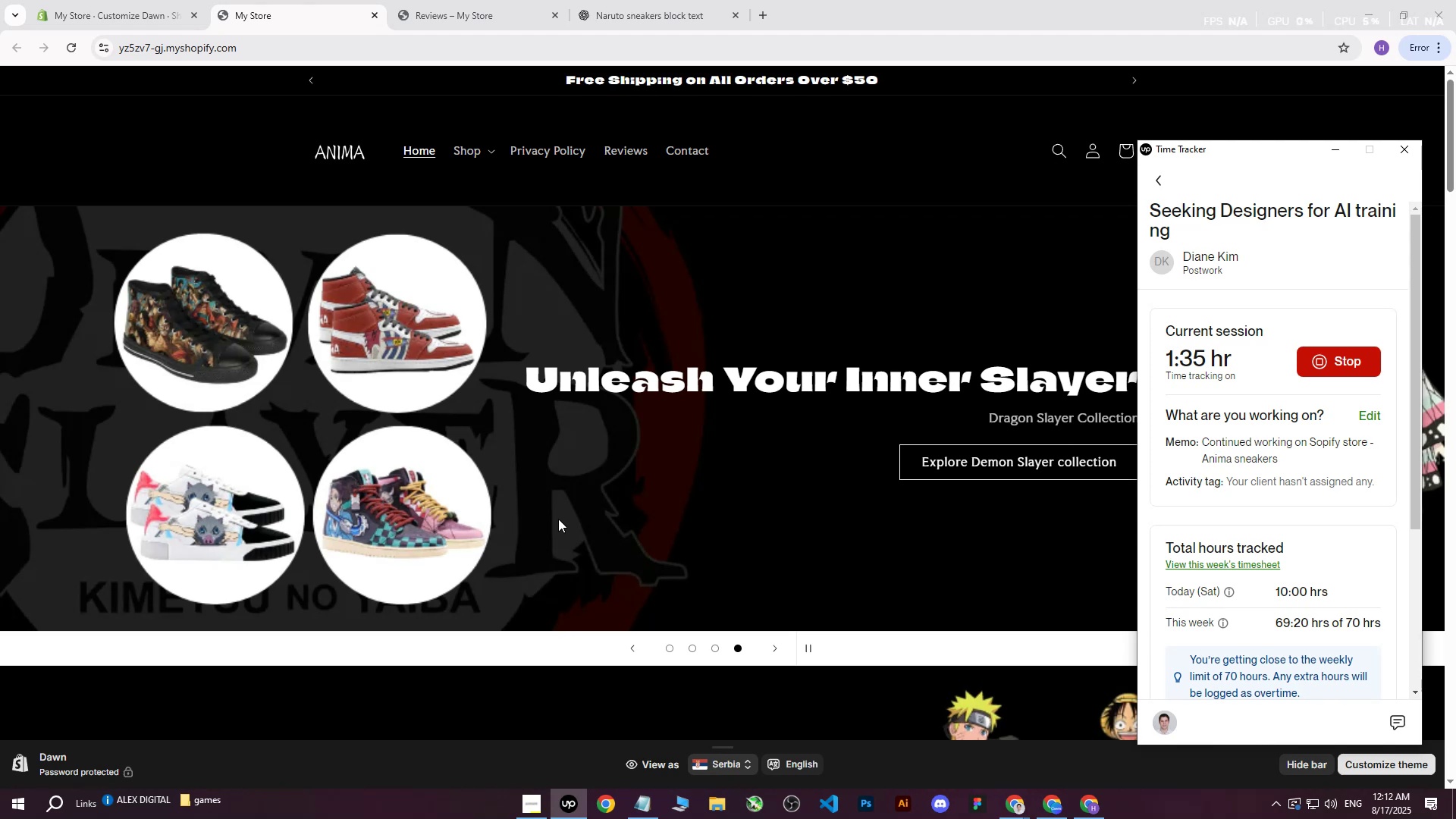 
wait(27.93)
 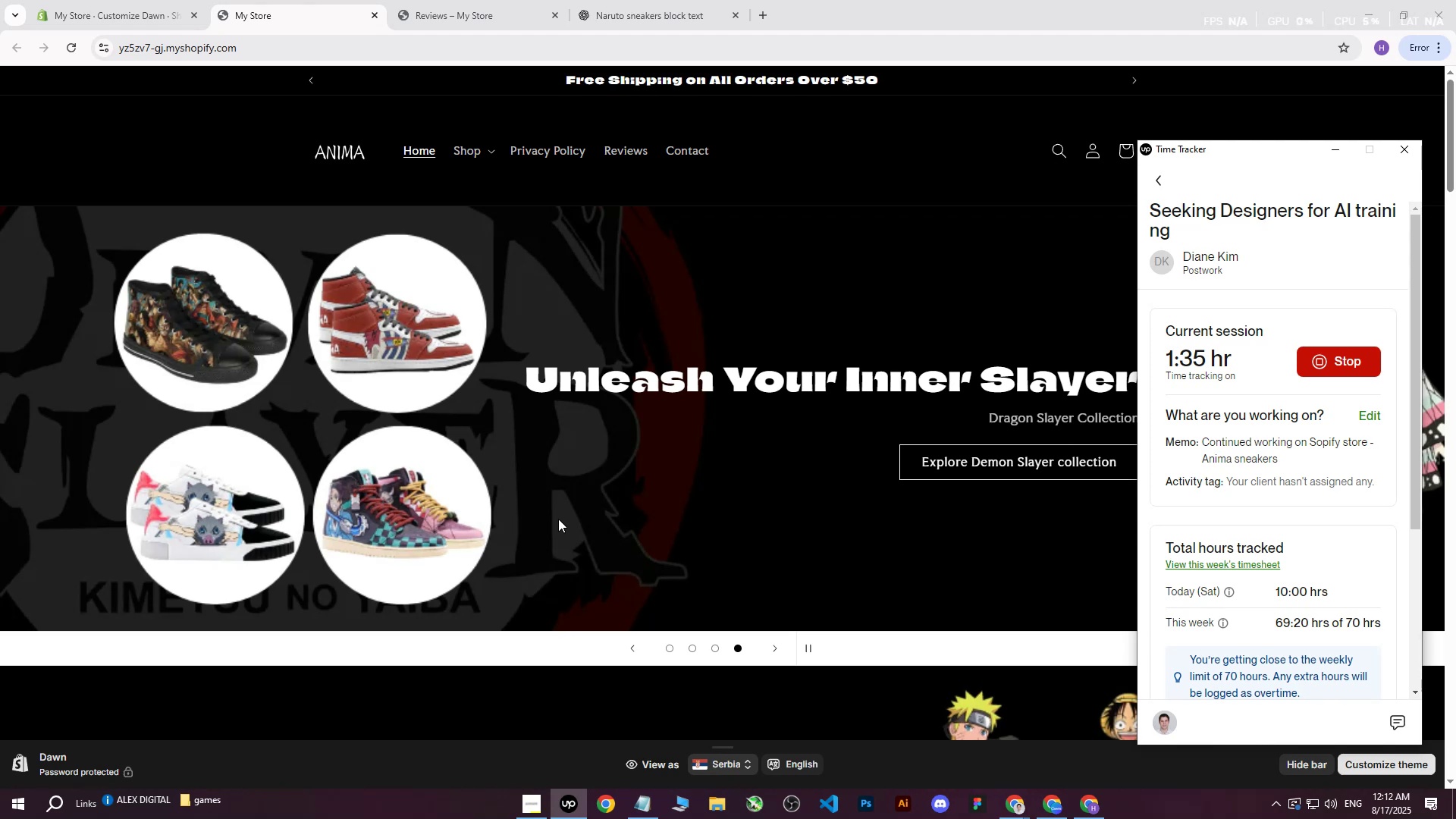 
left_click([1340, 155])
 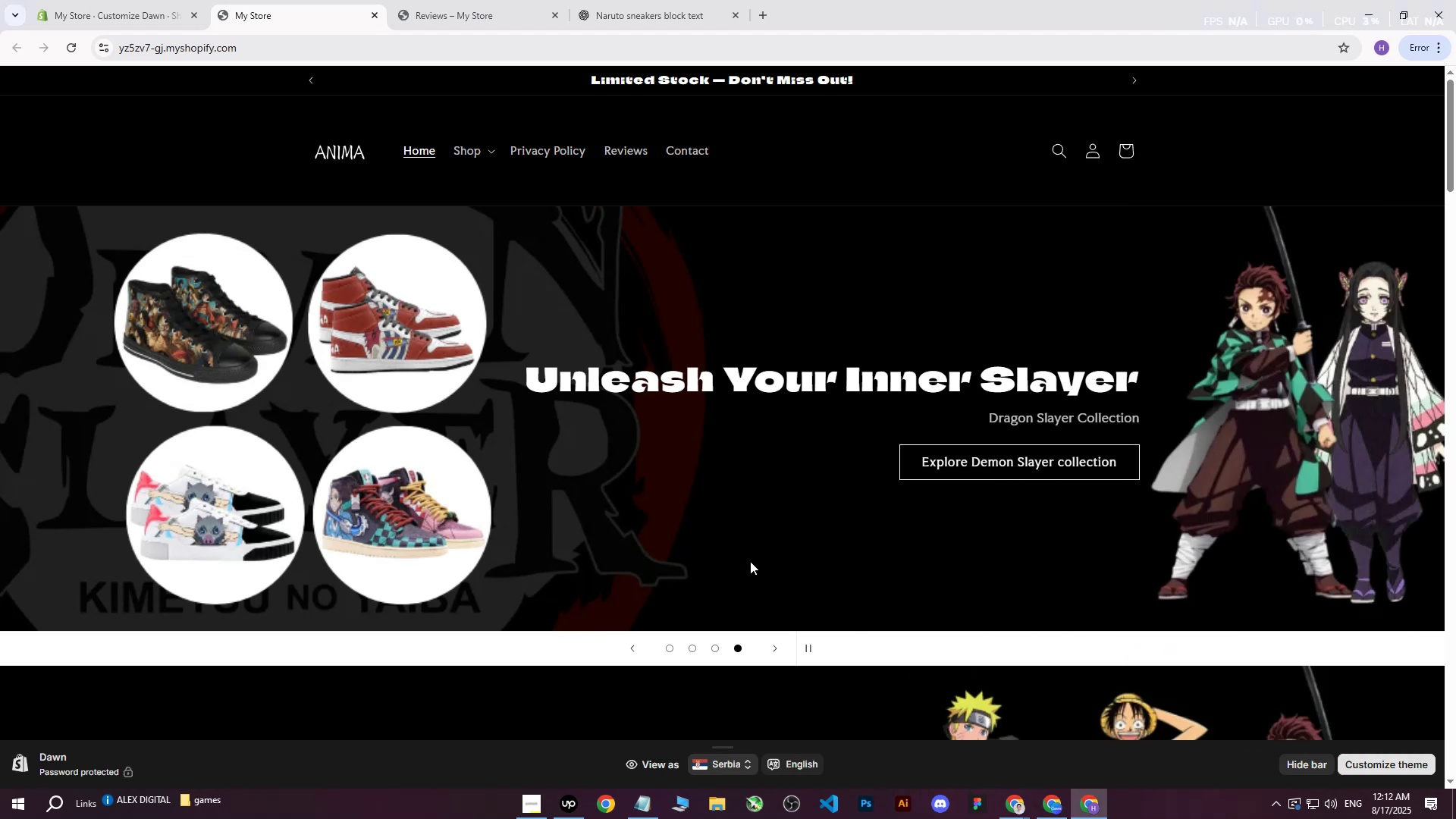 
scroll: coordinate [790, 513], scroll_direction: up, amount: 3.0
 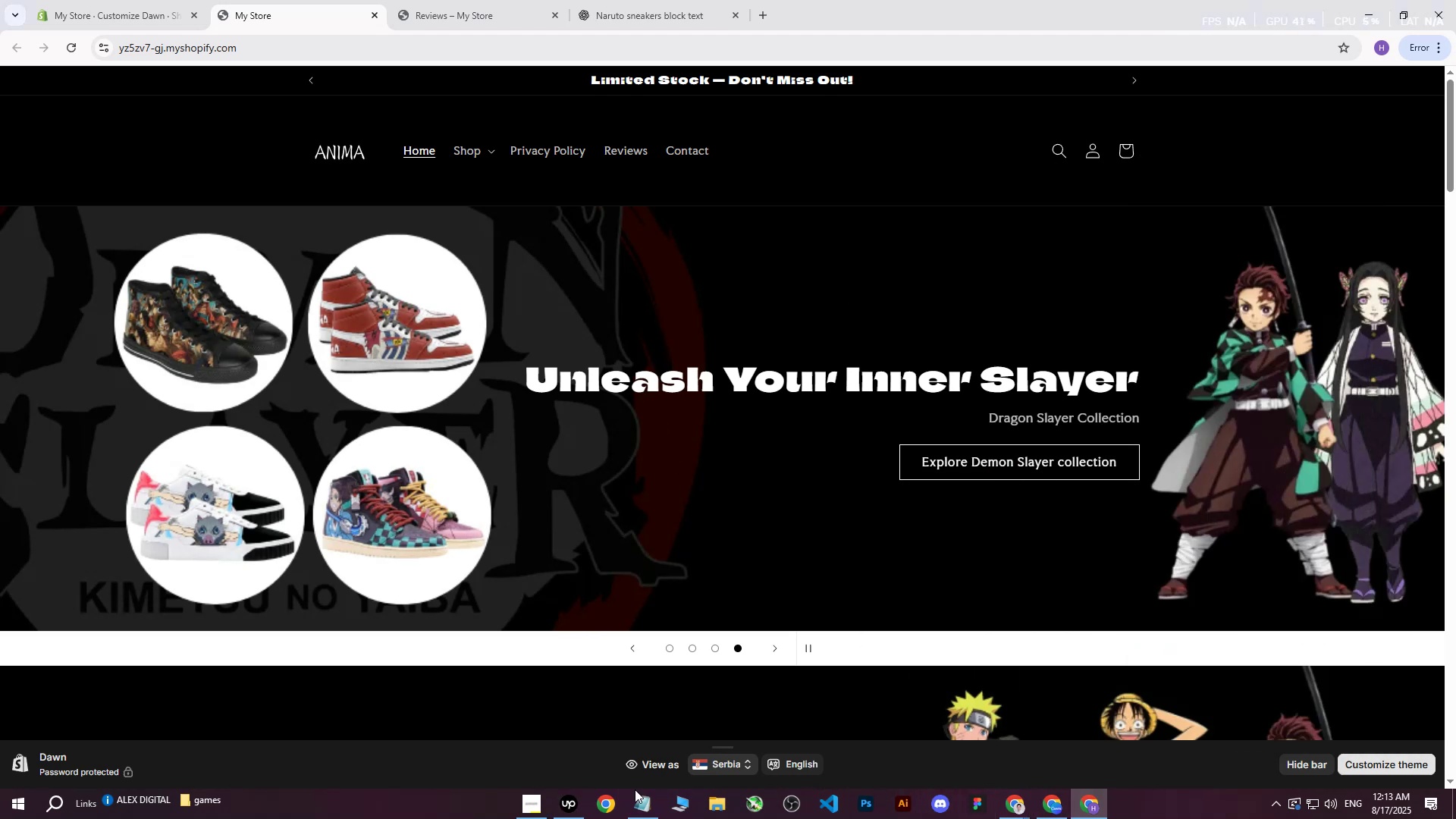 
left_click([567, 812])
 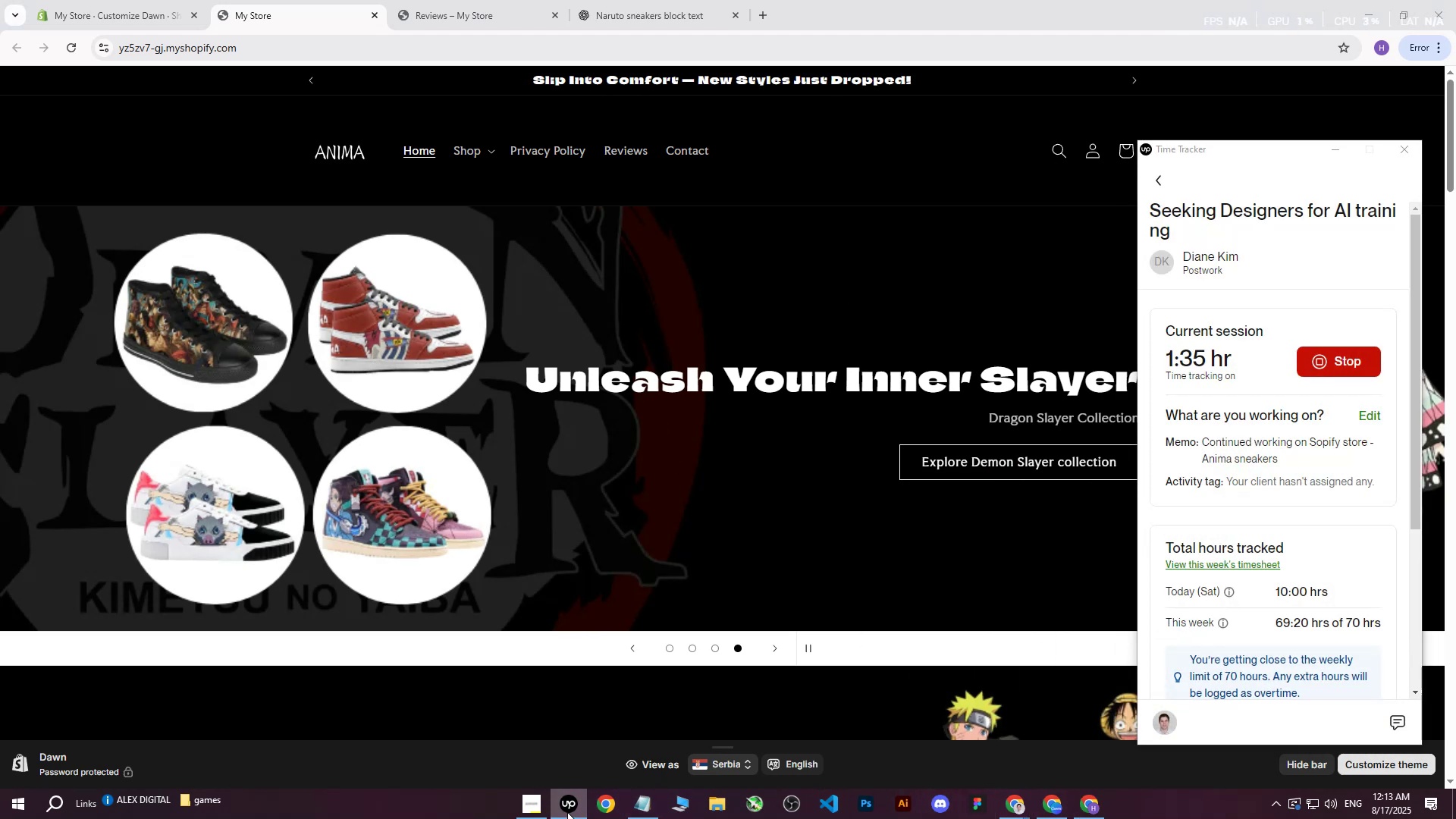 
left_click([567, 812])
 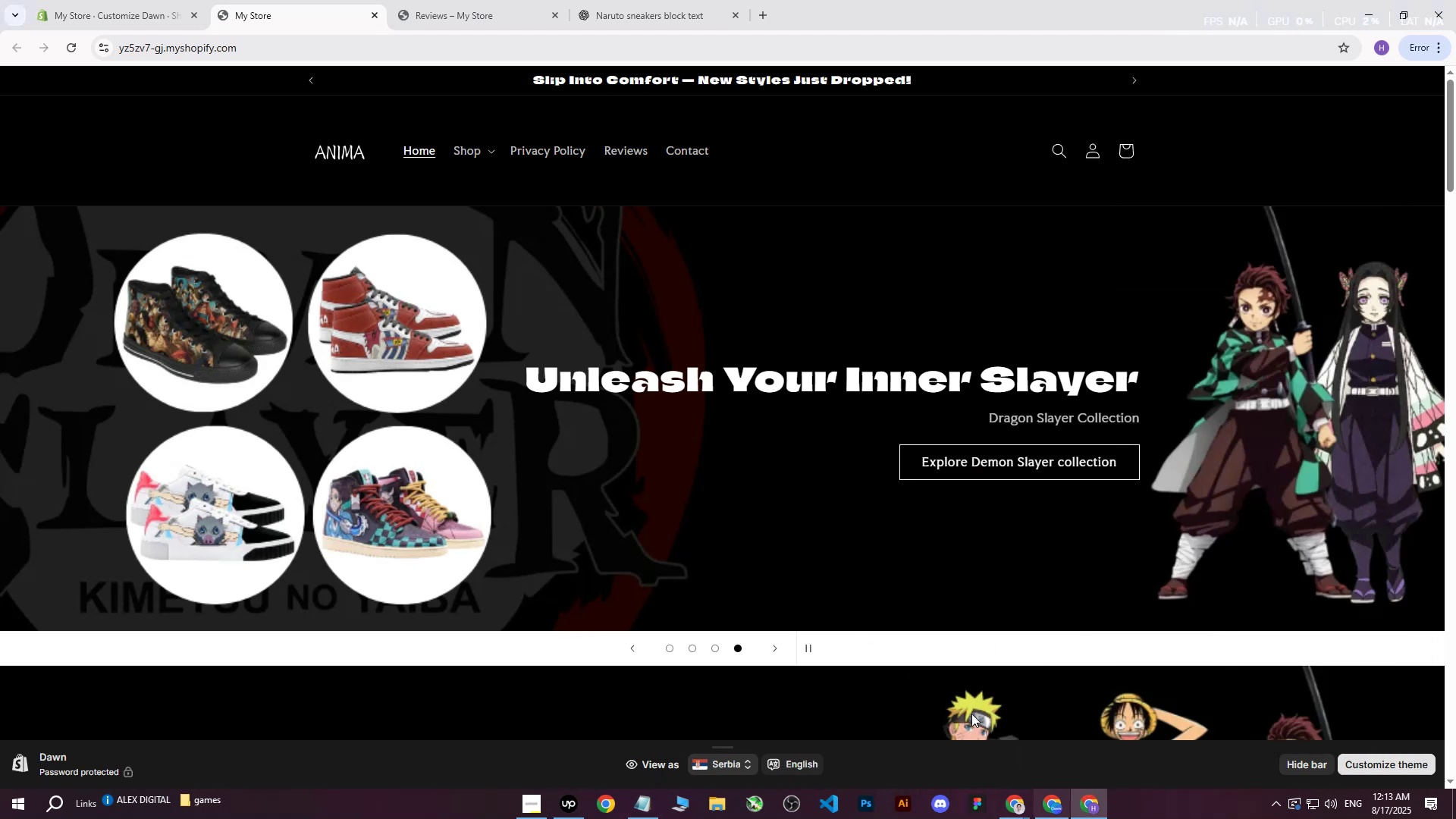 
scroll: coordinate [855, 438], scroll_direction: down, amount: 51.0
 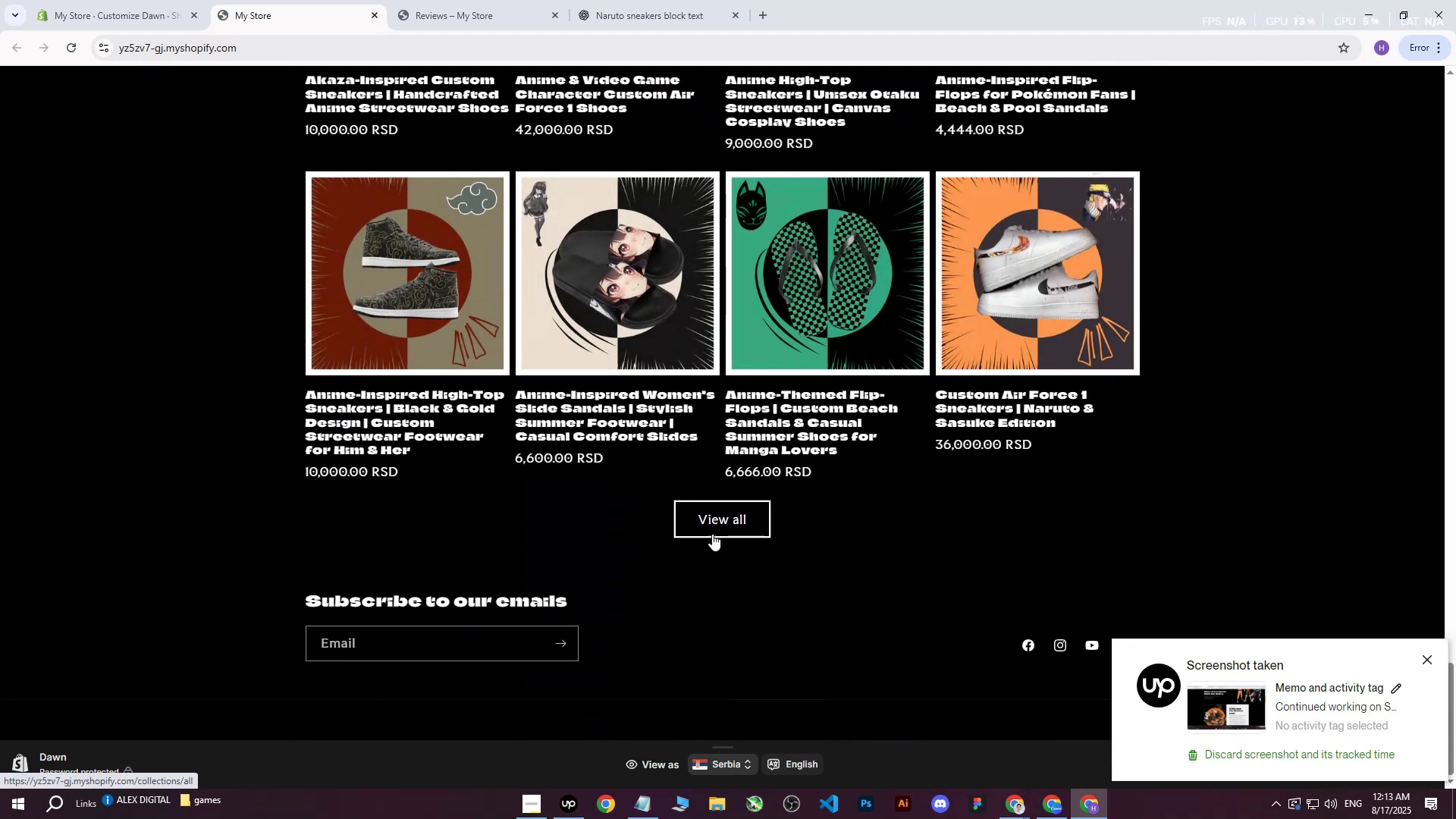 
left_click([710, 528])
 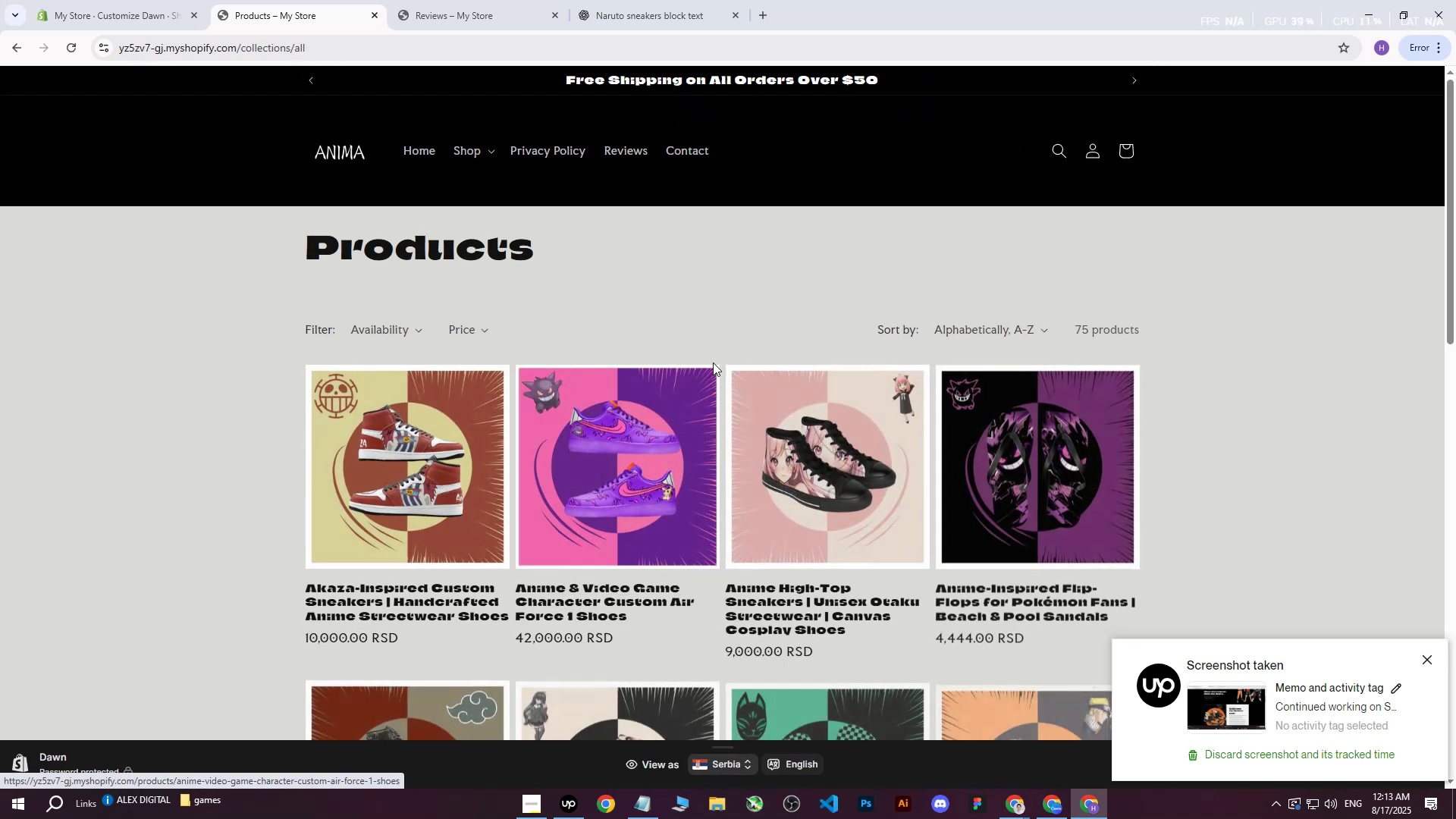 
scroll: coordinate [714, 375], scroll_direction: down, amount: 13.0
 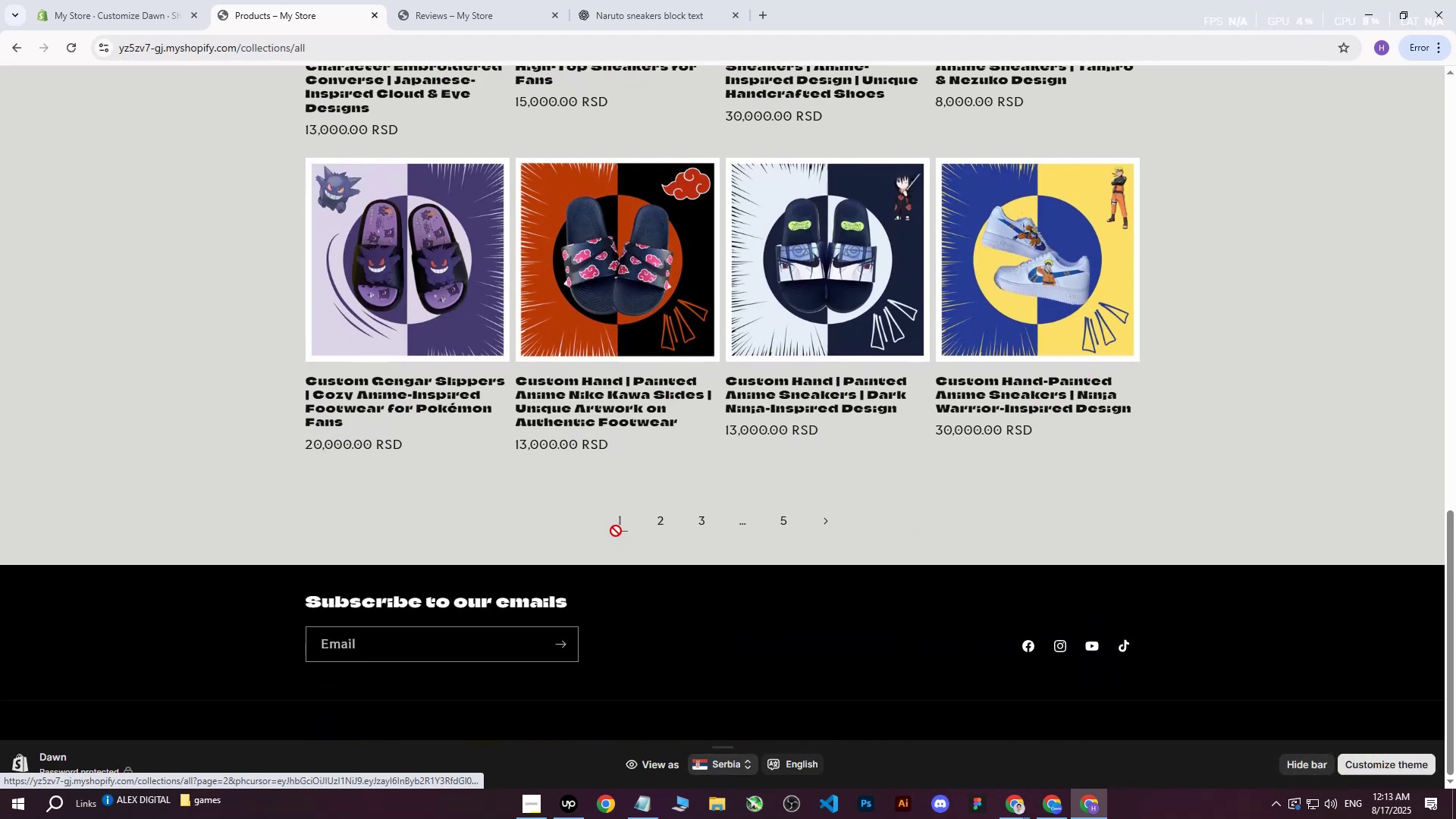 
left_click([615, 531])
 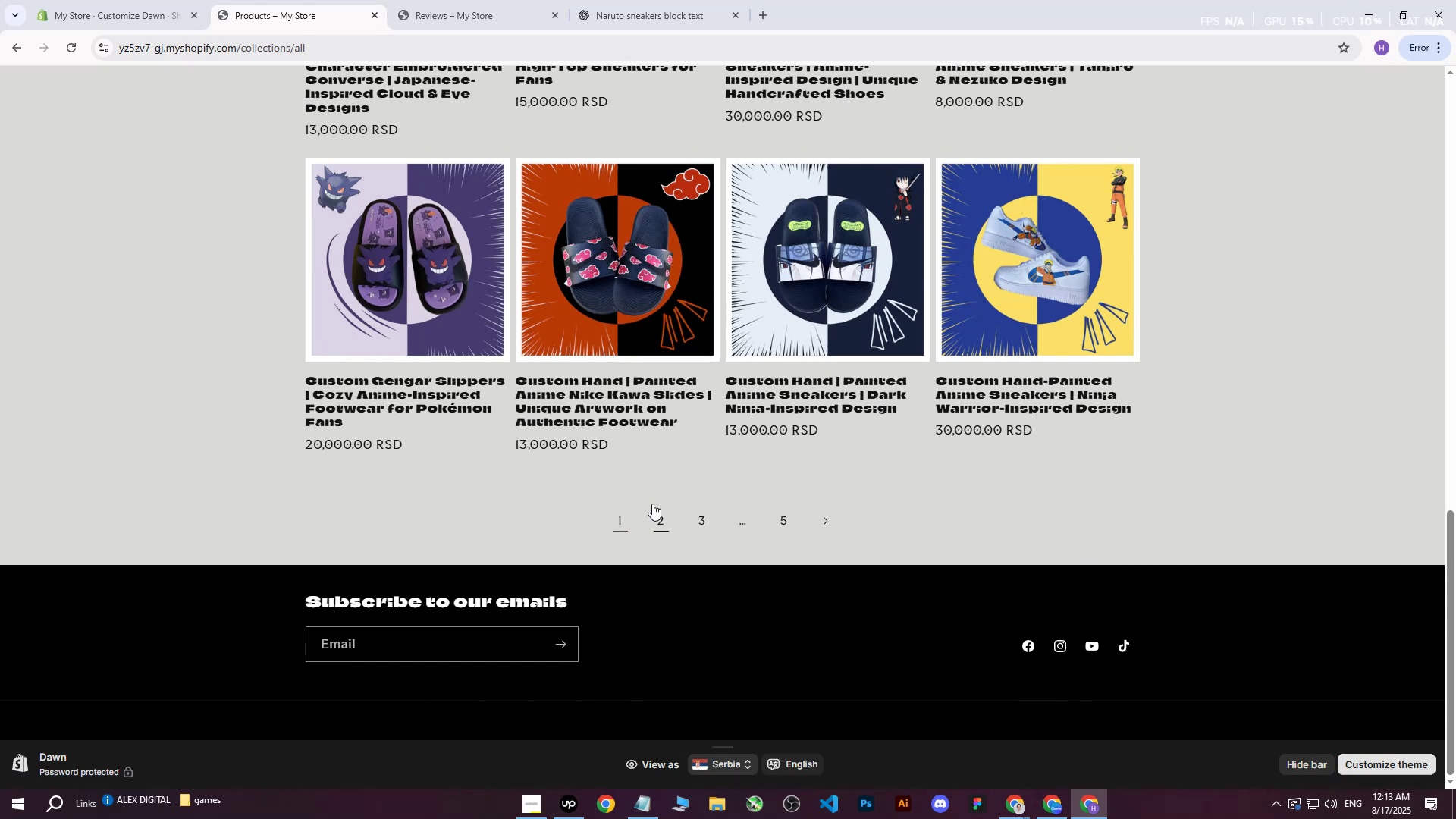 
scroll: coordinate [769, 404], scroll_direction: up, amount: 25.0
 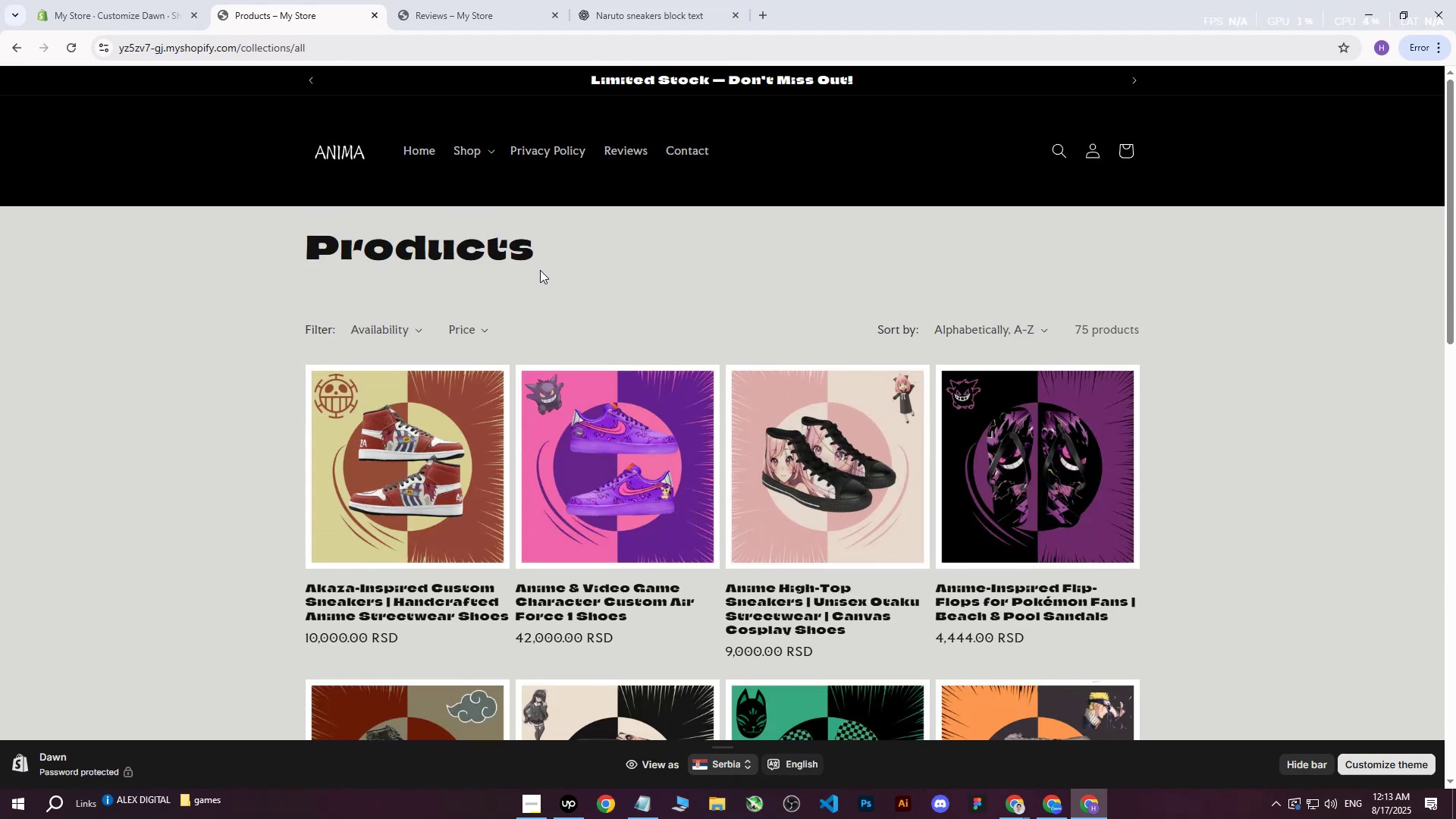 
scroll: coordinate [566, 249], scroll_direction: down, amount: 11.0
 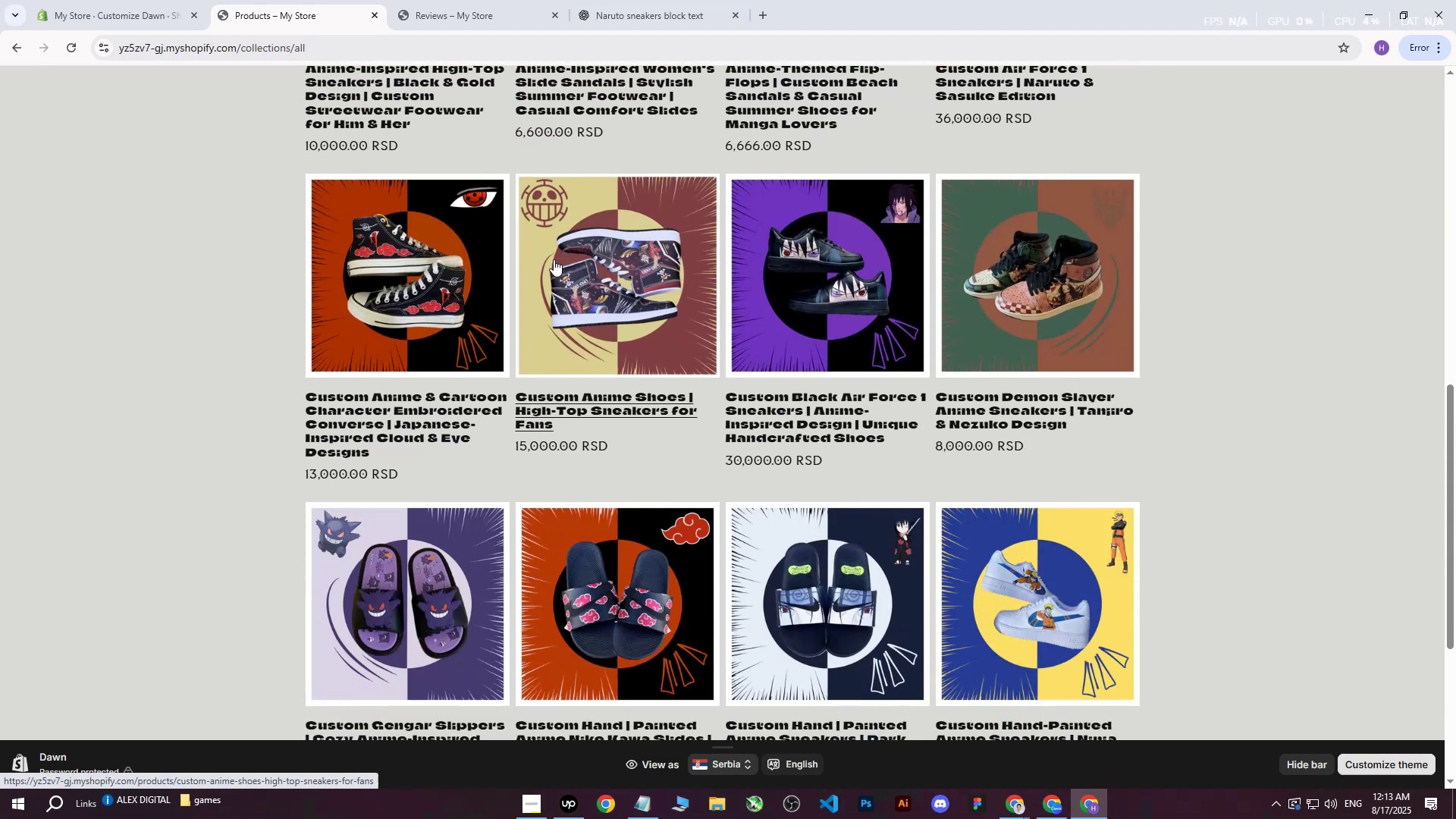 
scroll: coordinate [570, 373], scroll_direction: up, amount: 29.0
 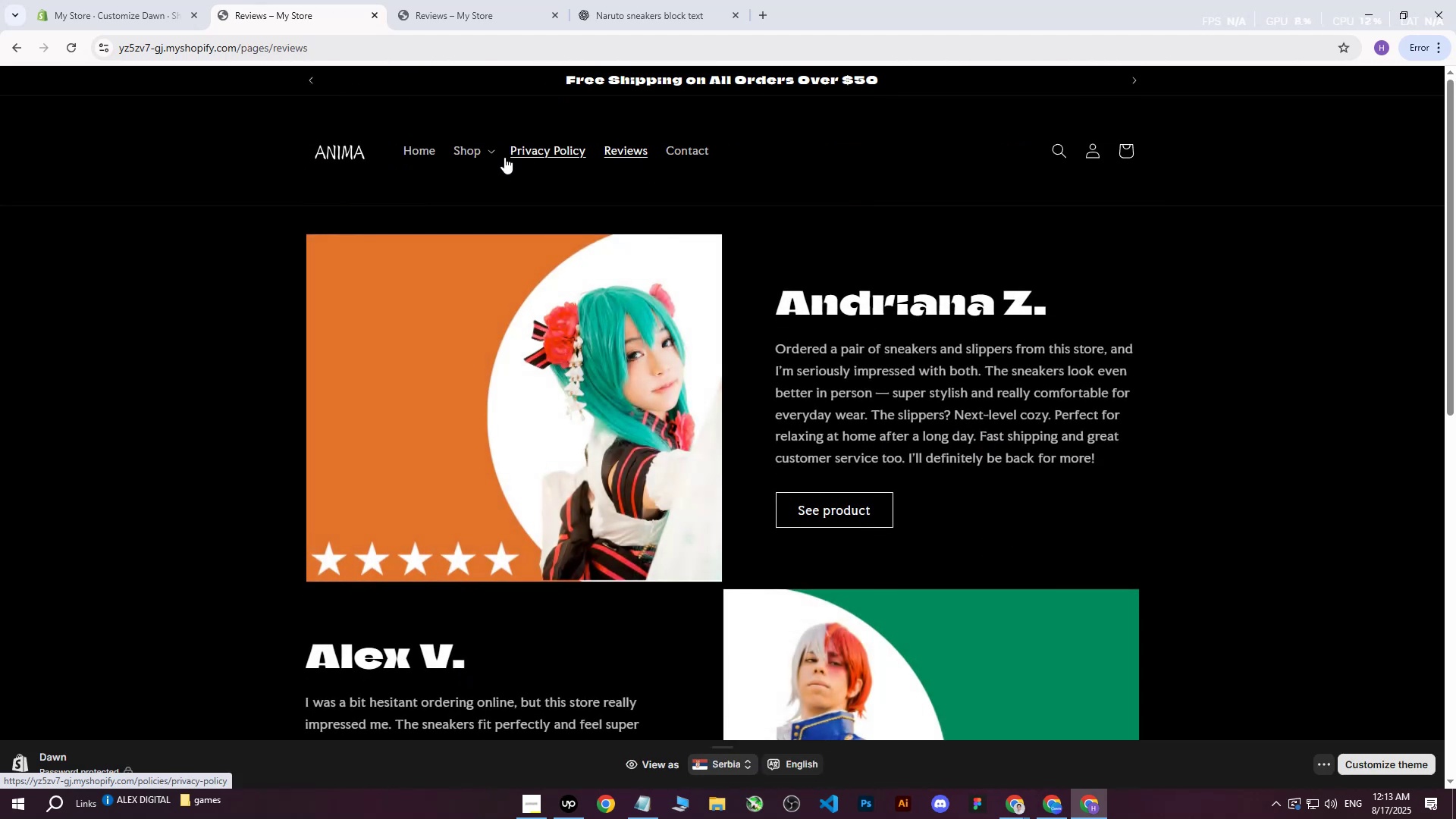 
left_click([483, 151])
 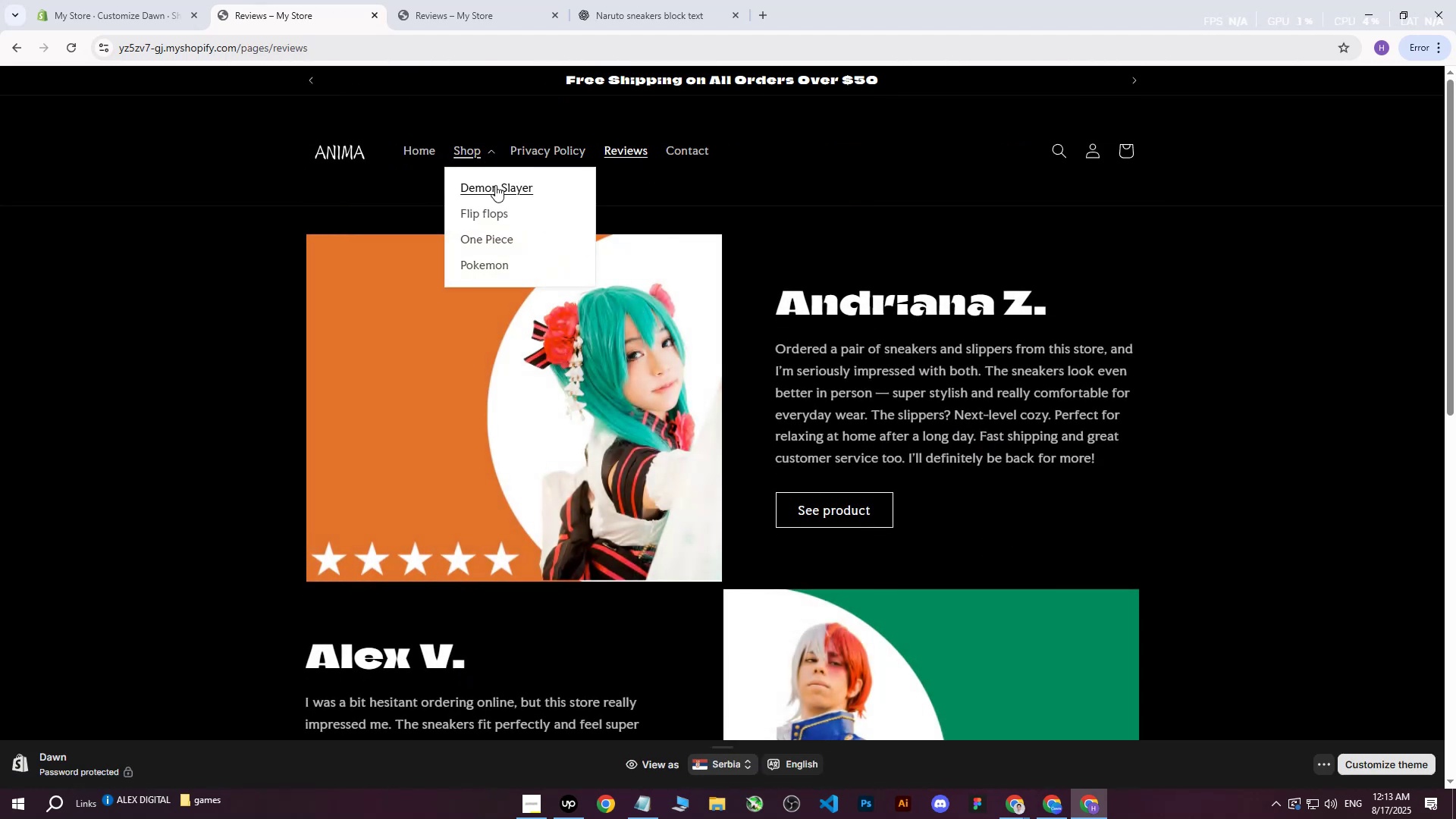 
left_click([495, 190])
 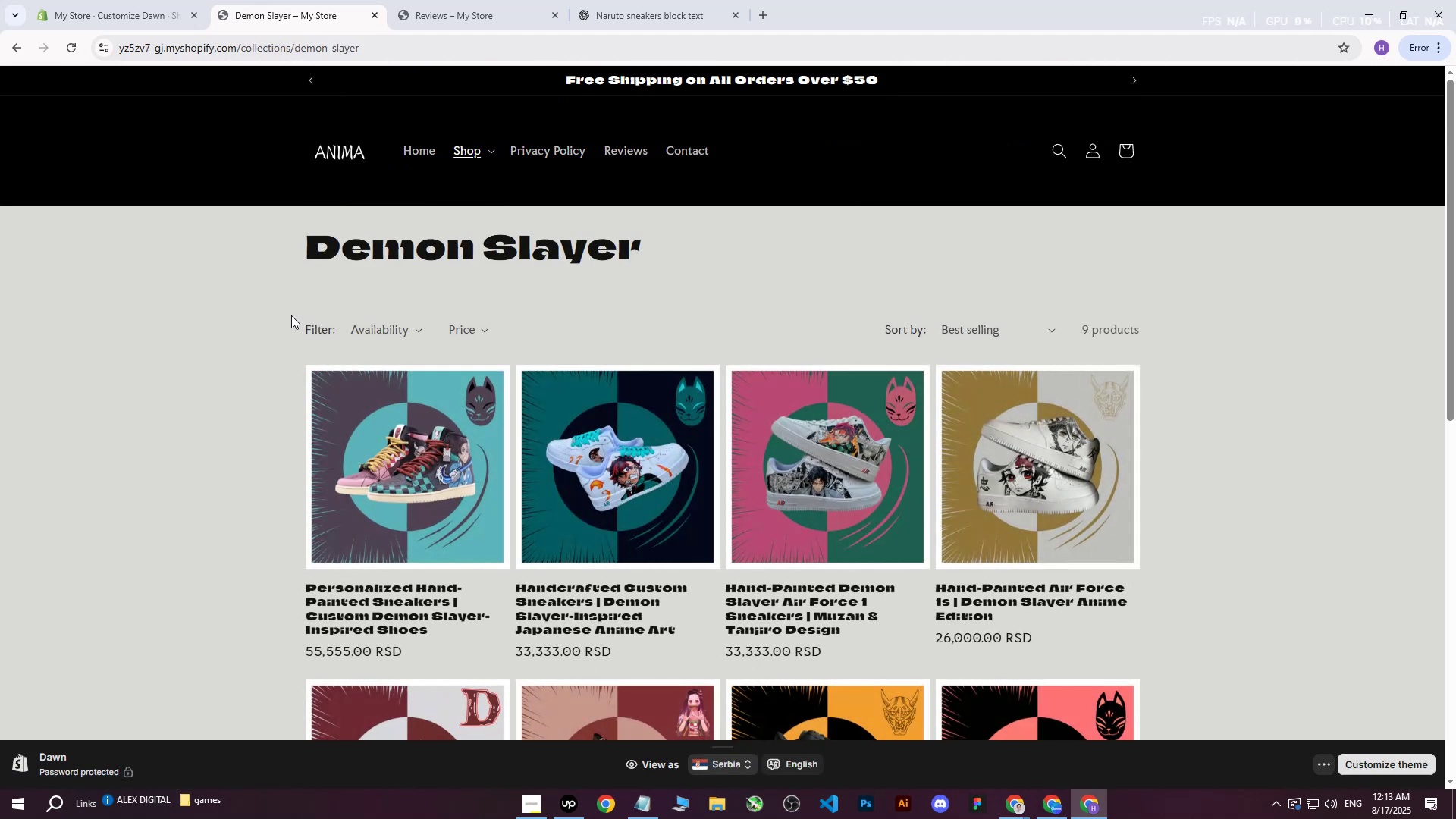 
left_click([152, 0])
 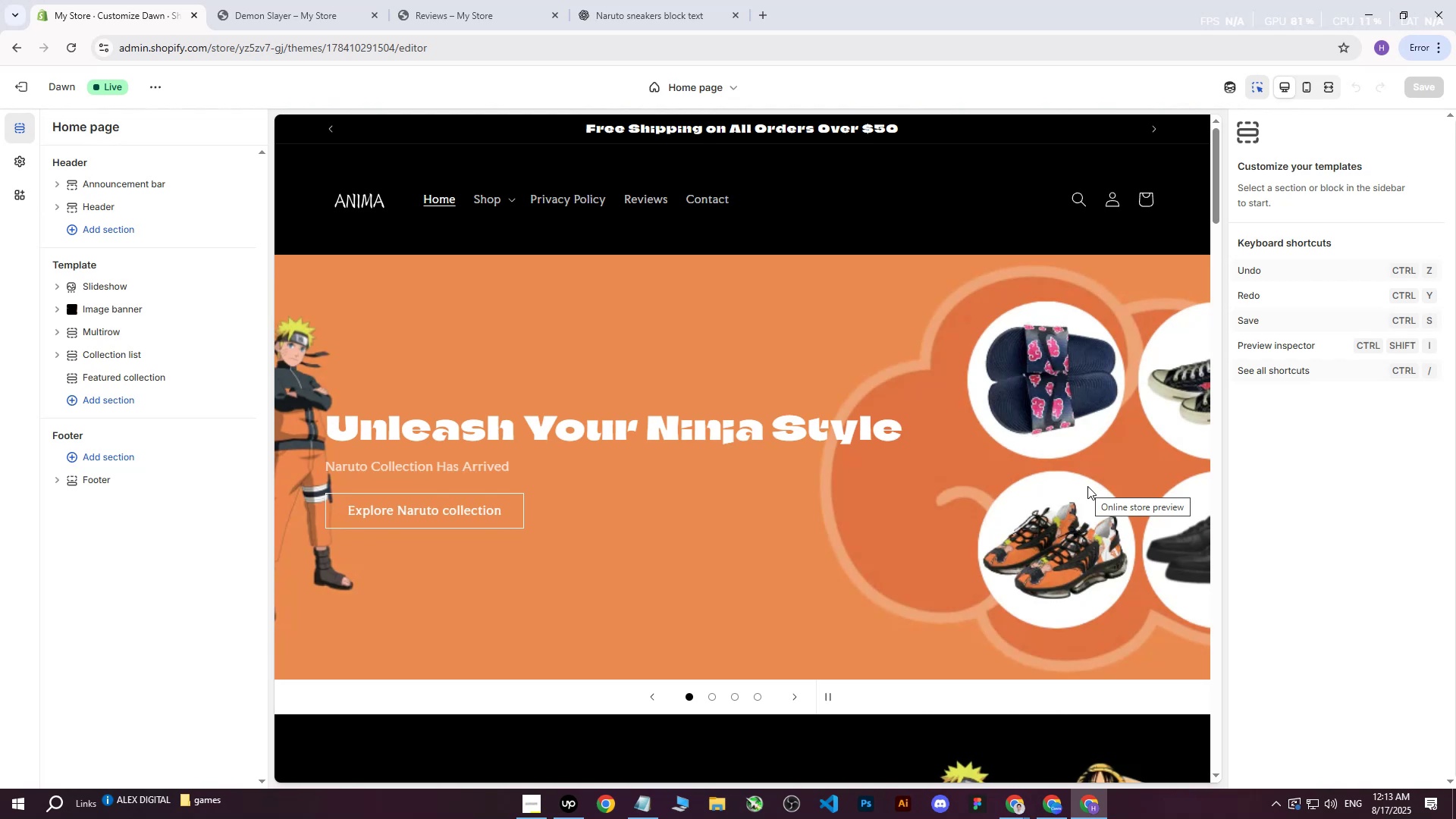 
wait(8.37)
 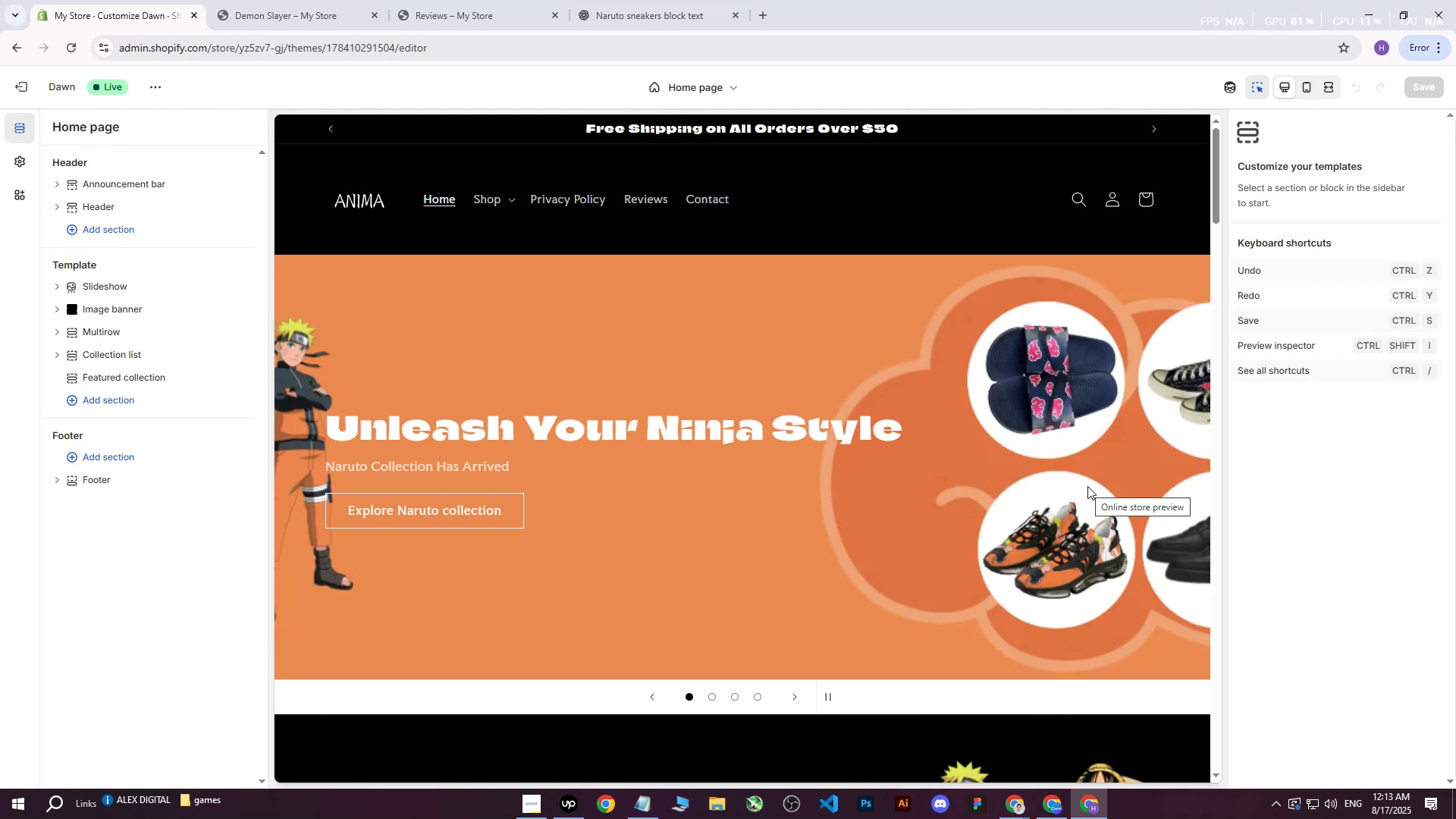 
double_click([494, 197])
 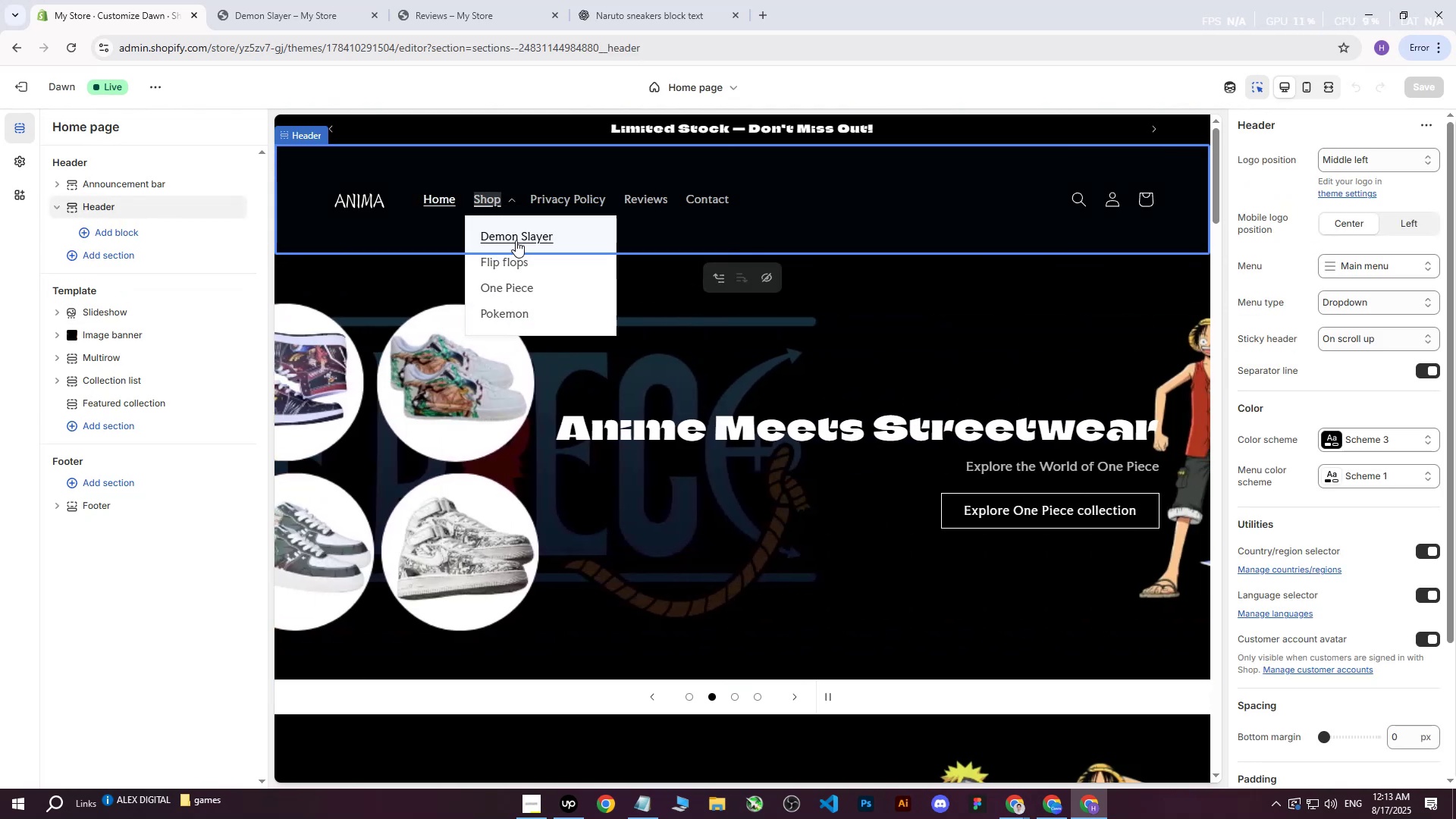 
left_click([517, 234])
 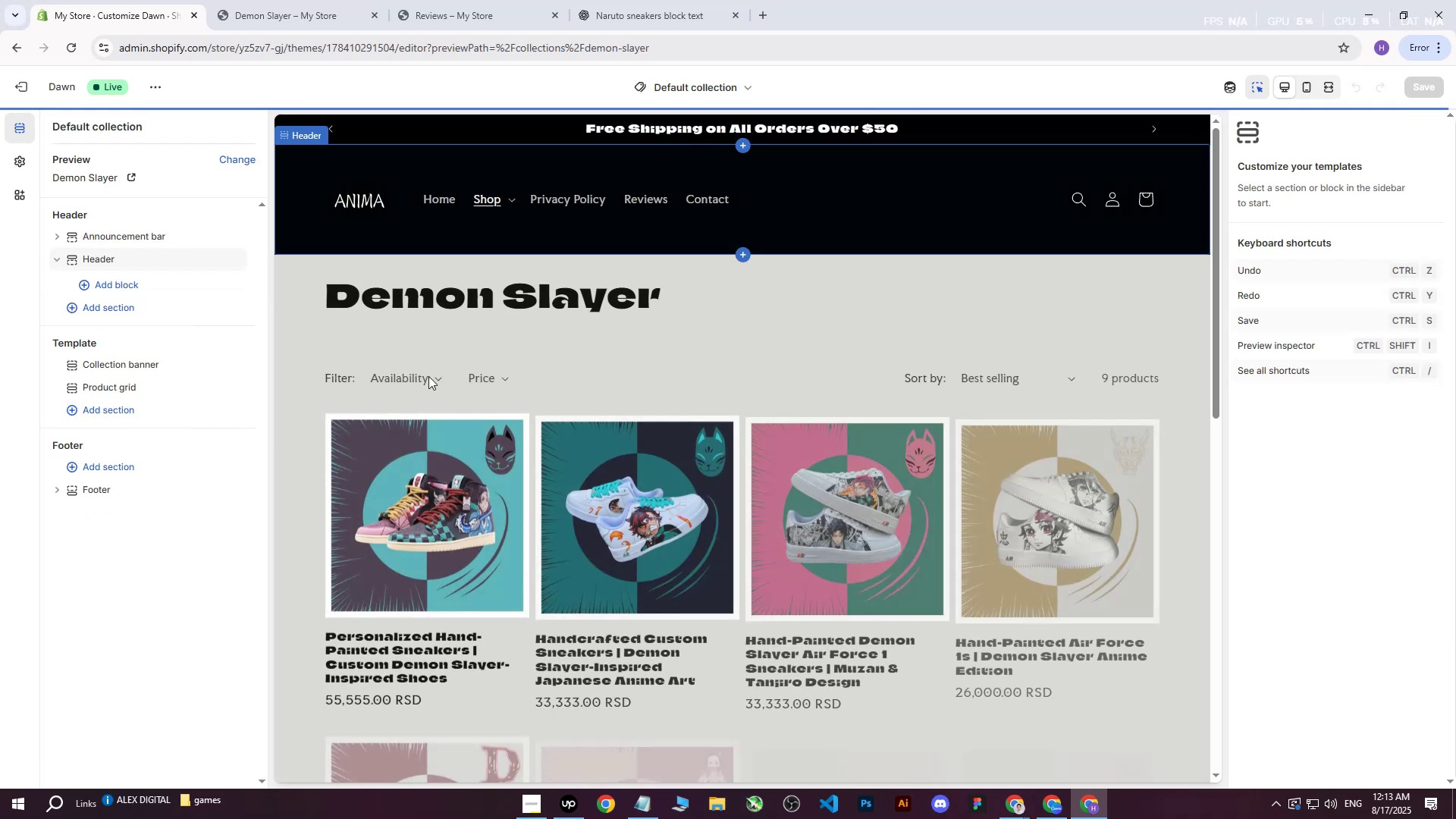 
left_click([306, 416])
 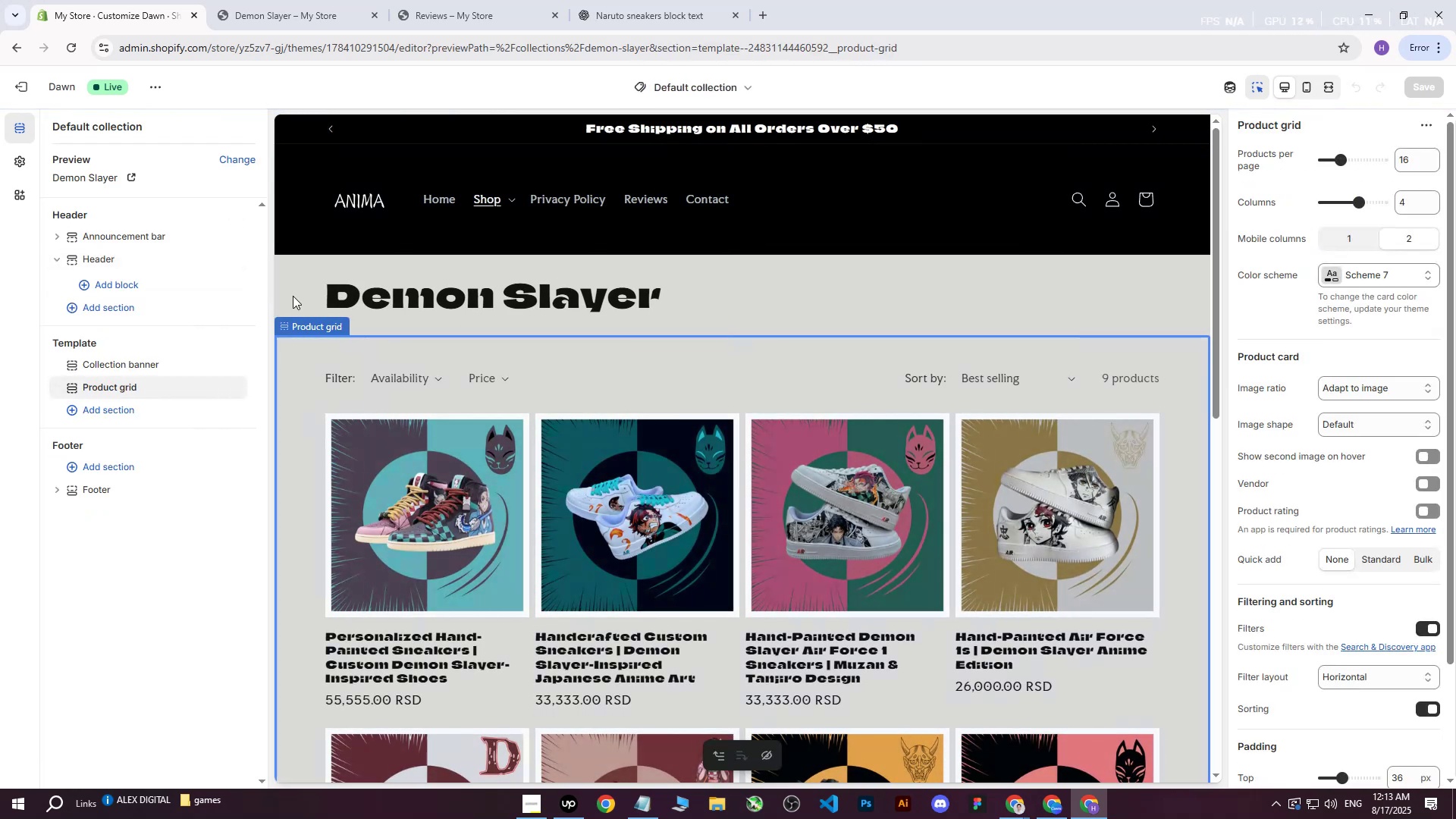 
left_click([286, 287])
 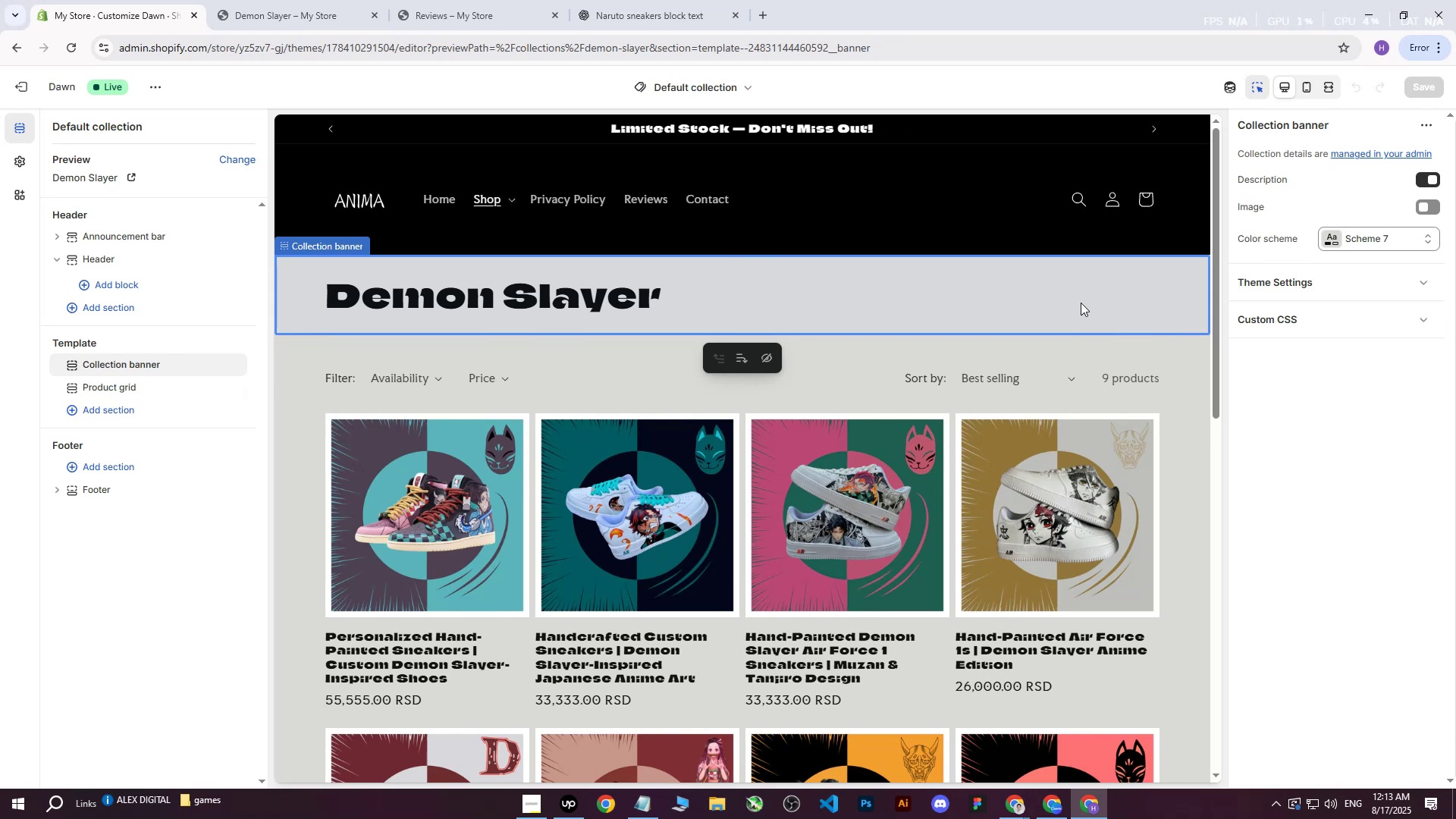 
wait(5.43)
 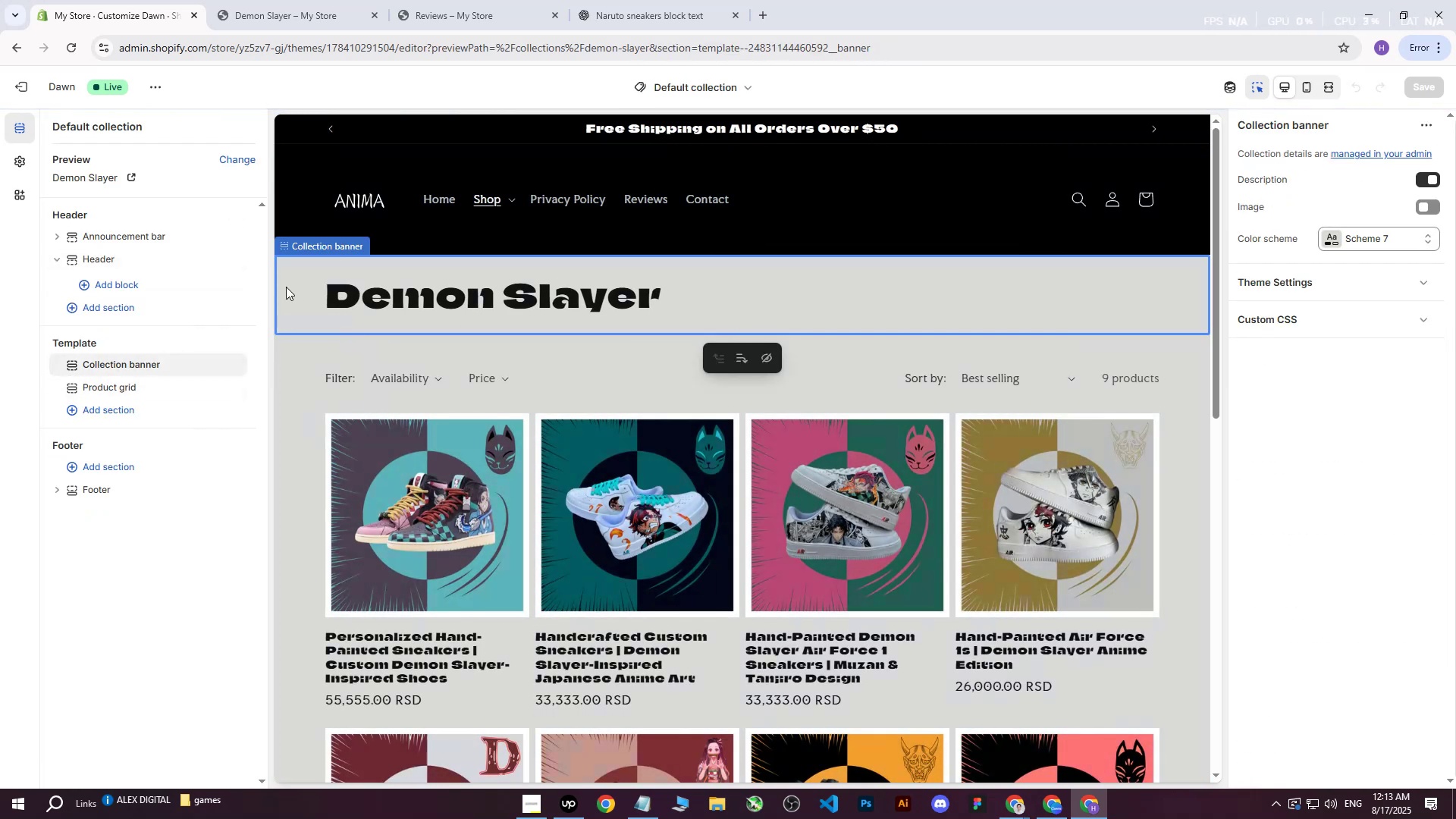 
left_click([1301, 364])
 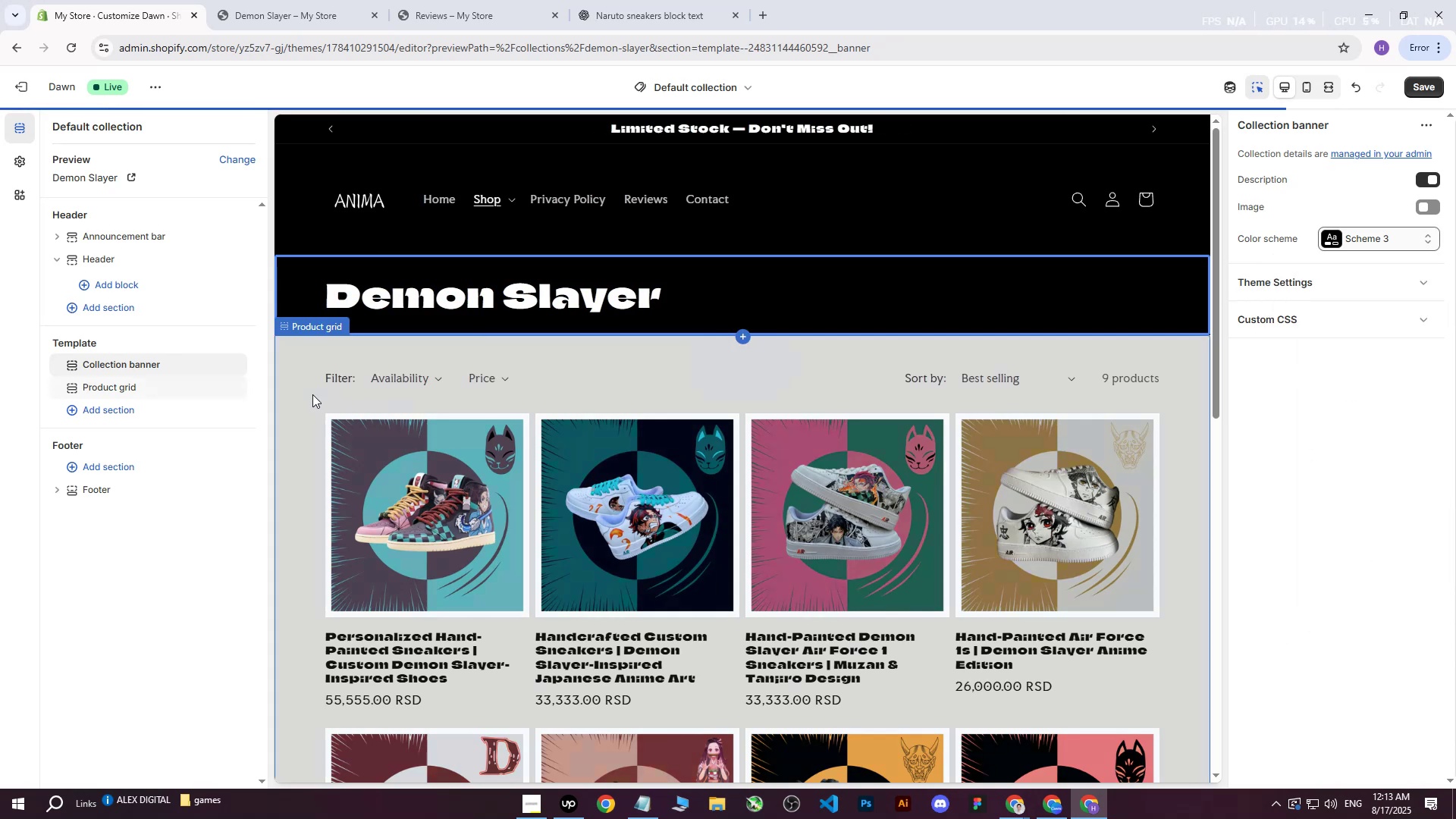 
left_click([298, 391])
 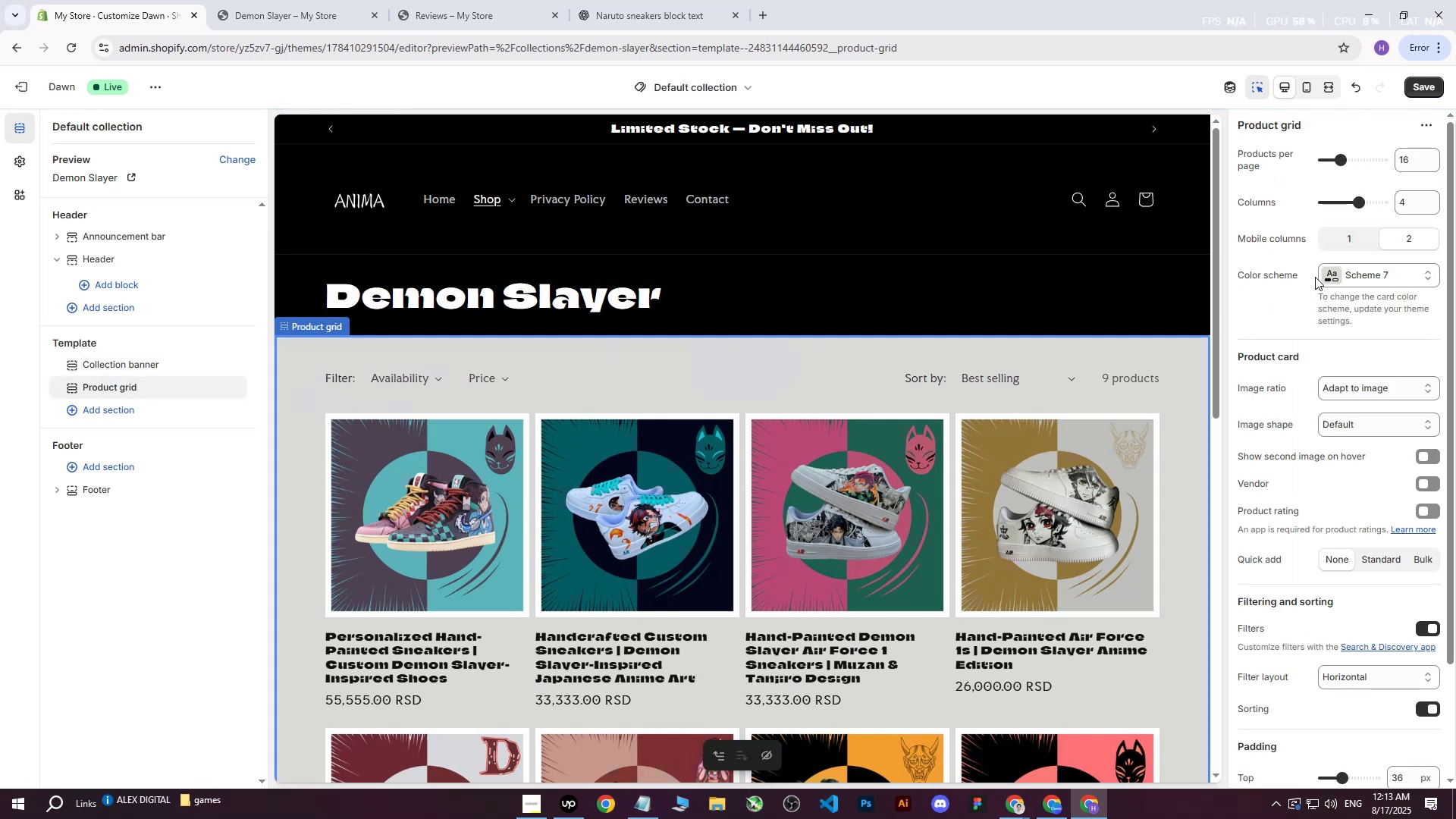 
left_click([1331, 271])
 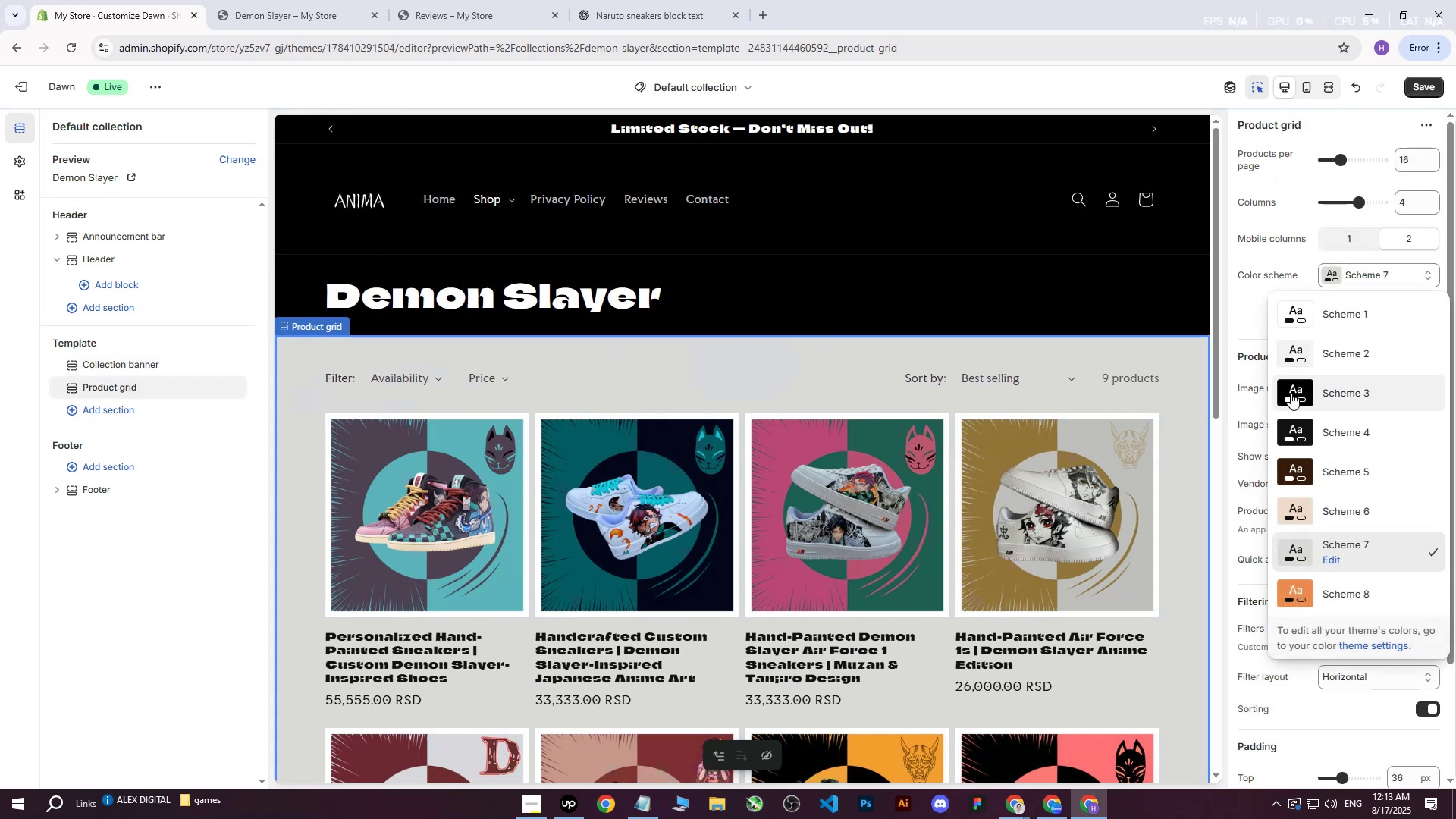 
left_click([1291, 394])
 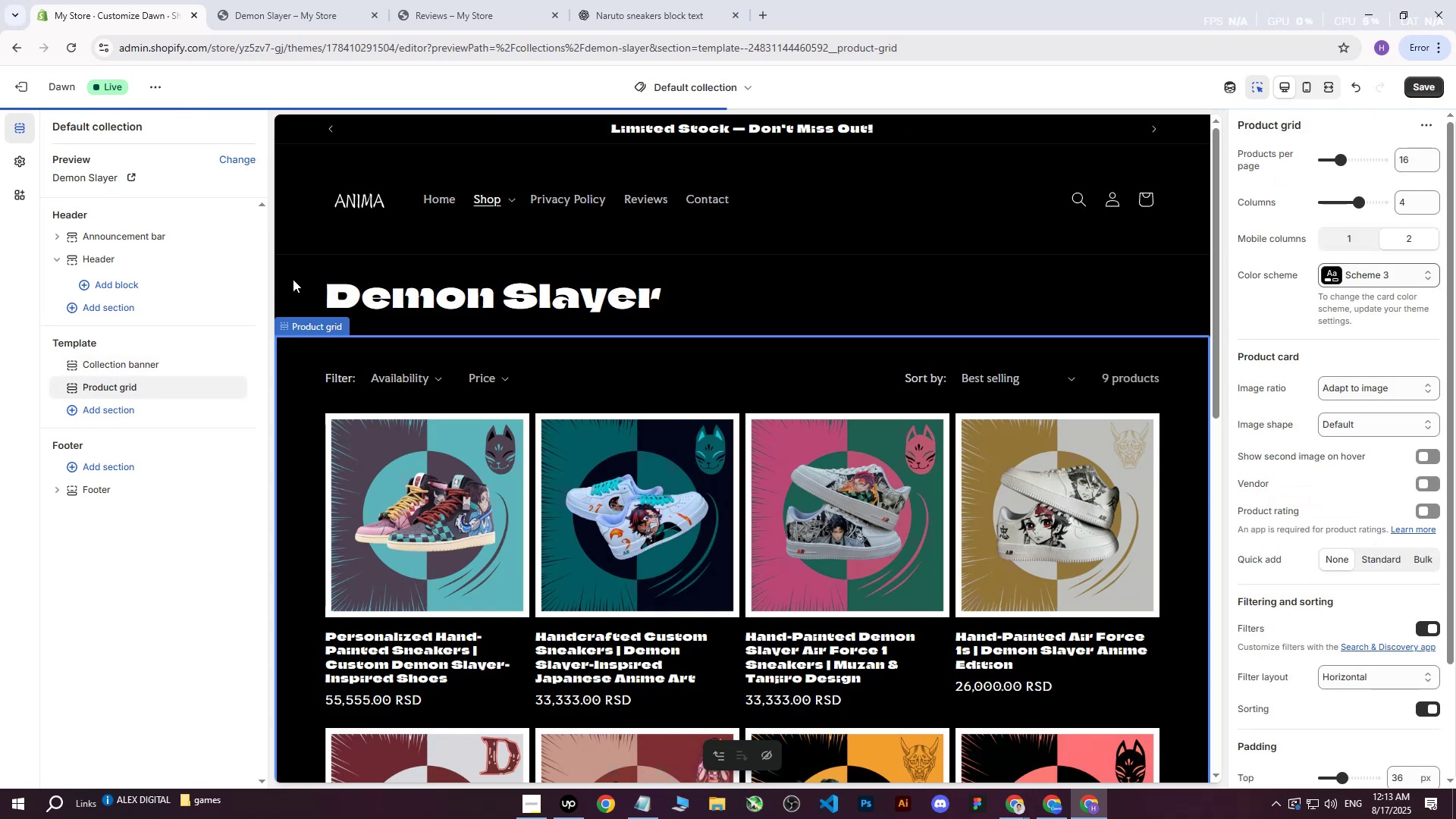 
left_click([288, 278])
 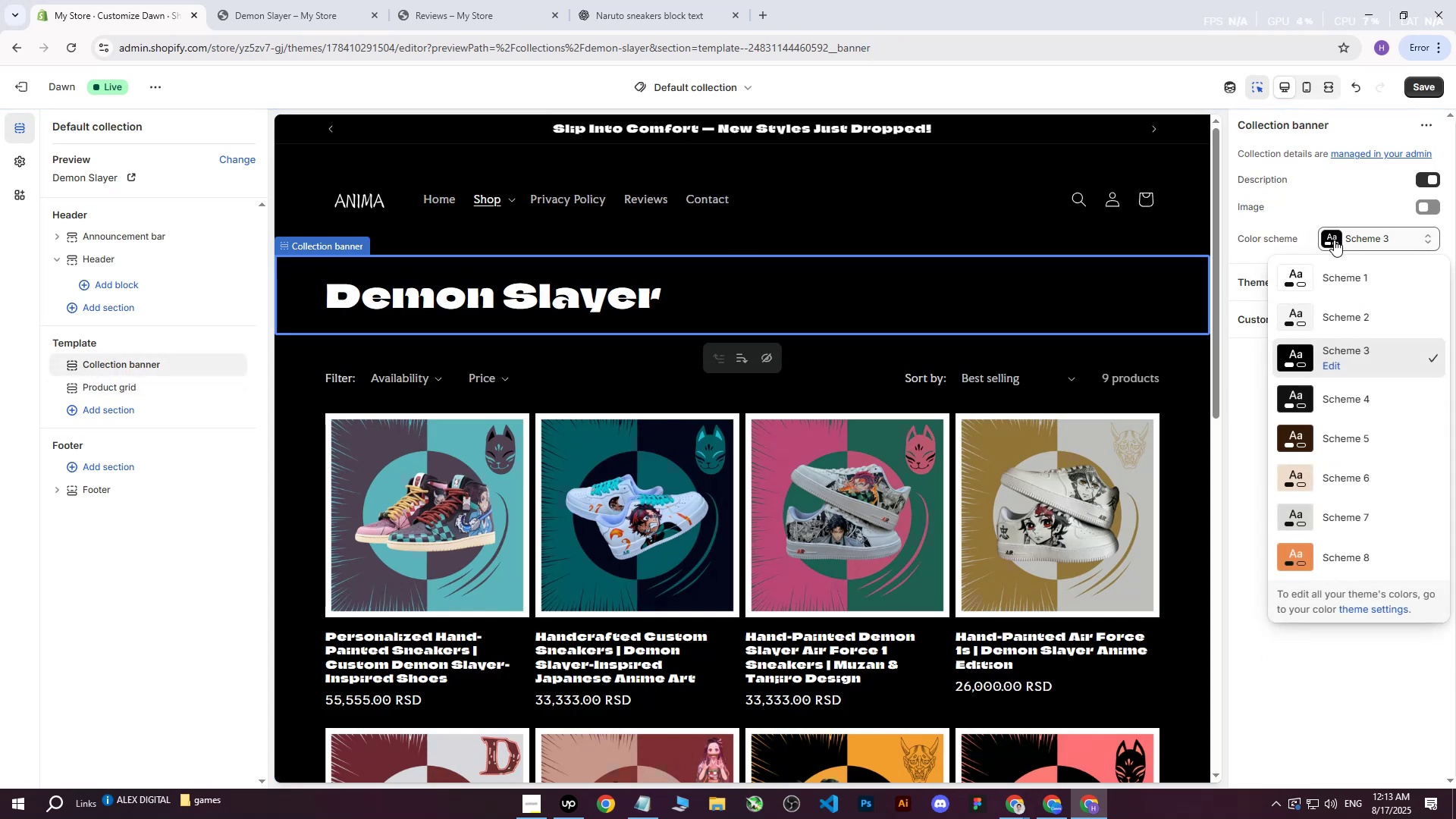 
left_click([1304, 275])
 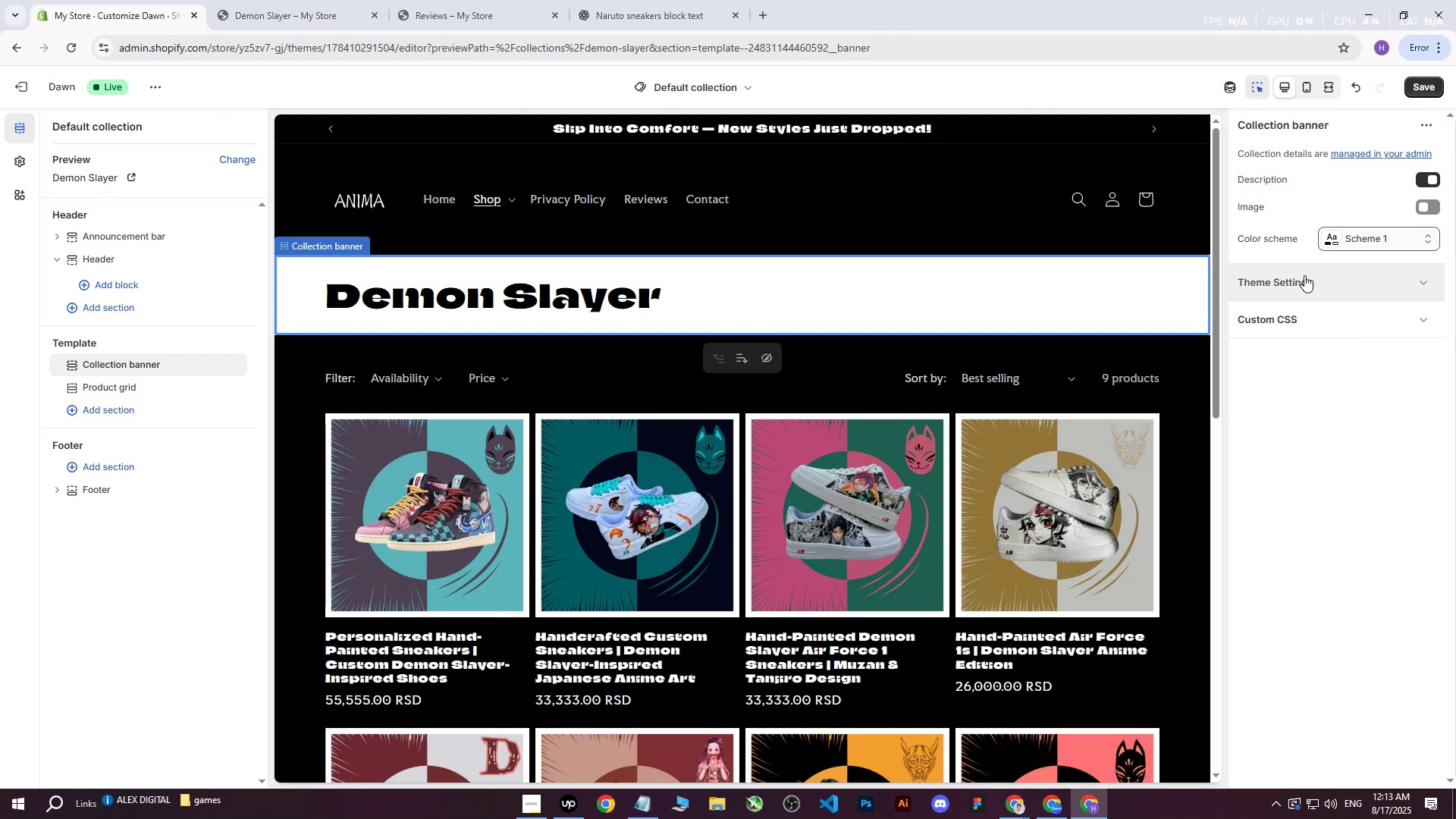 
left_click([1328, 238])
 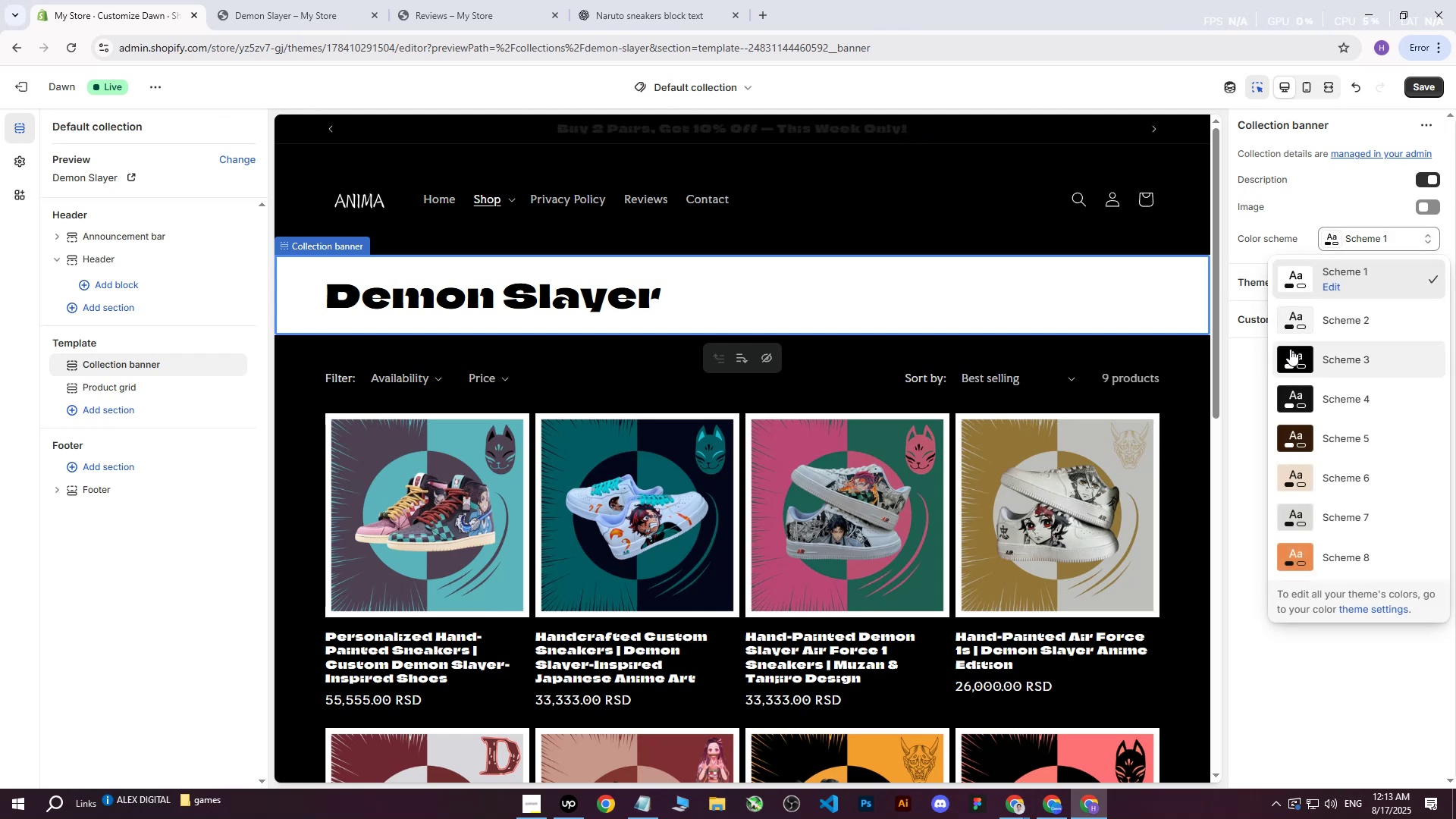 
left_click([1286, 366])
 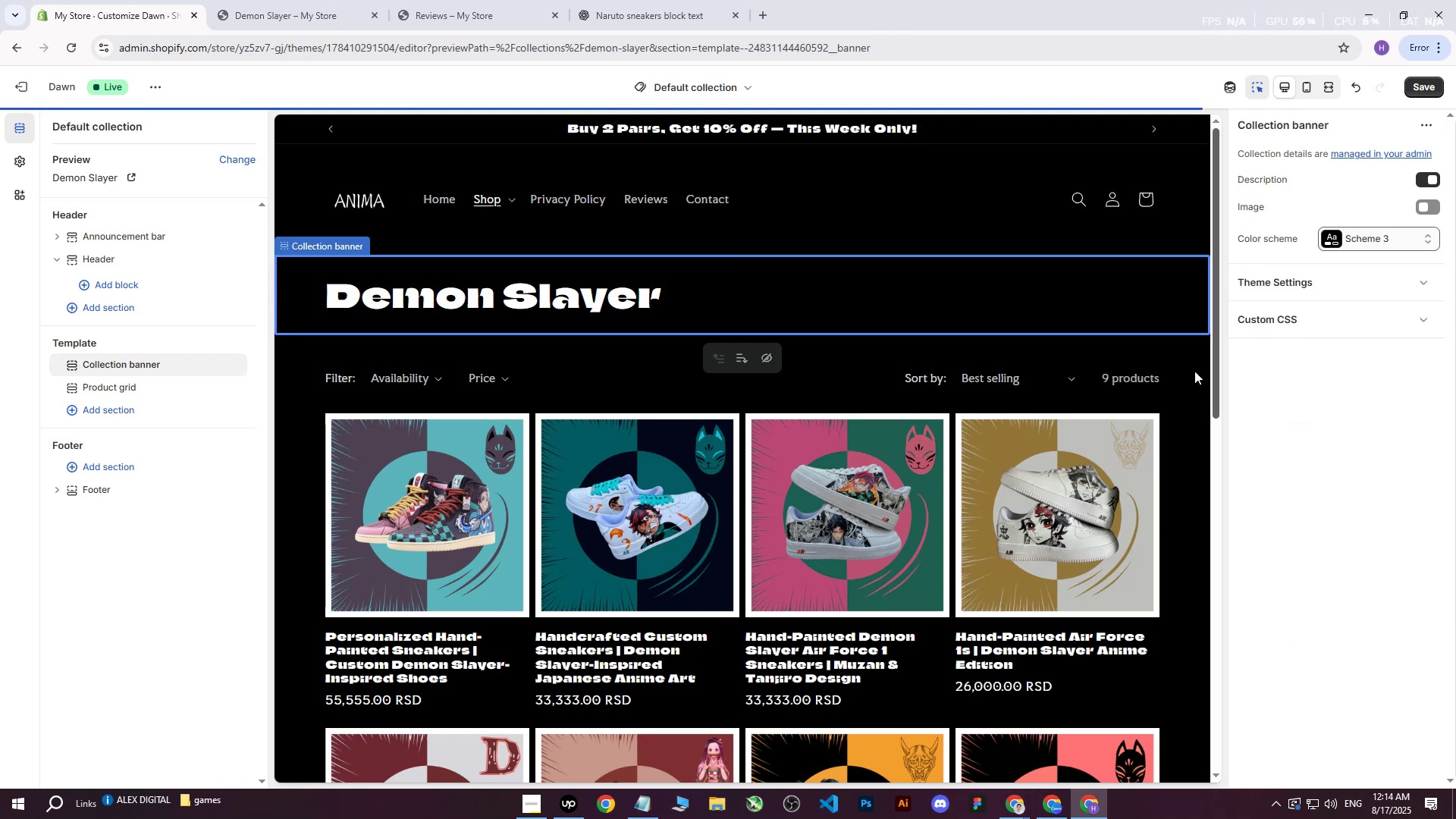 
scroll: coordinate [726, 398], scroll_direction: up, amount: 4.0
 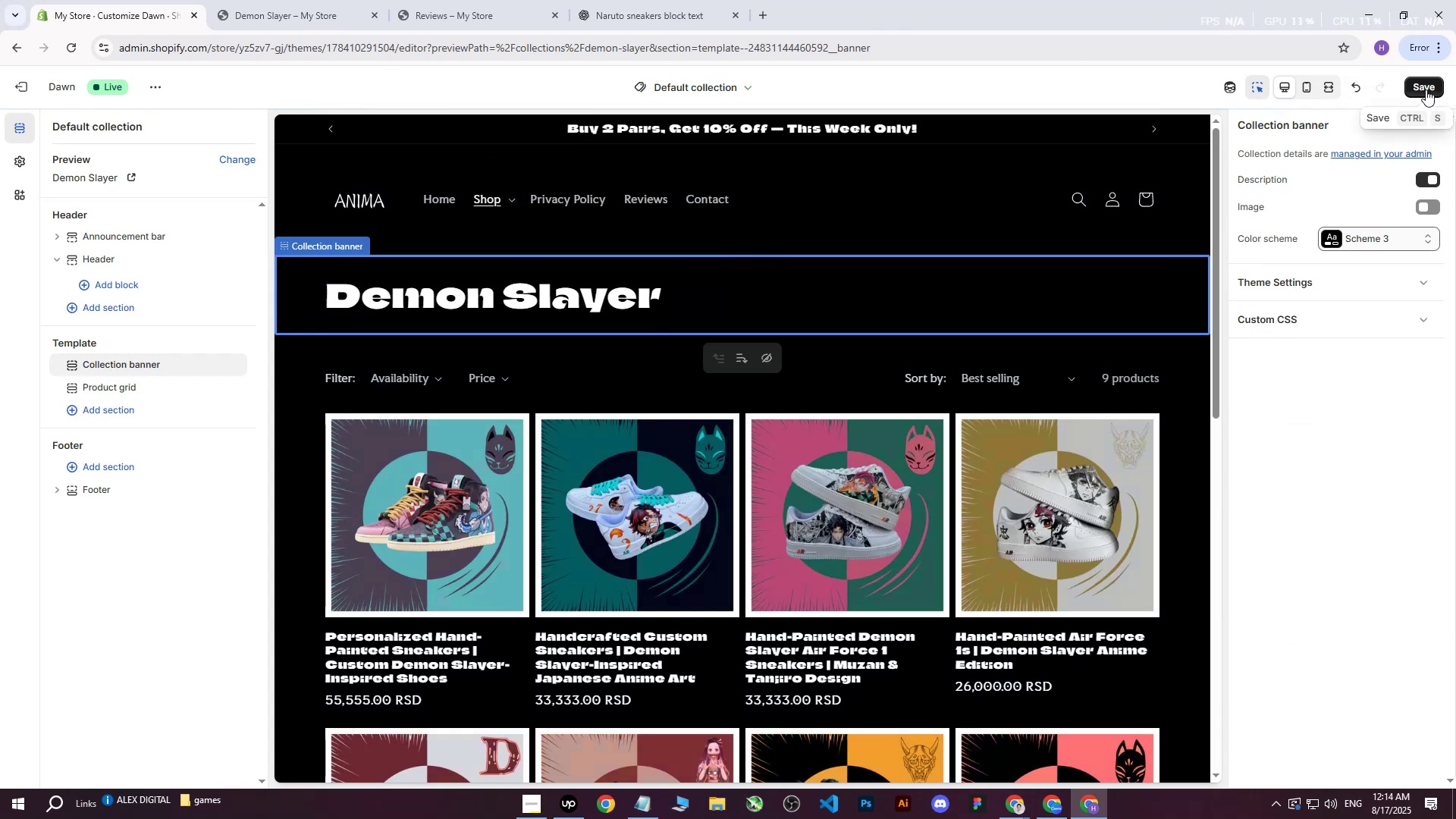 
left_click([1426, 89])
 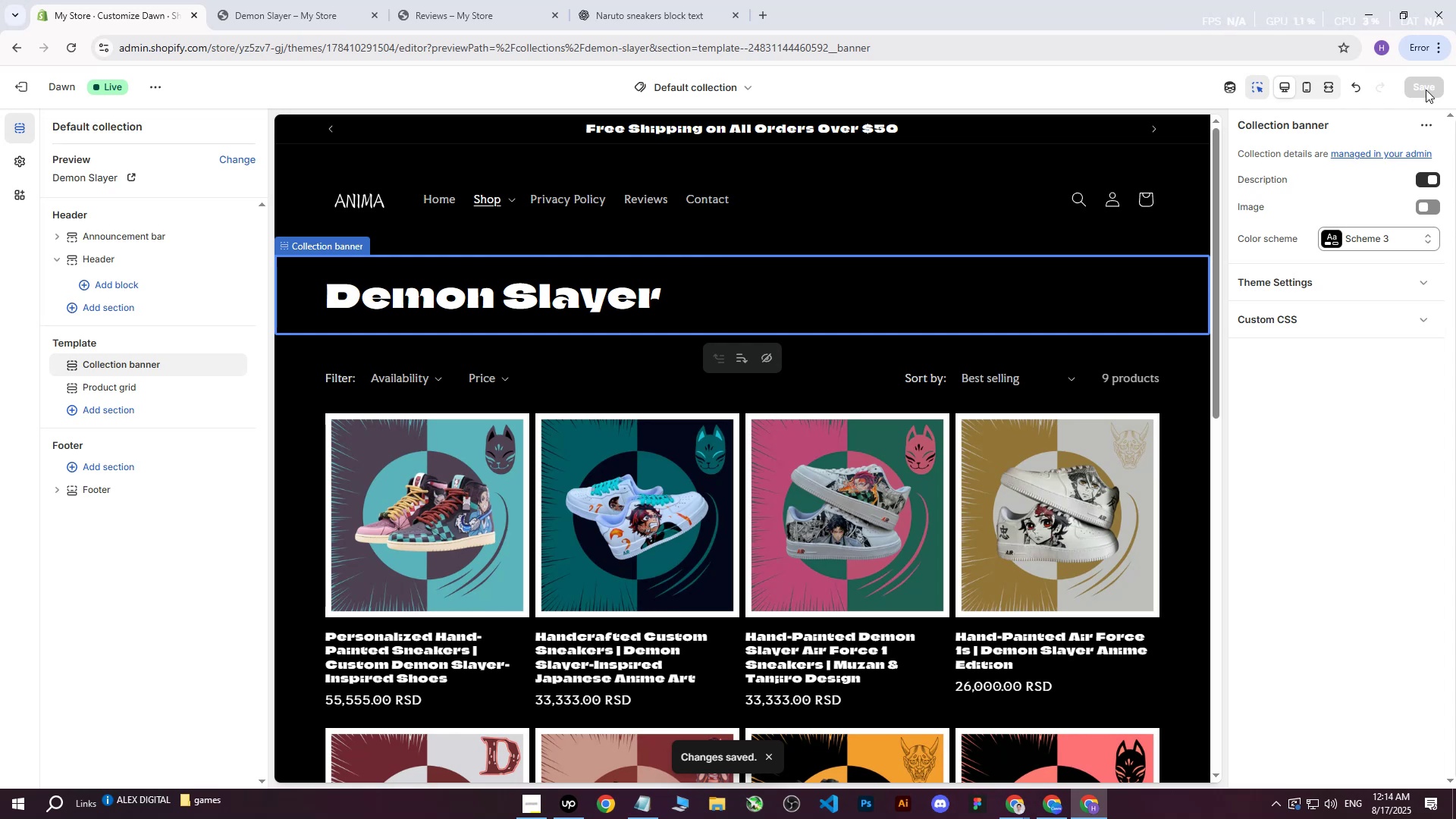 
wait(11.08)
 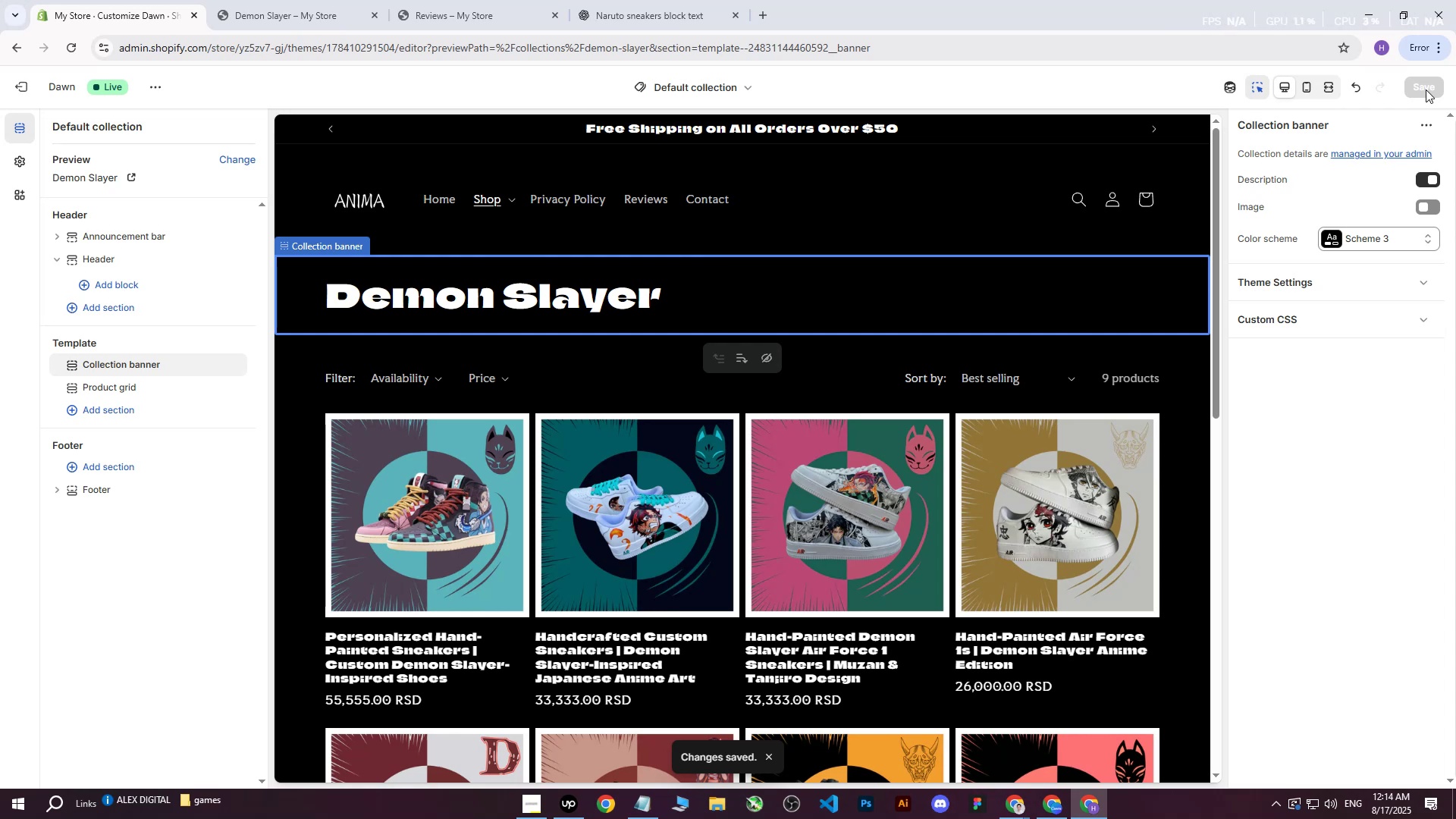 
left_click([24, 74])
 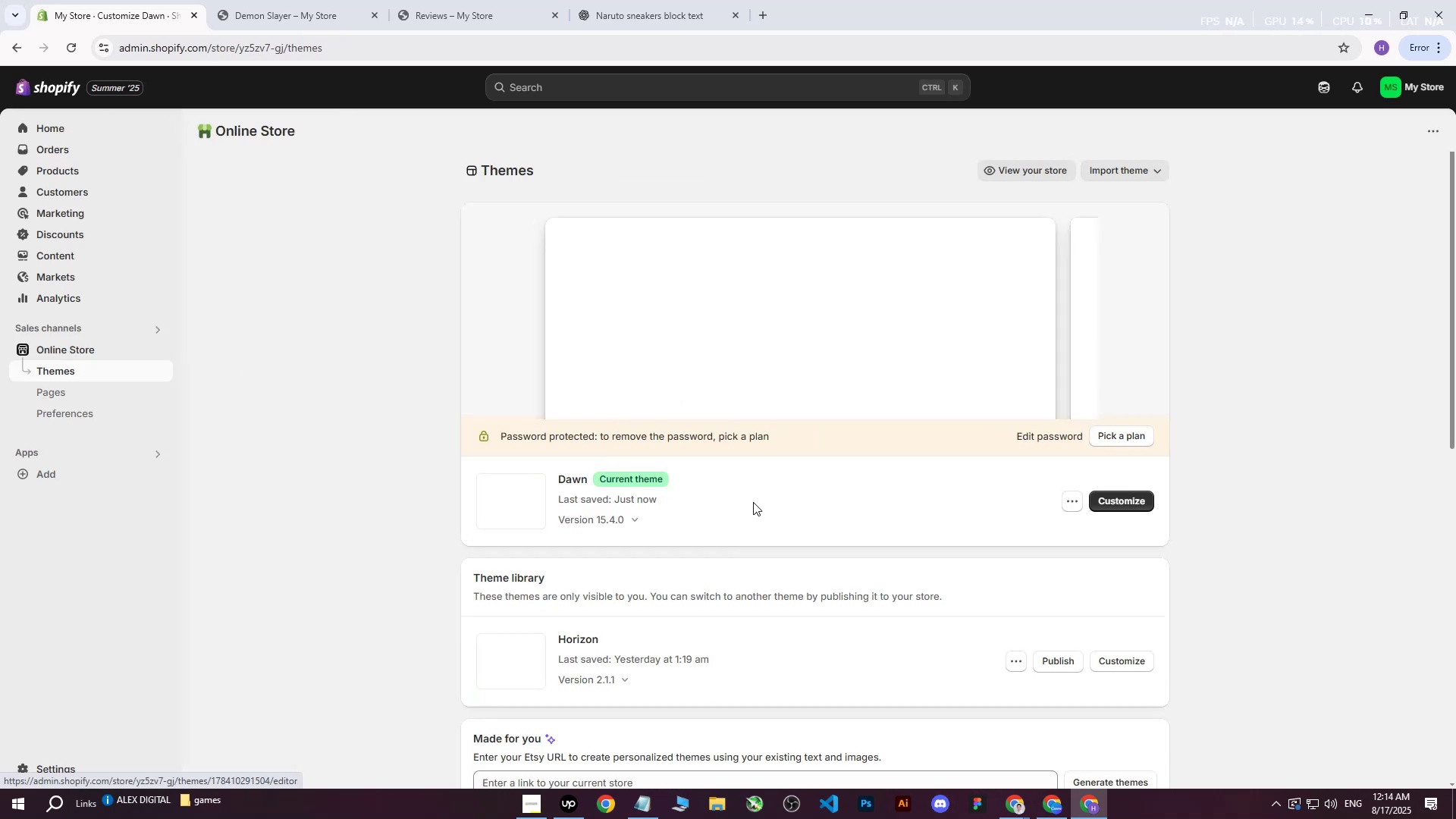 
left_click([1119, 504])
 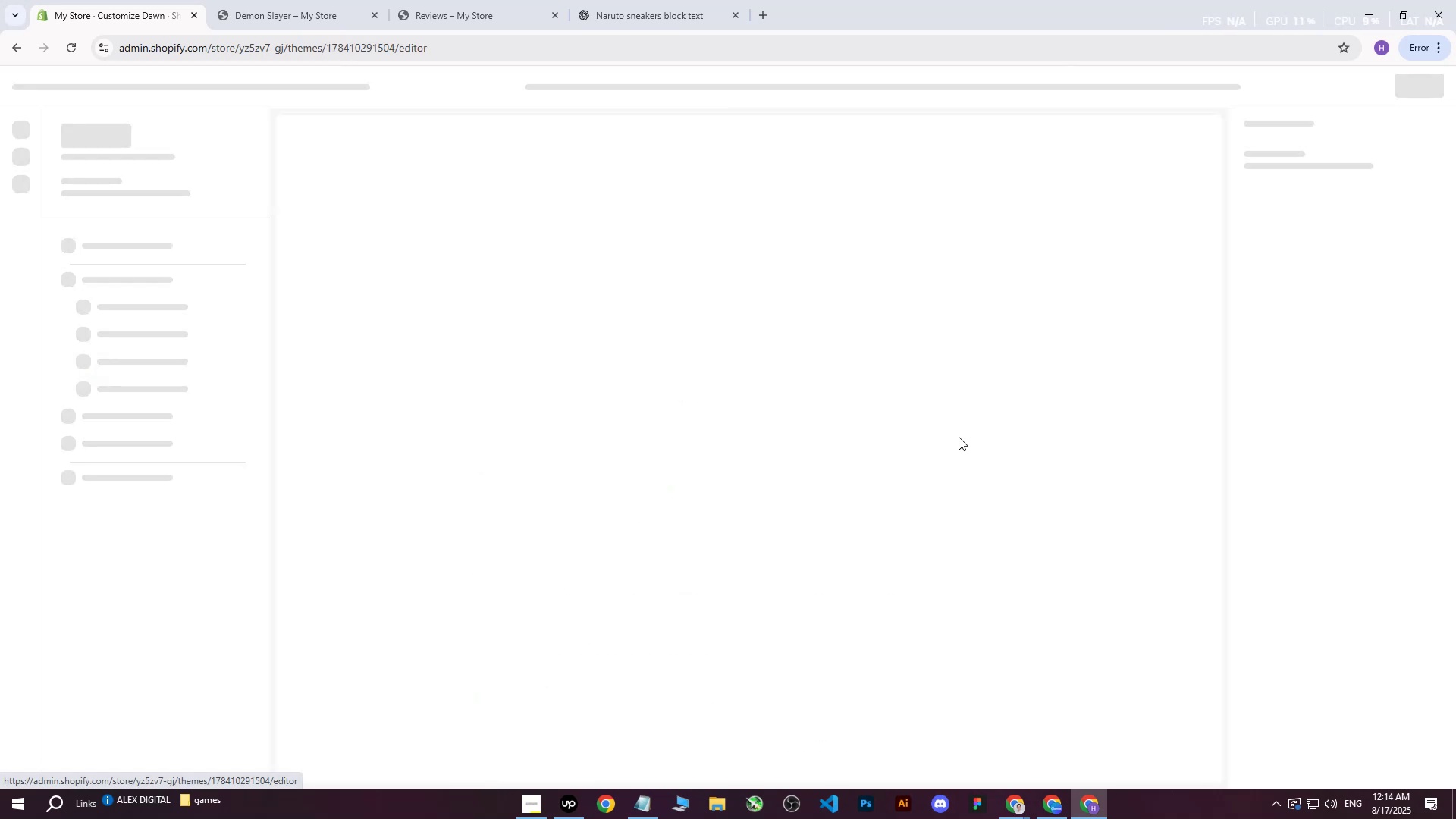 
mouse_move([861, 379])
 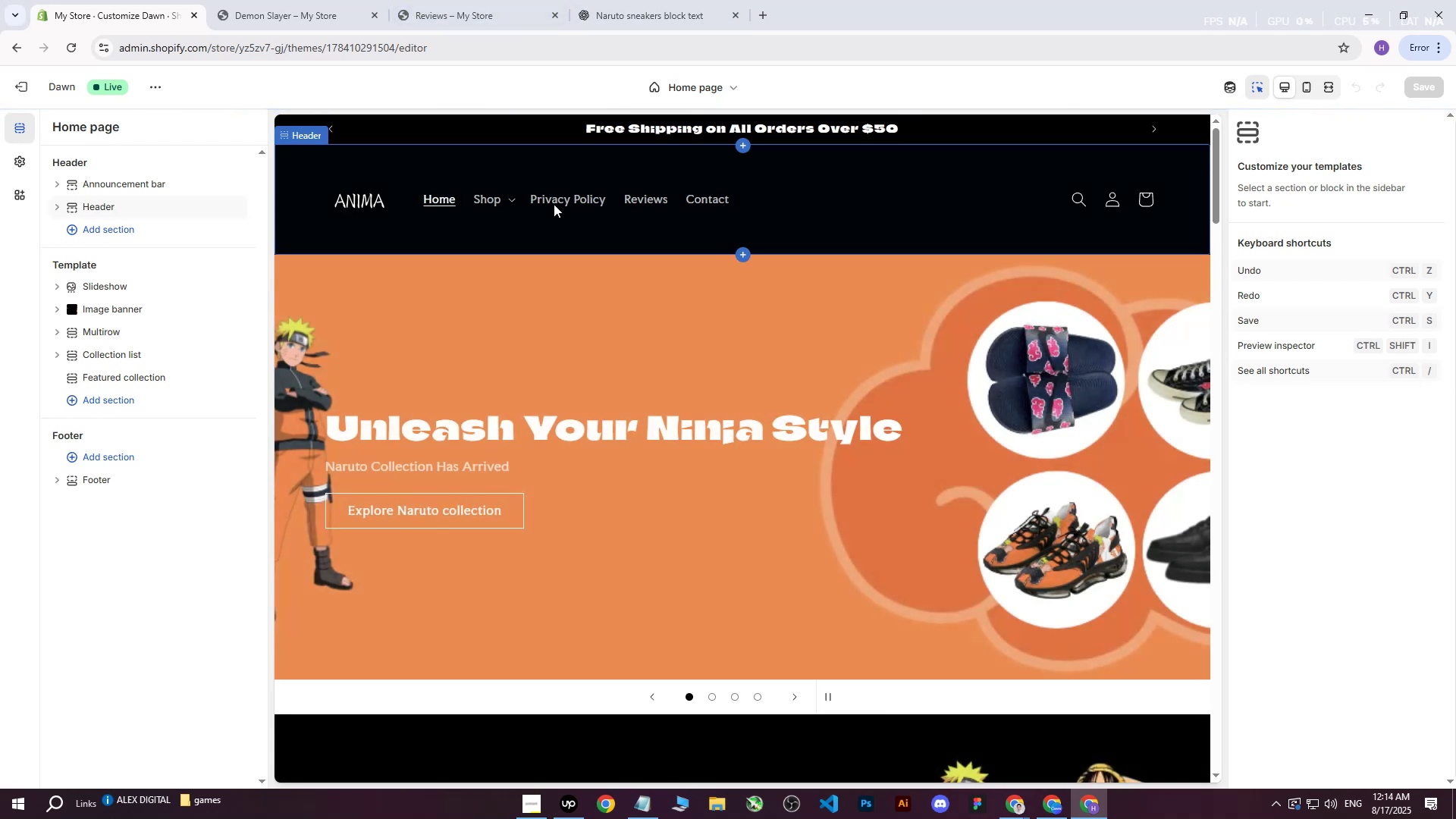 
double_click([549, 202])
 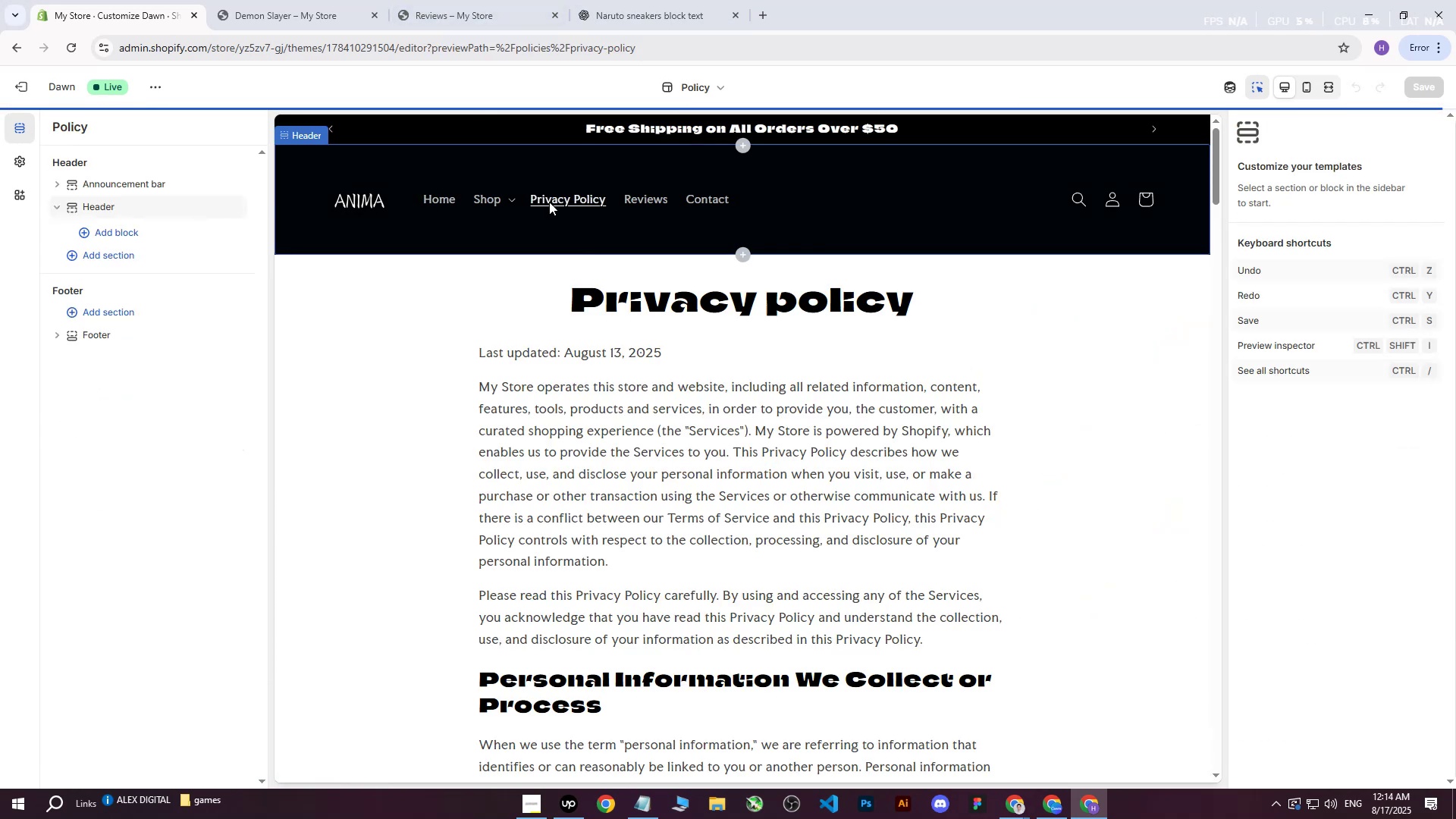 
scroll: coordinate [772, 382], scroll_direction: up, amount: 8.0
 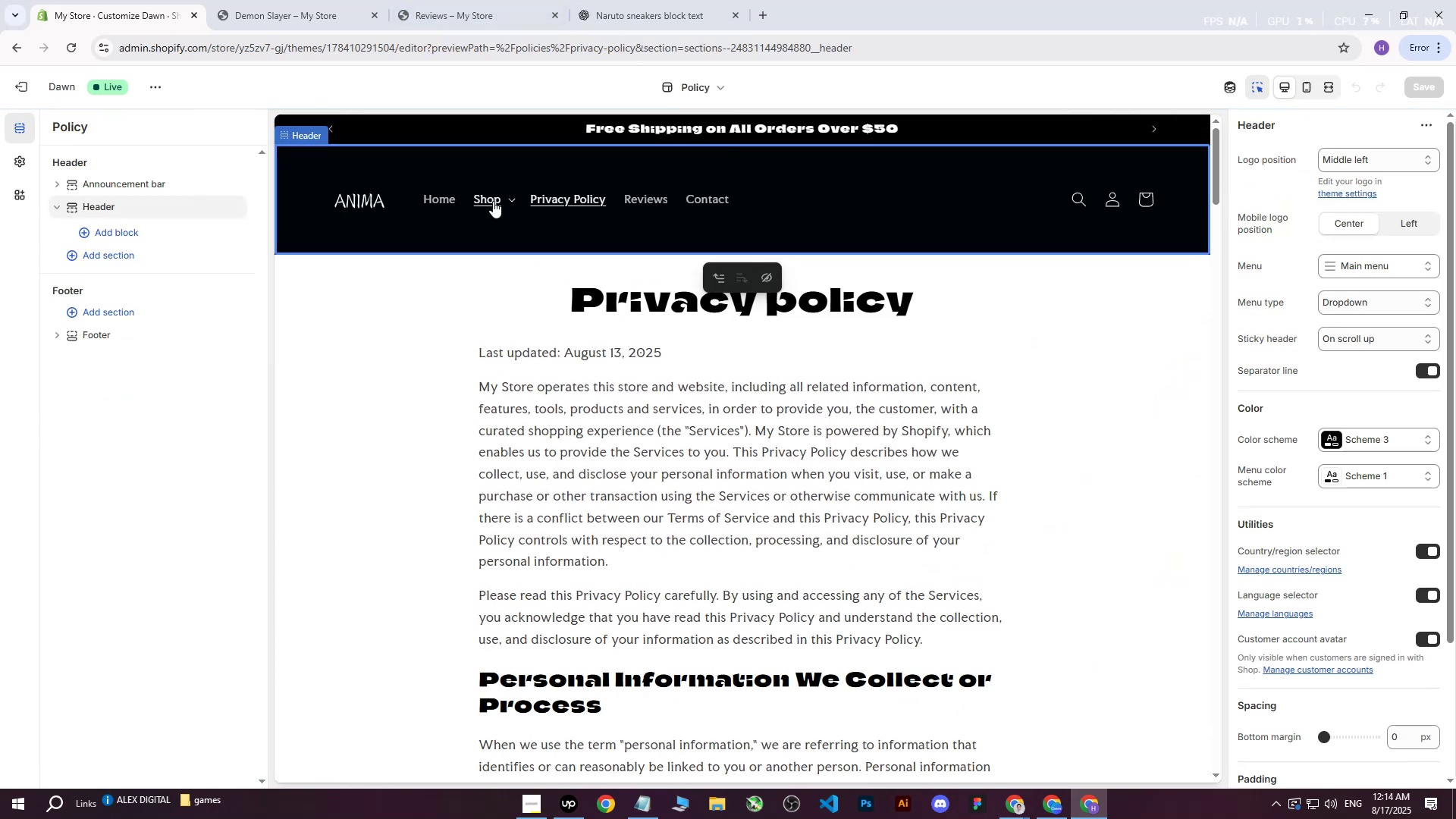 
double_click([494, 201])
 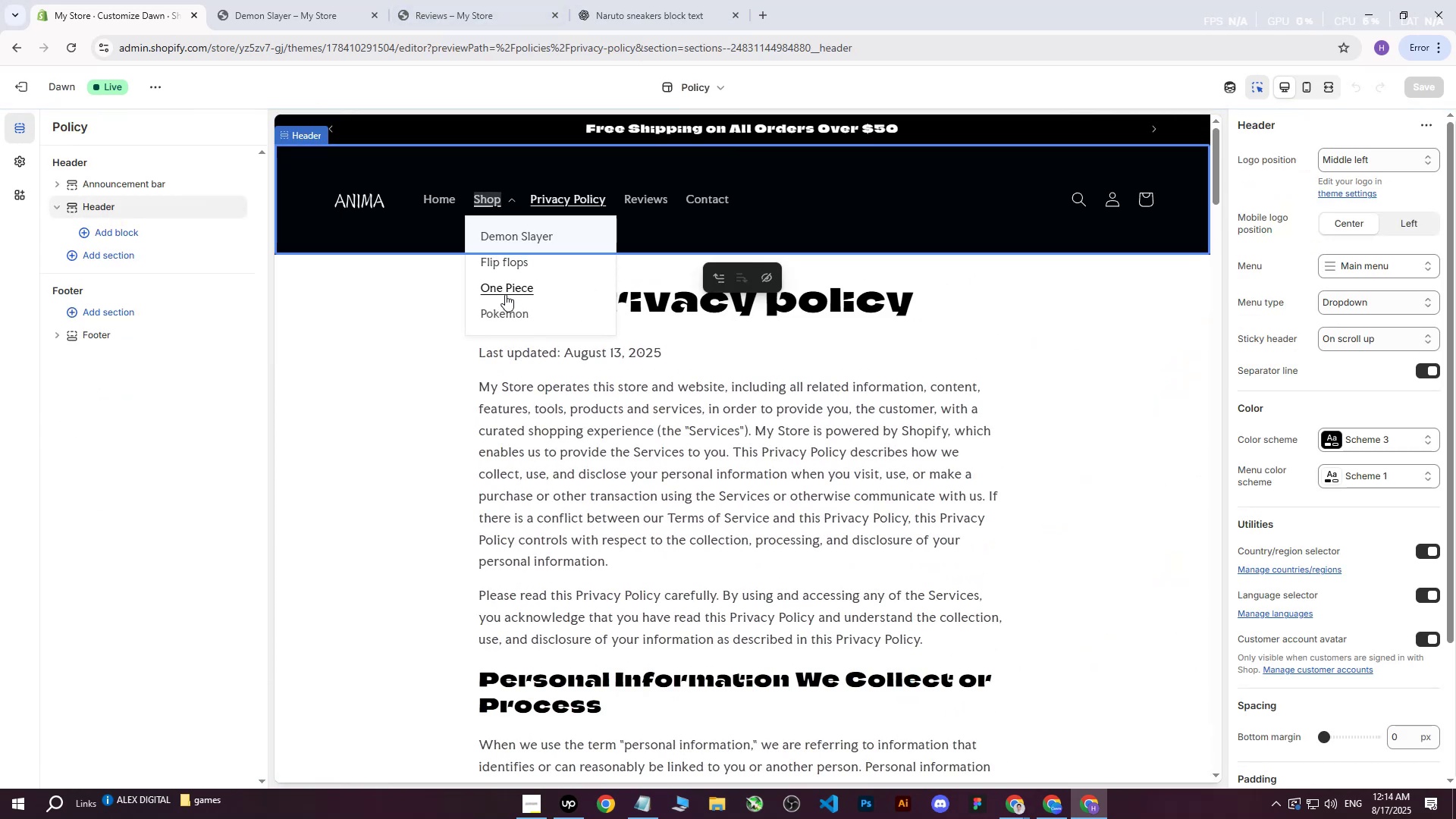 
left_click([505, 294])
 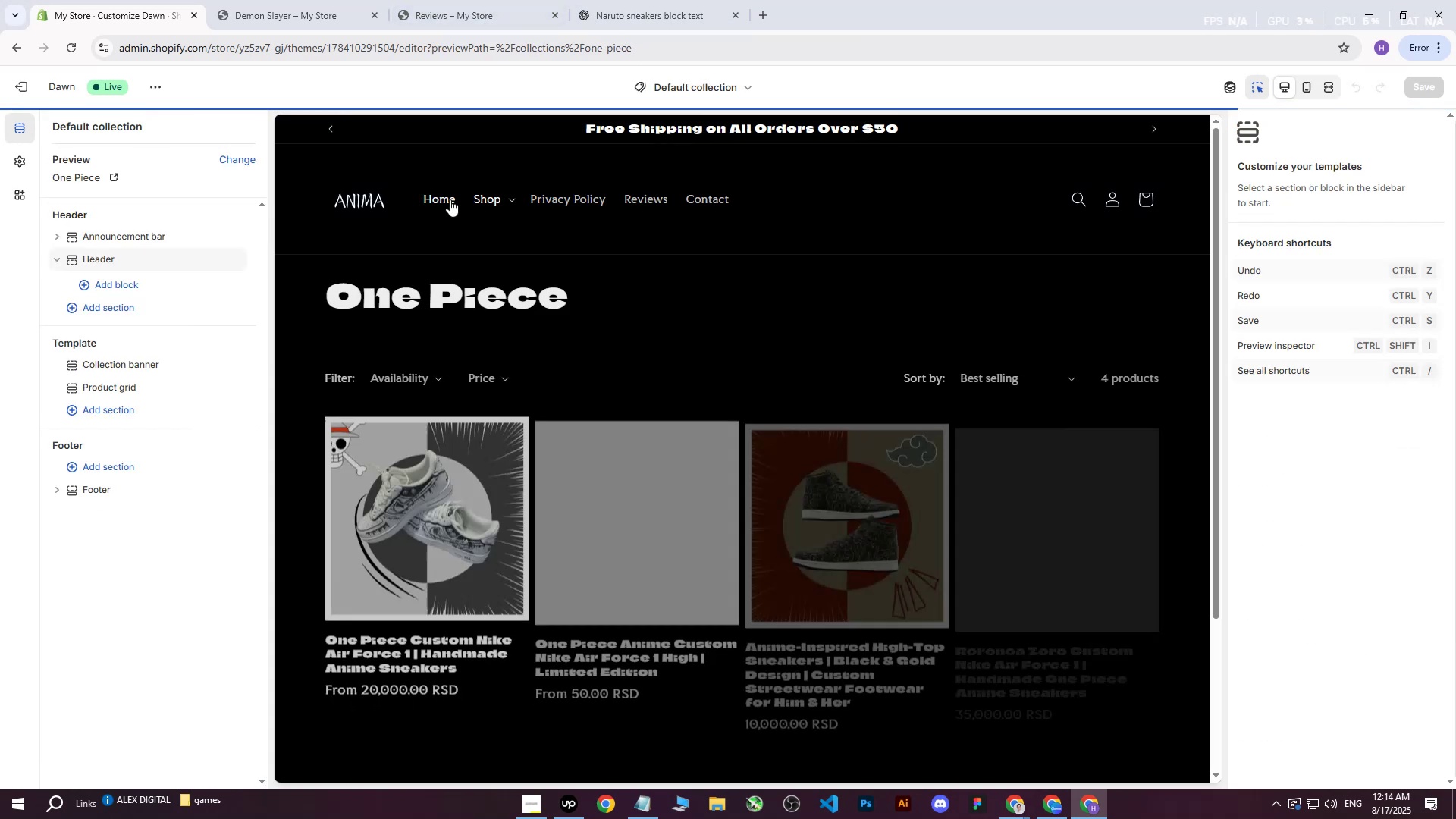 
left_click([447, 199])
 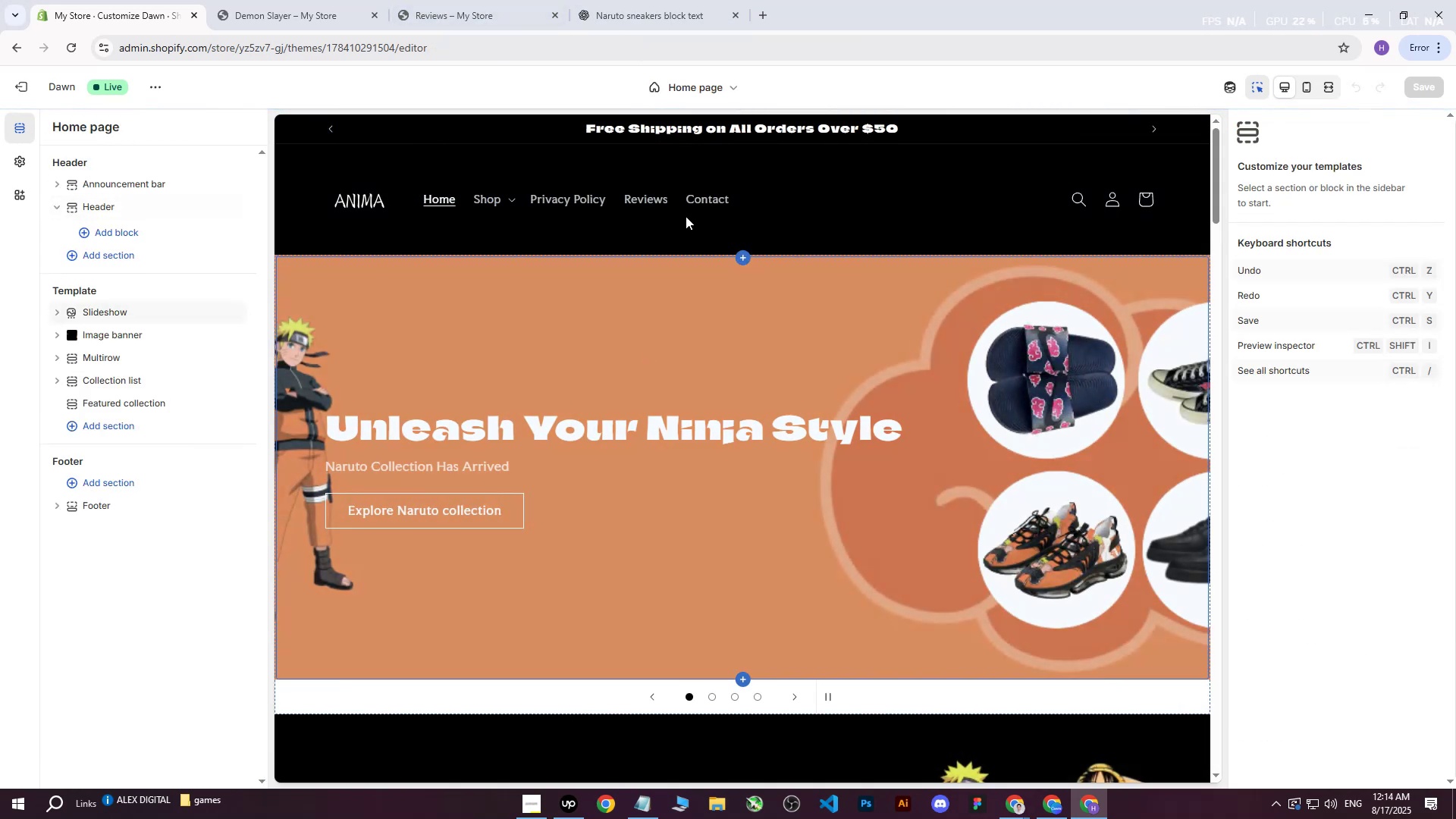 
double_click([714, 202])
 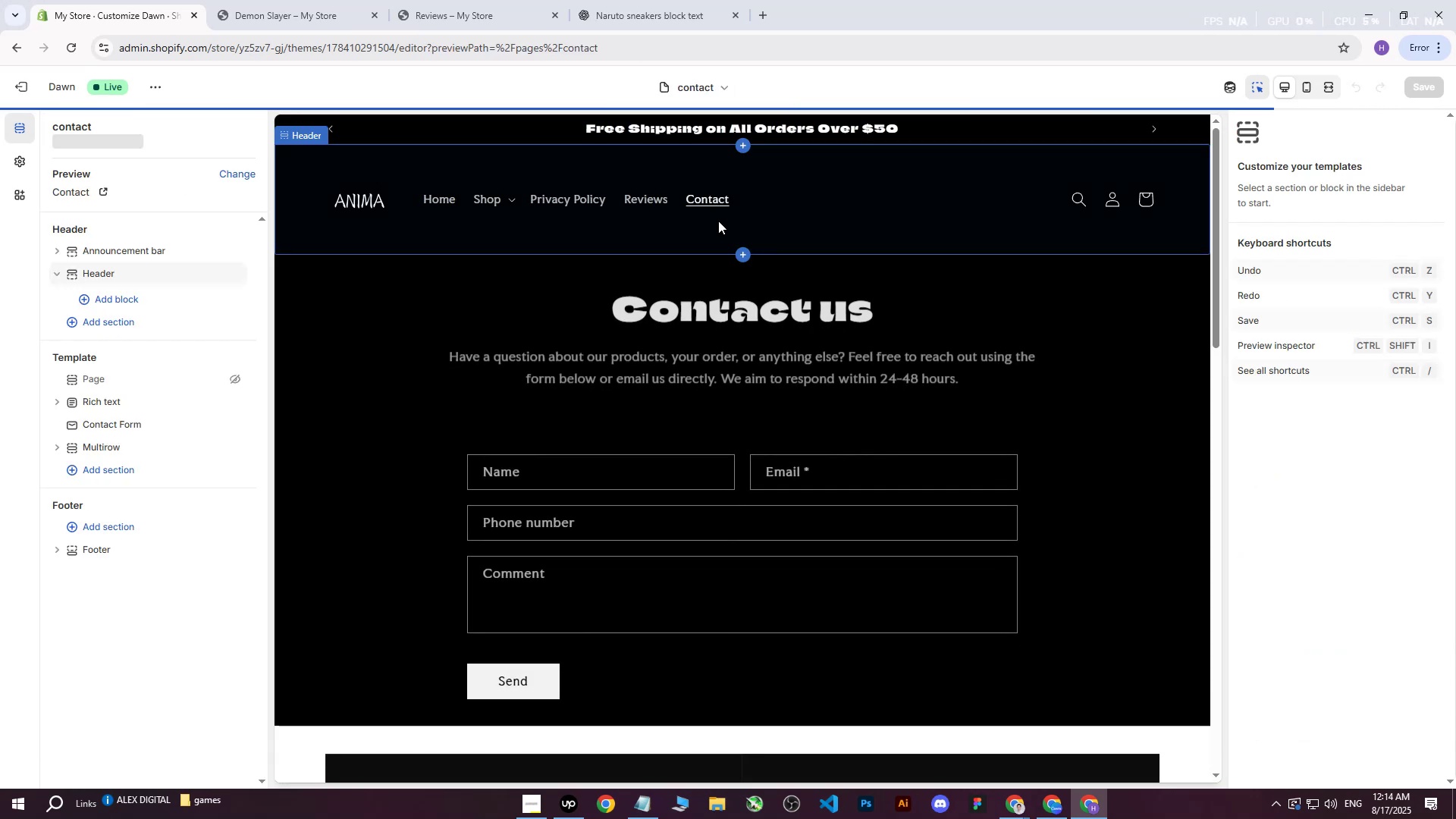 
scroll: coordinate [889, 334], scroll_direction: down, amount: 19.0
 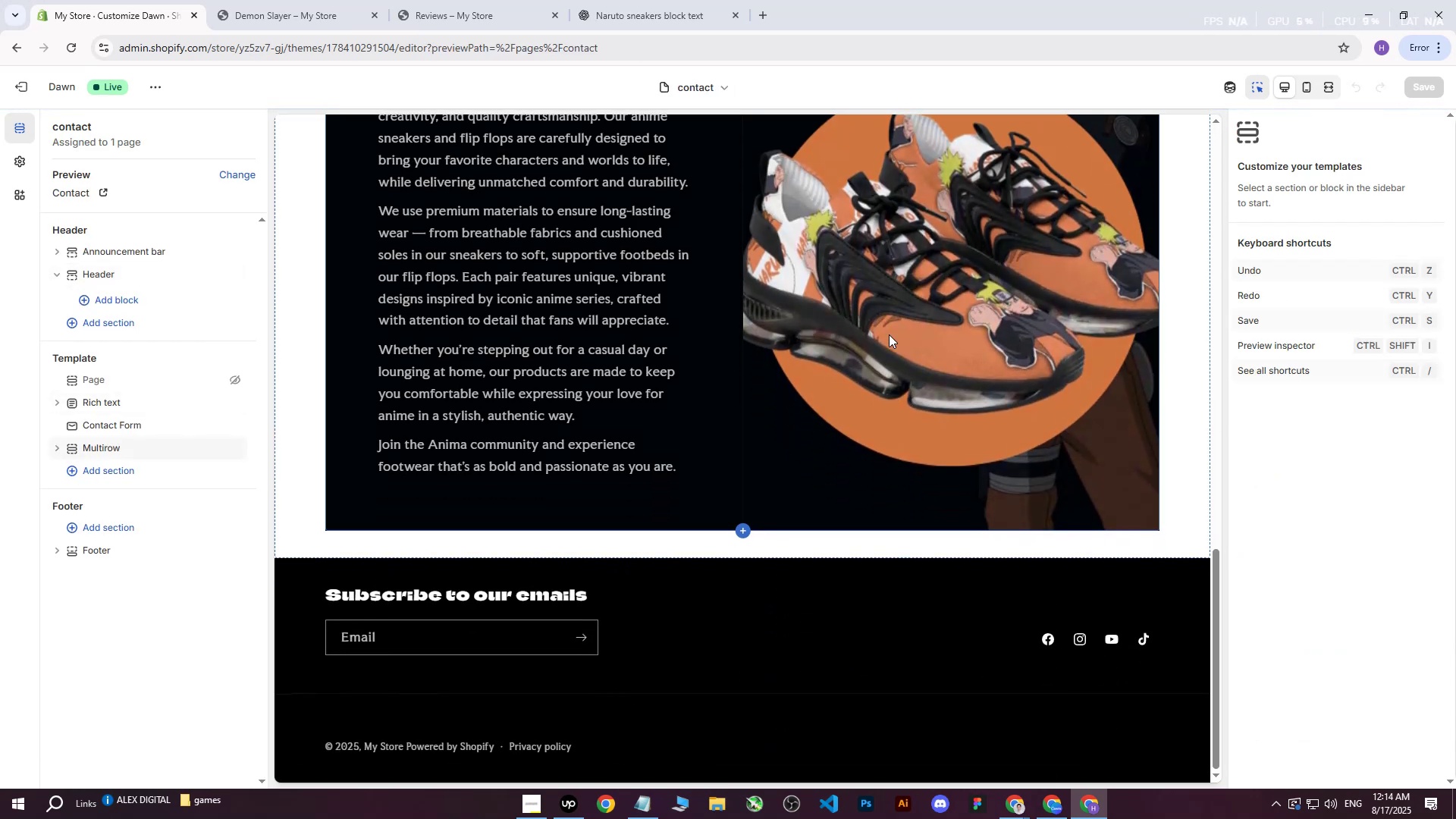 
scroll: coordinate [888, 328], scroll_direction: up, amount: 23.0
 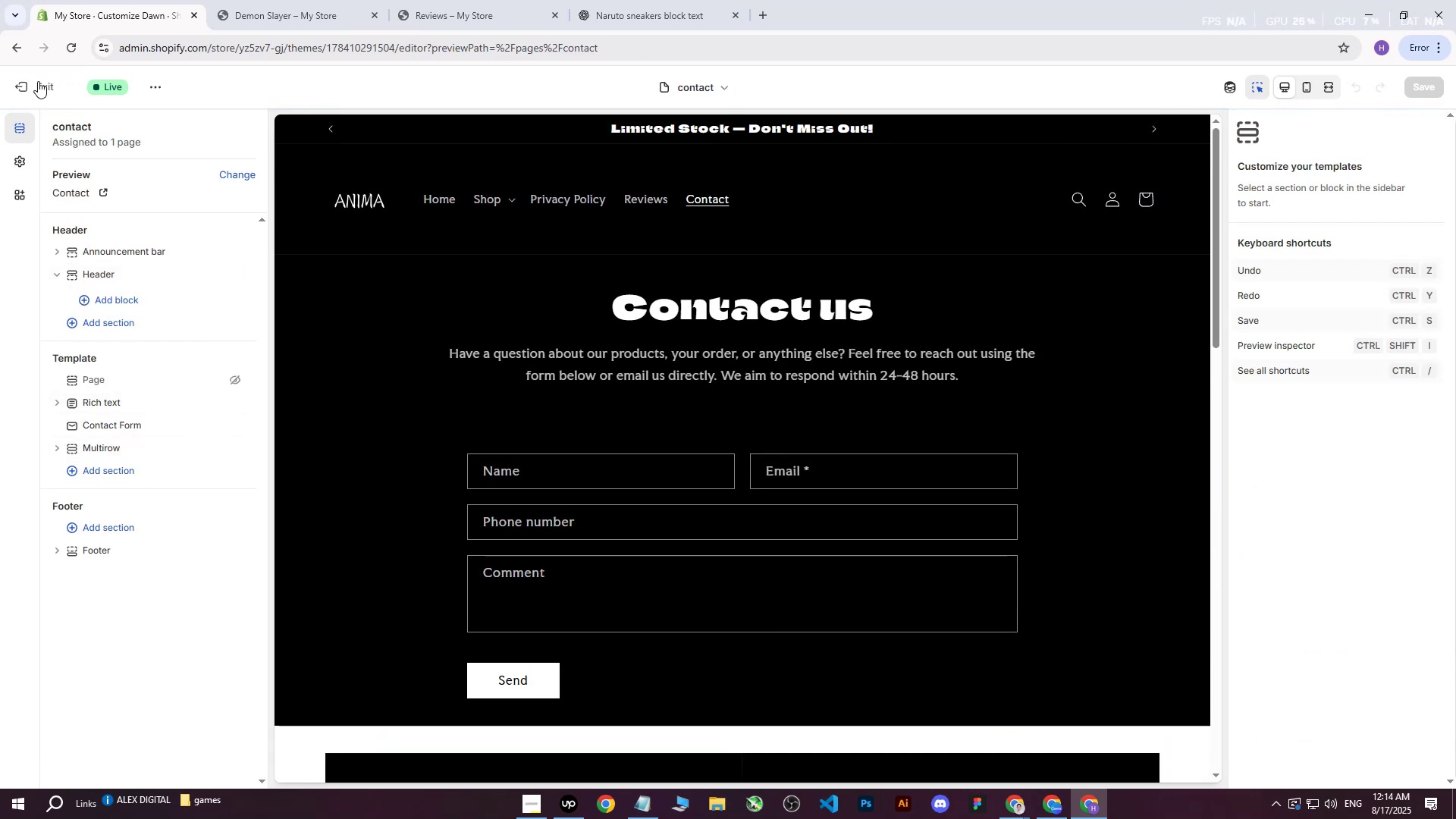 
left_click([24, 90])
 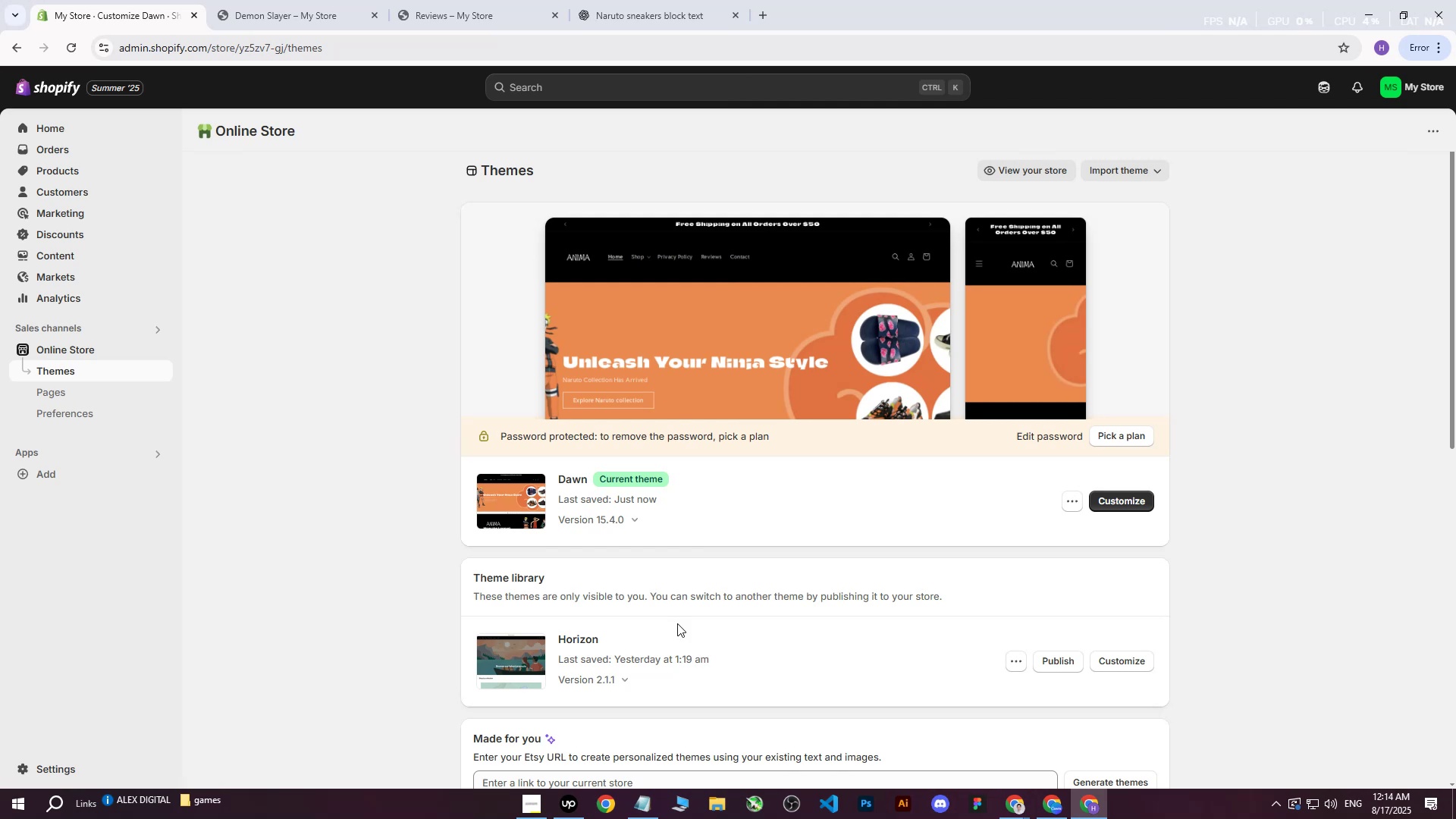 
scroll: coordinate [706, 486], scroll_direction: down, amount: 3.0
 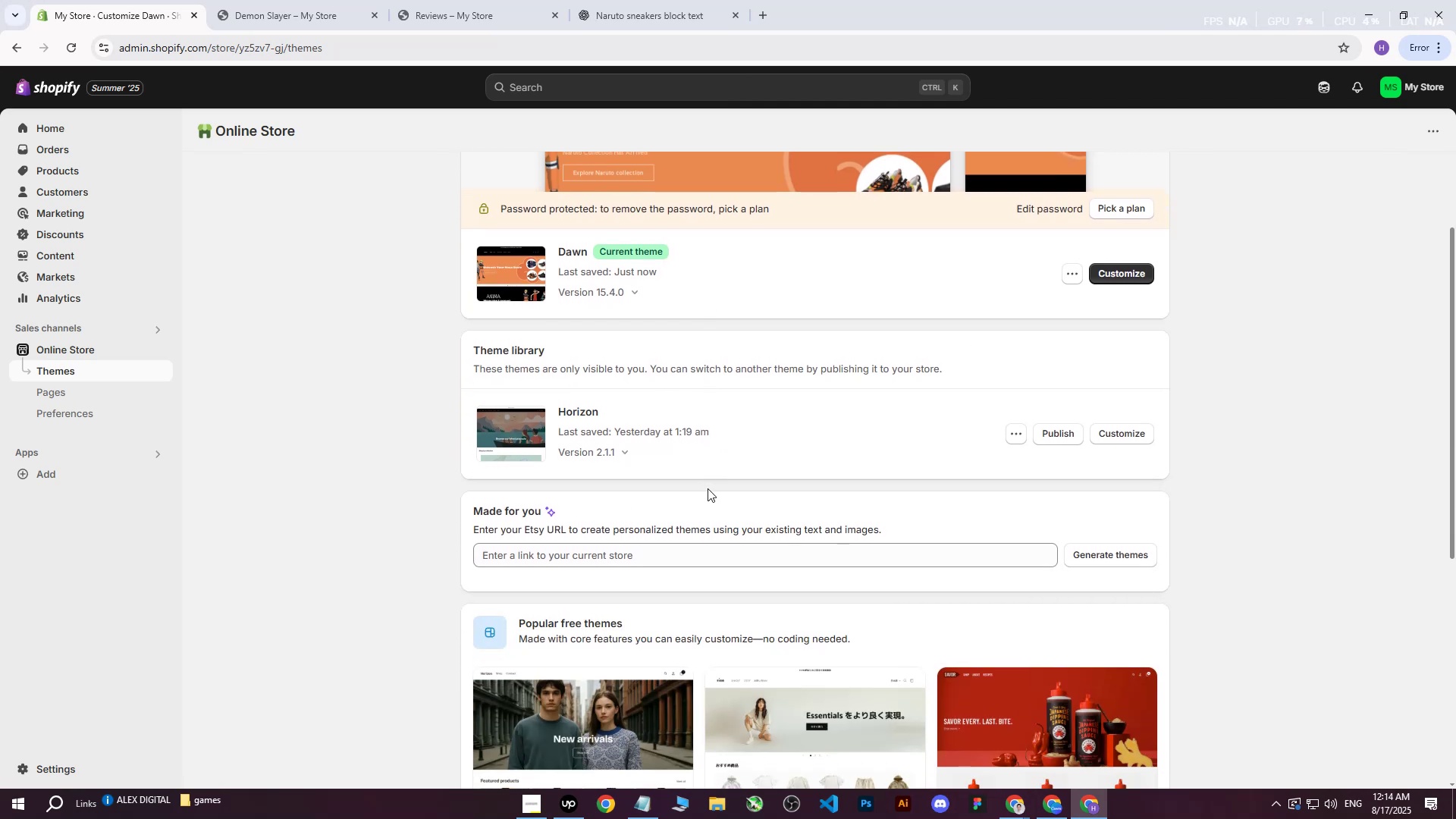 
scroll: coordinate [708, 488], scroll_direction: up, amount: 5.0
 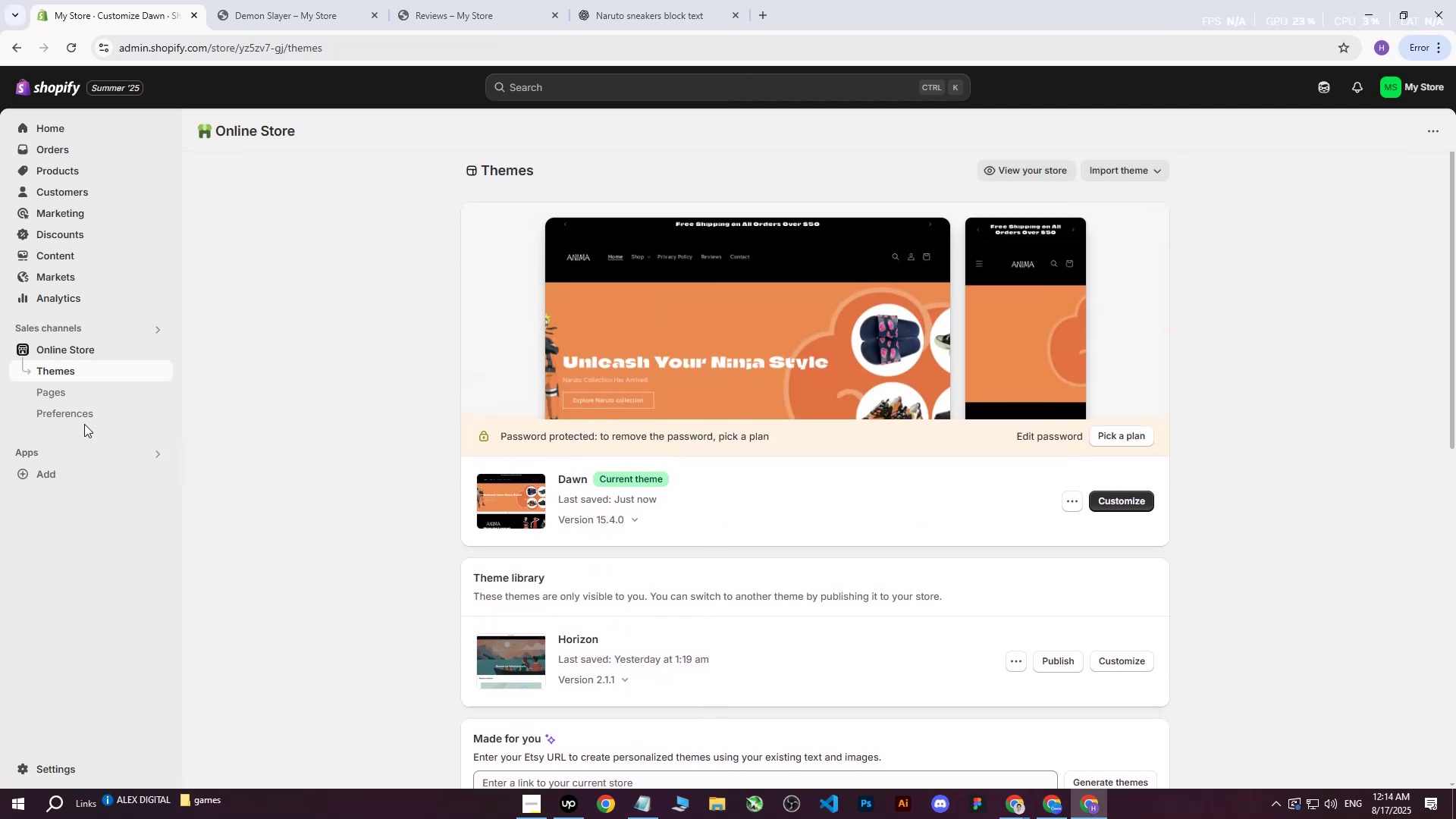 
double_click([85, 417])
 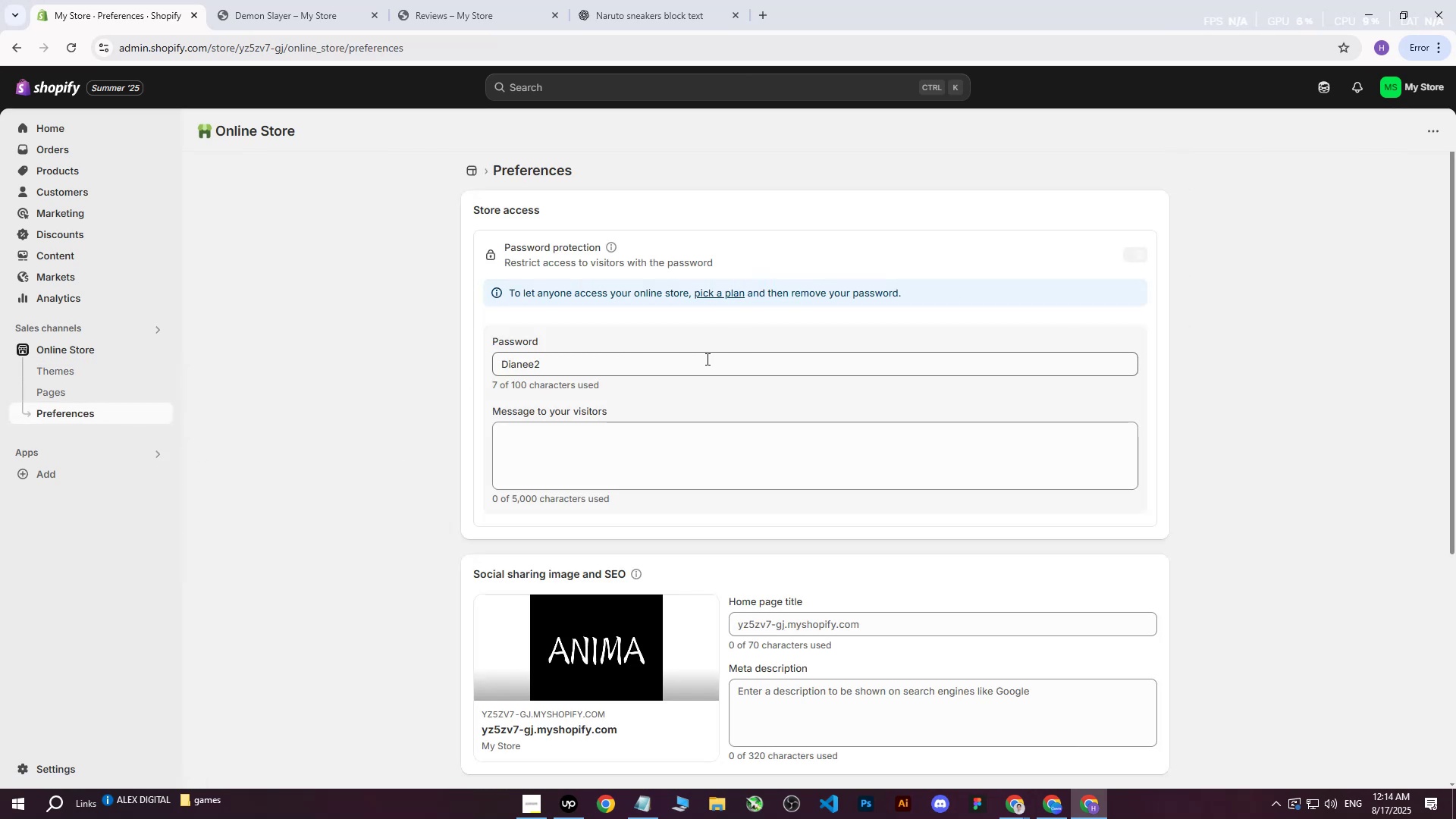 
left_click([392, 512])
 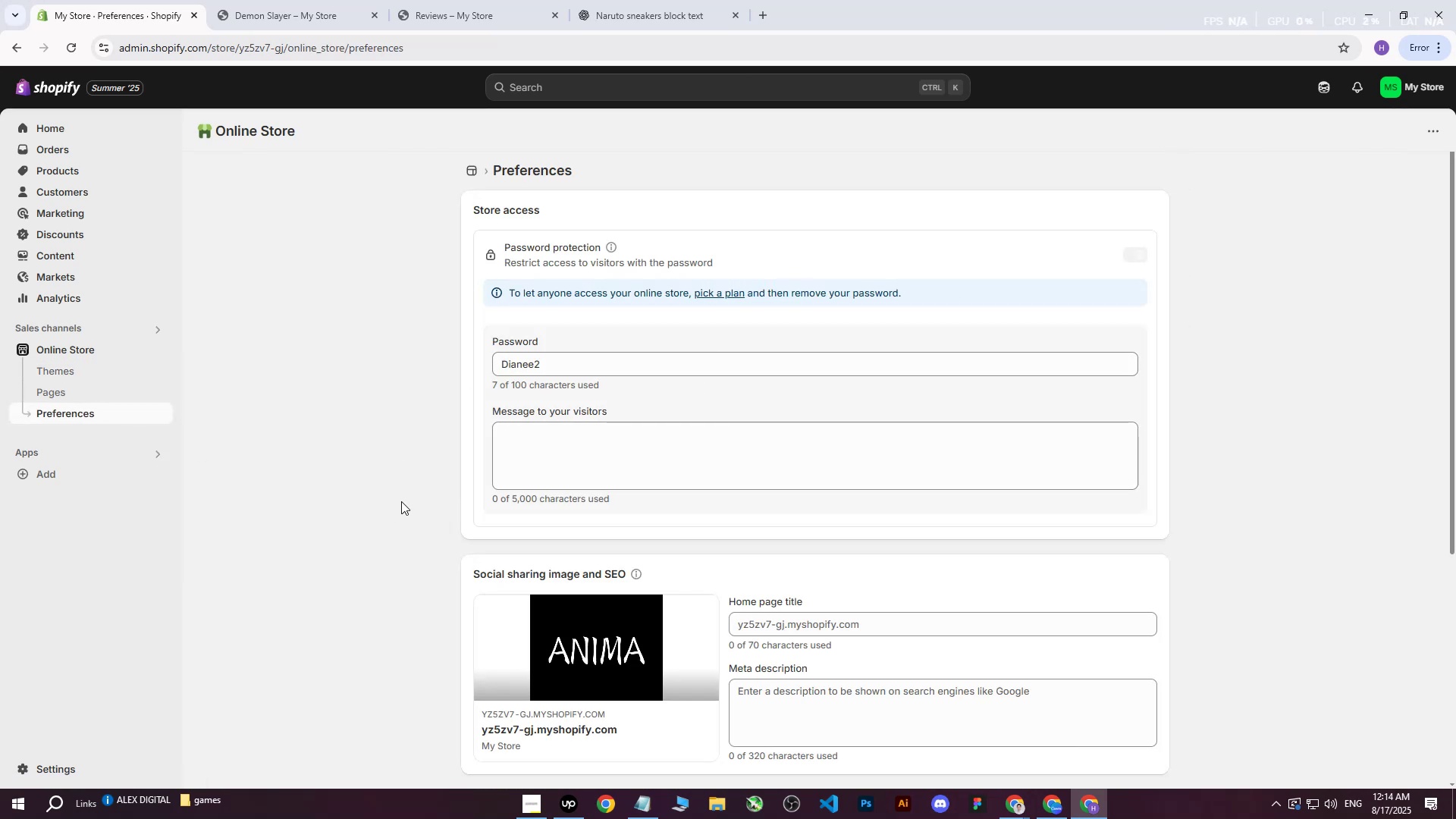 
scroll: coordinate [401, 501], scroll_direction: down, amount: 7.0
 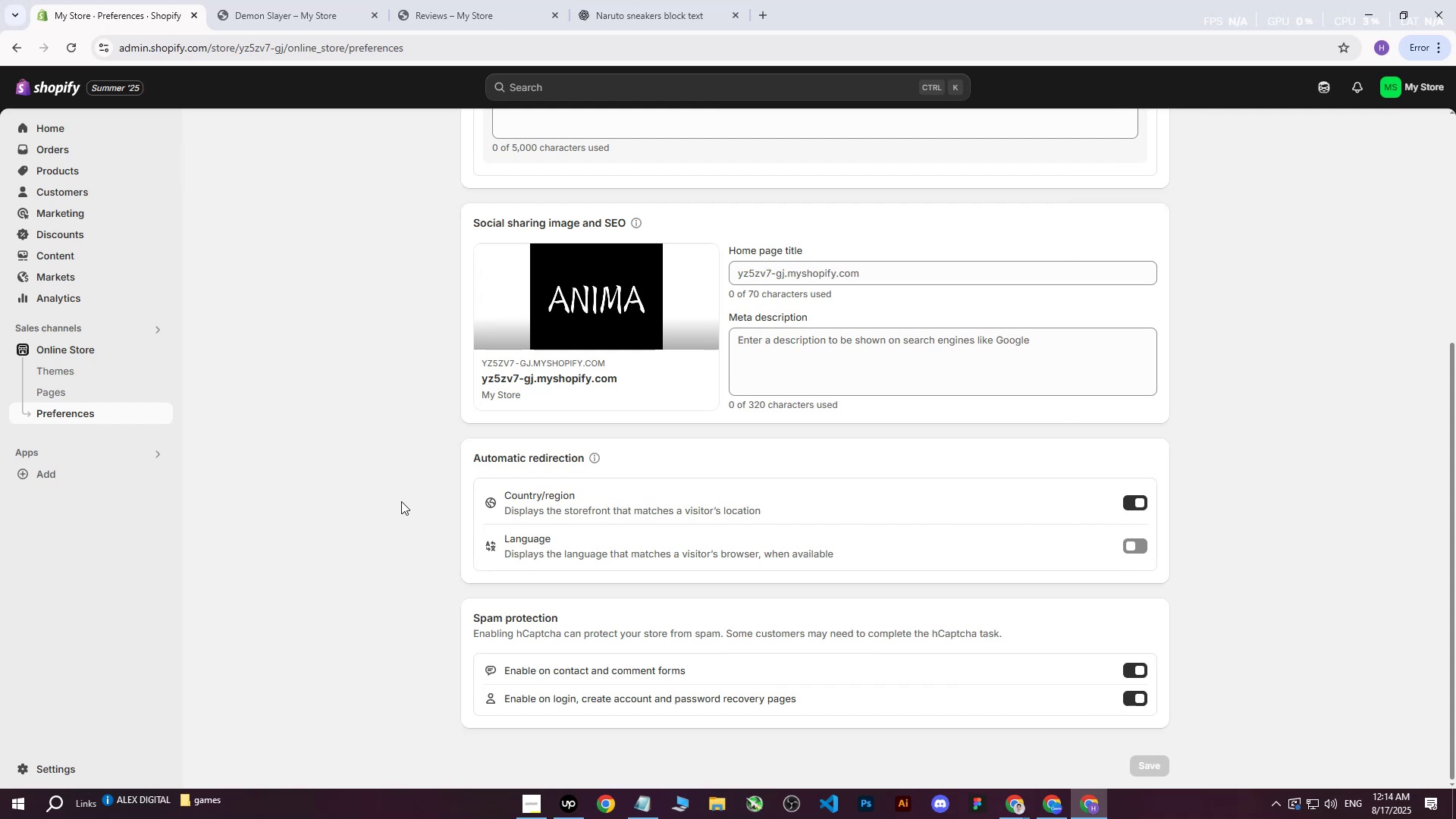 
scroll: coordinate [401, 501], scroll_direction: up, amount: 13.0
 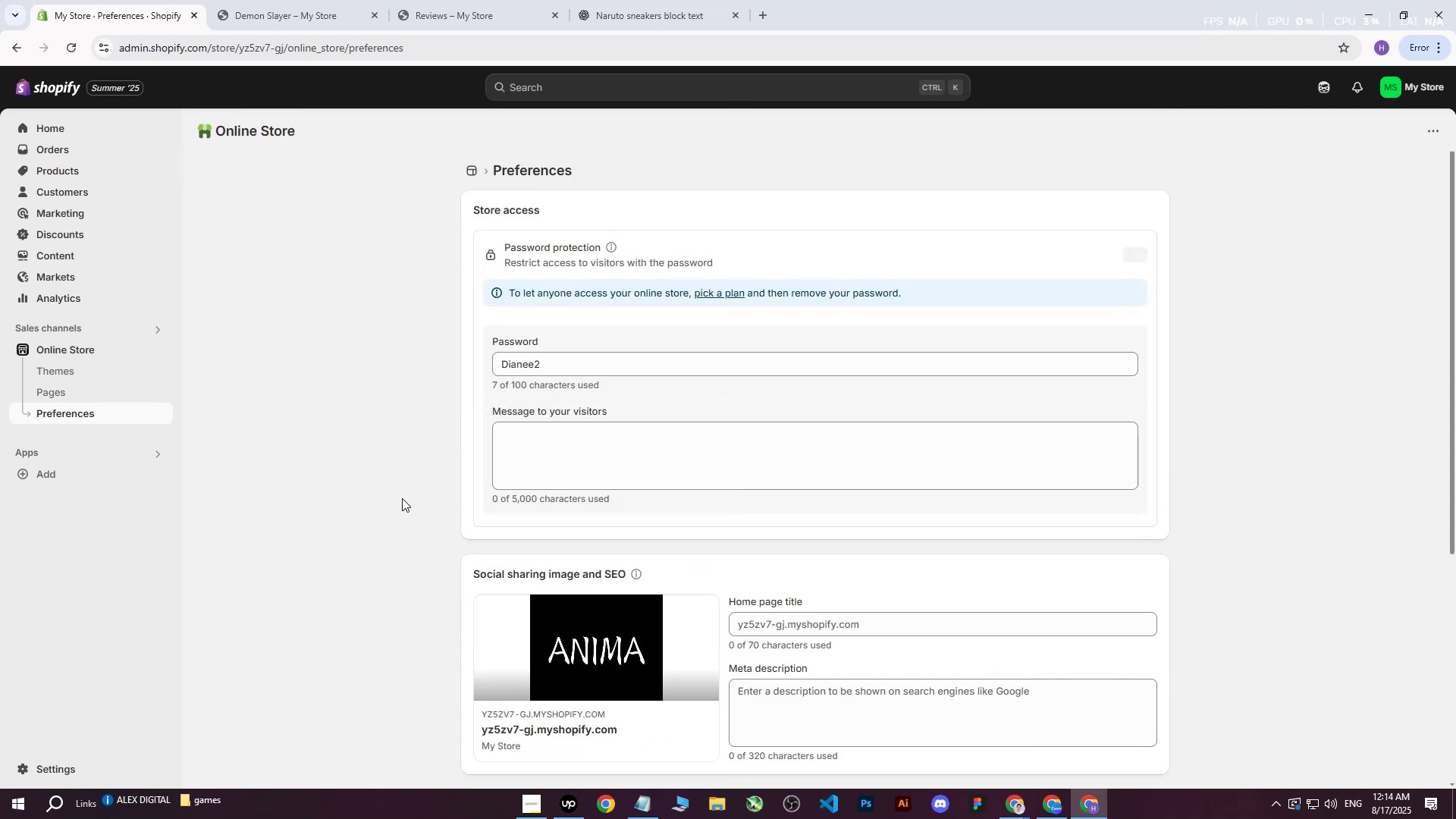 
left_click([402, 498])
 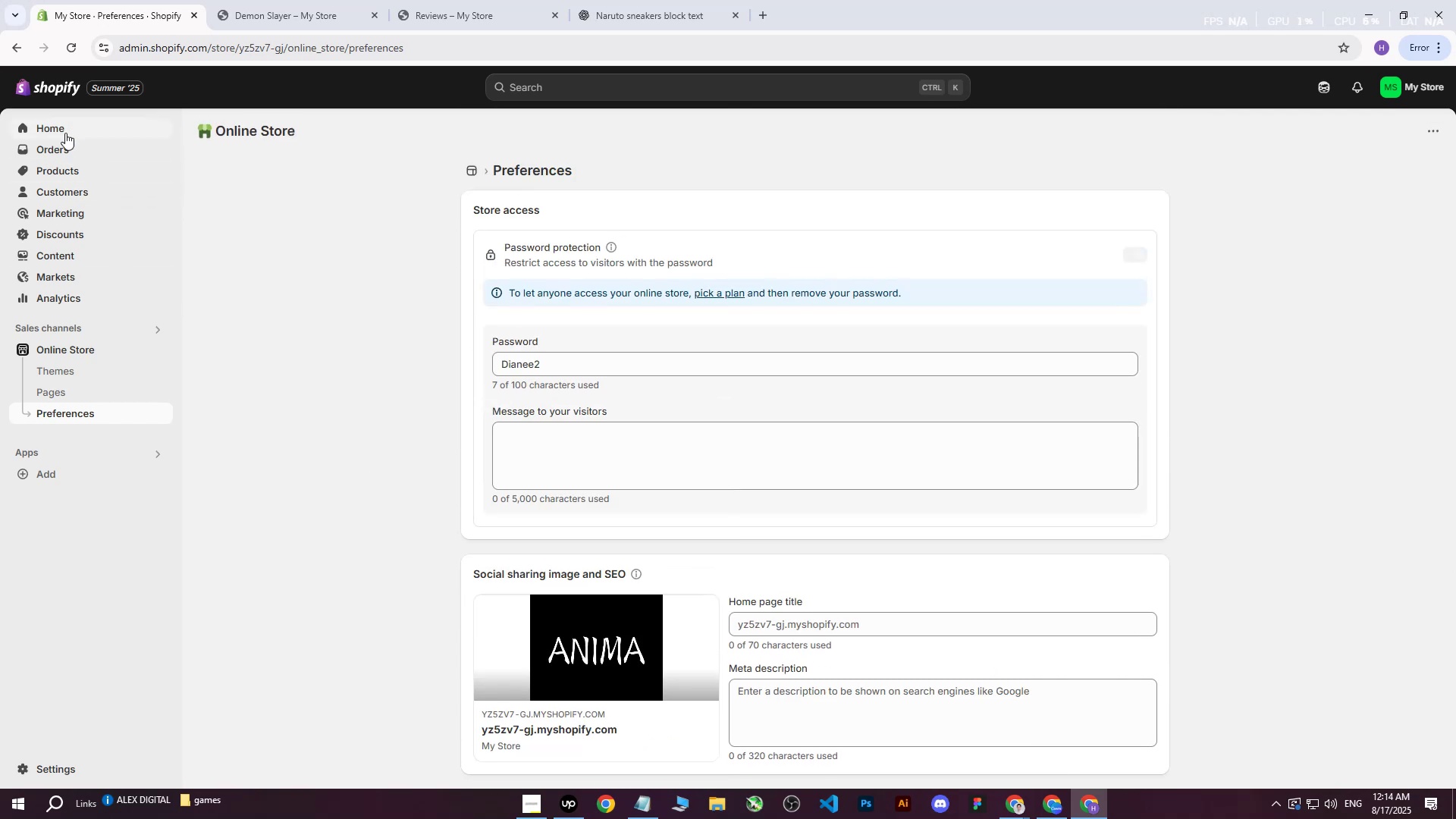 
left_click([65, 130])
 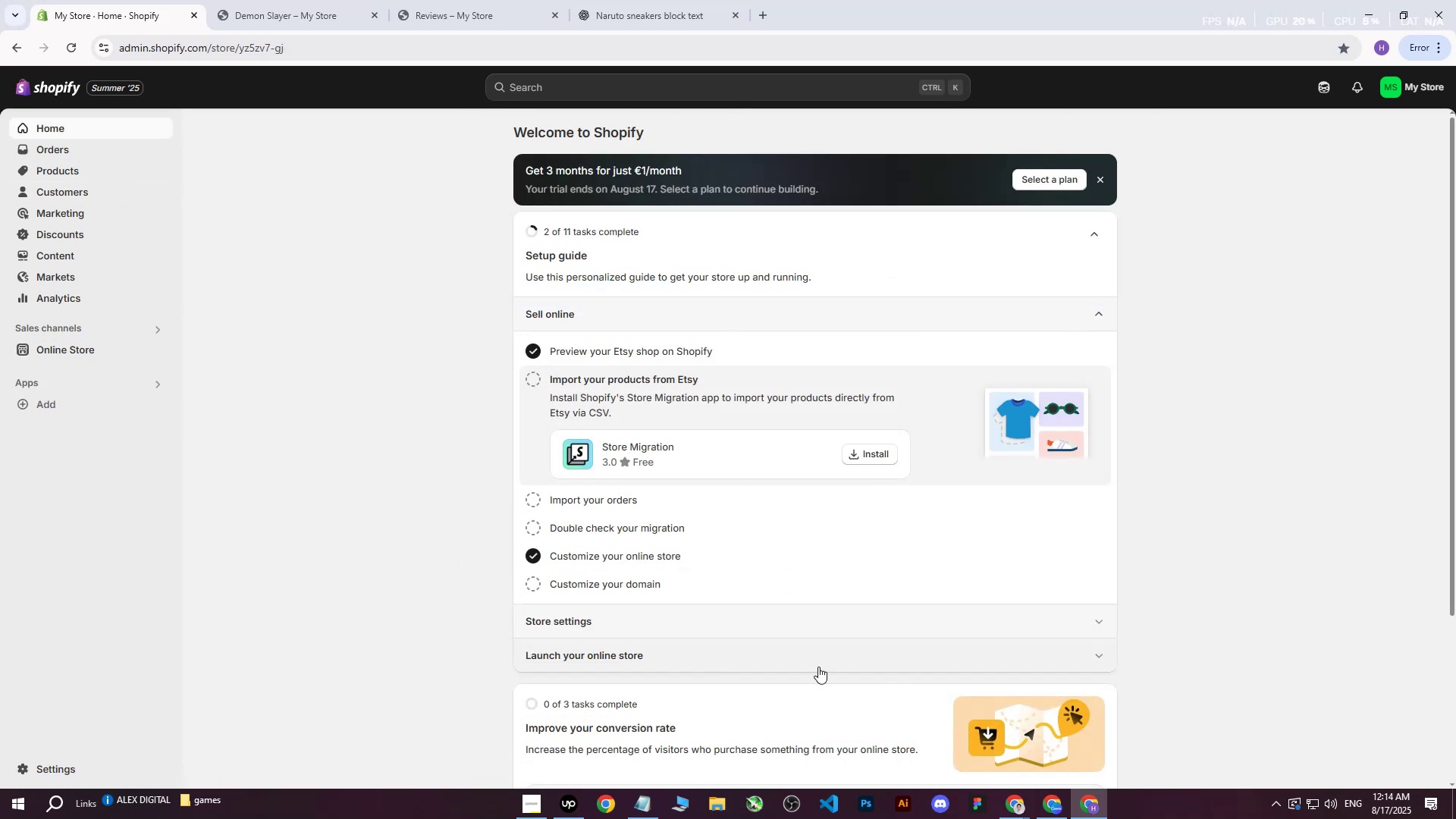 
left_click([538, 811])
 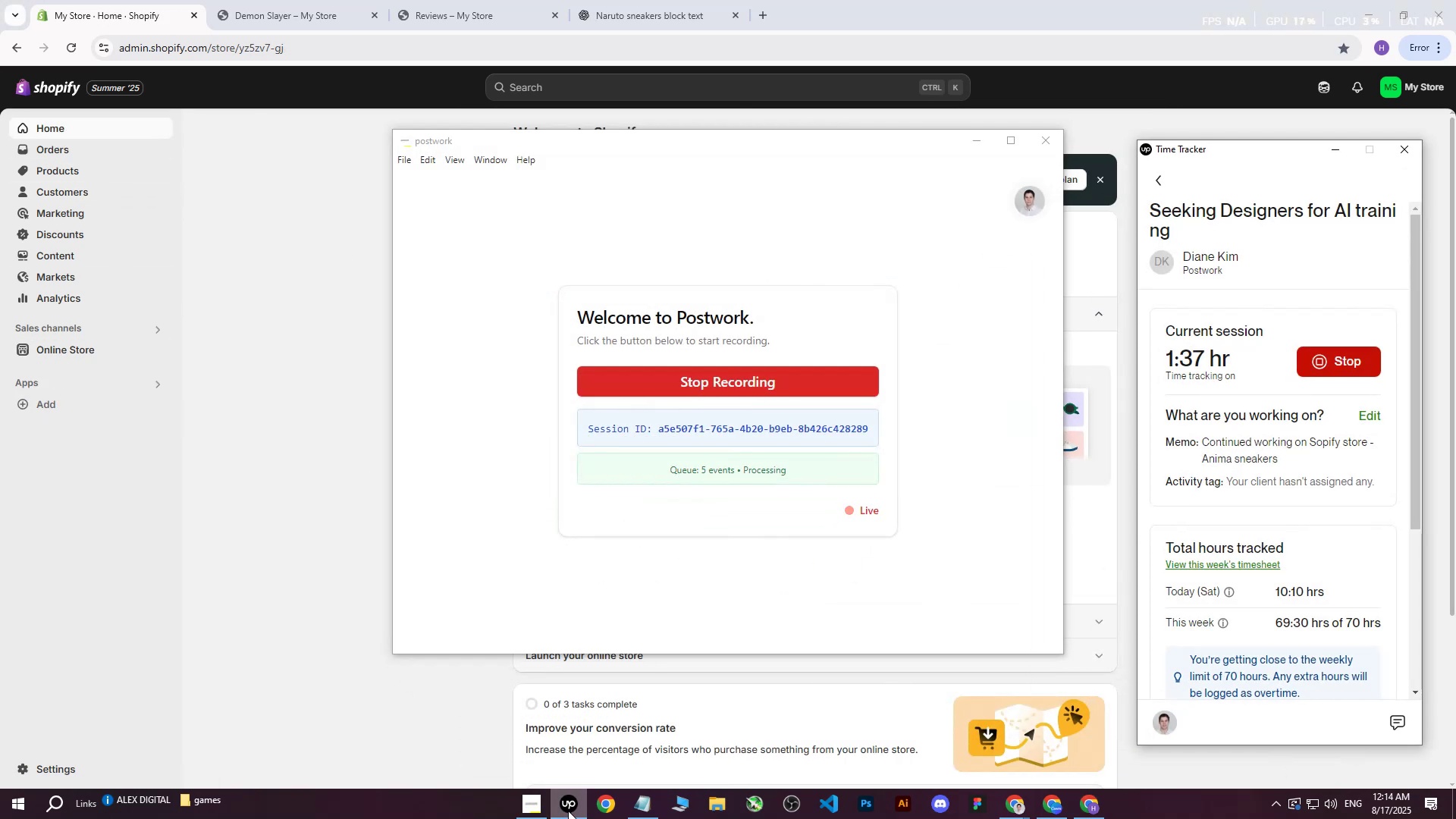 
wait(5.26)
 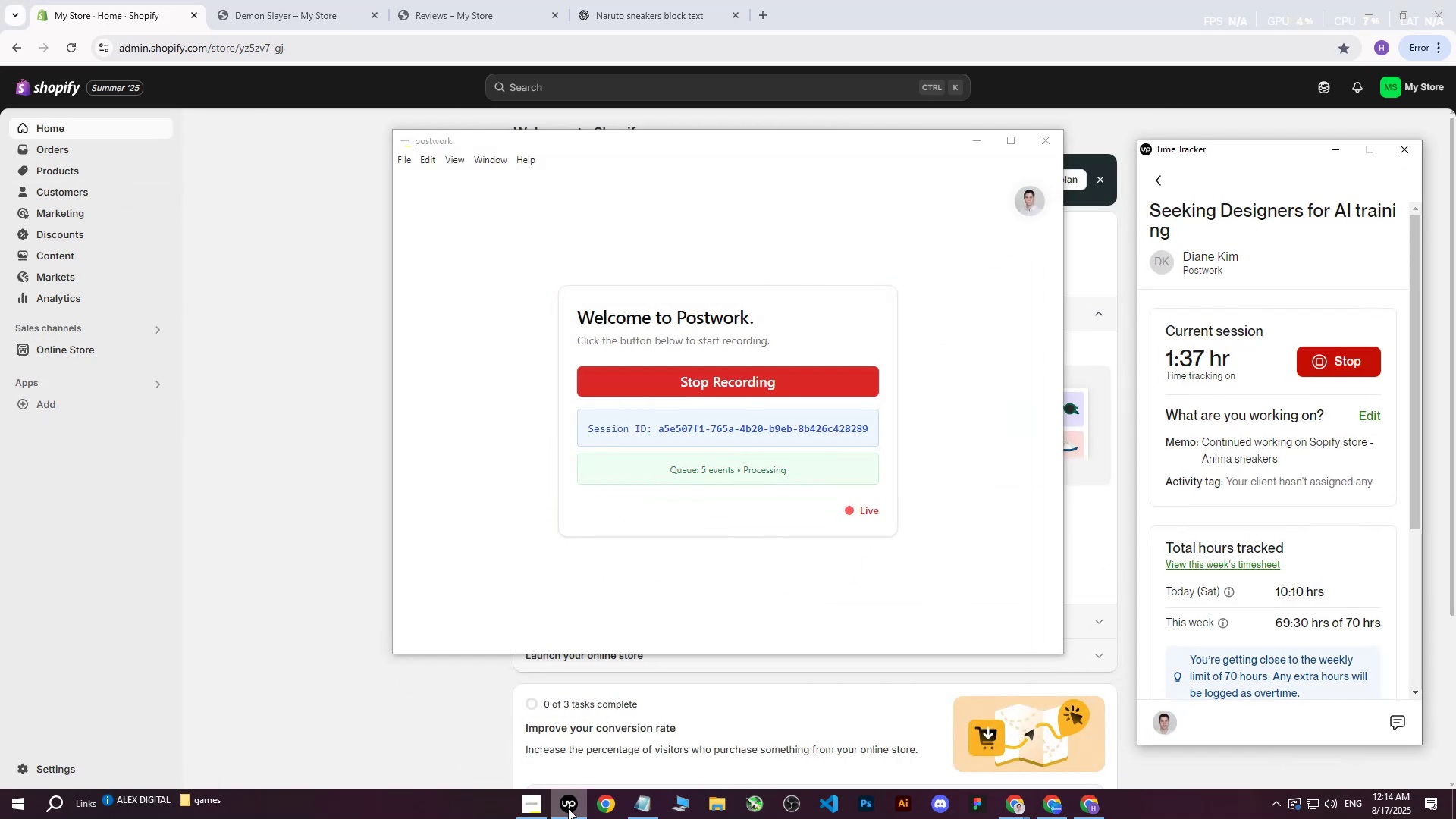 
left_click([568, 811])
 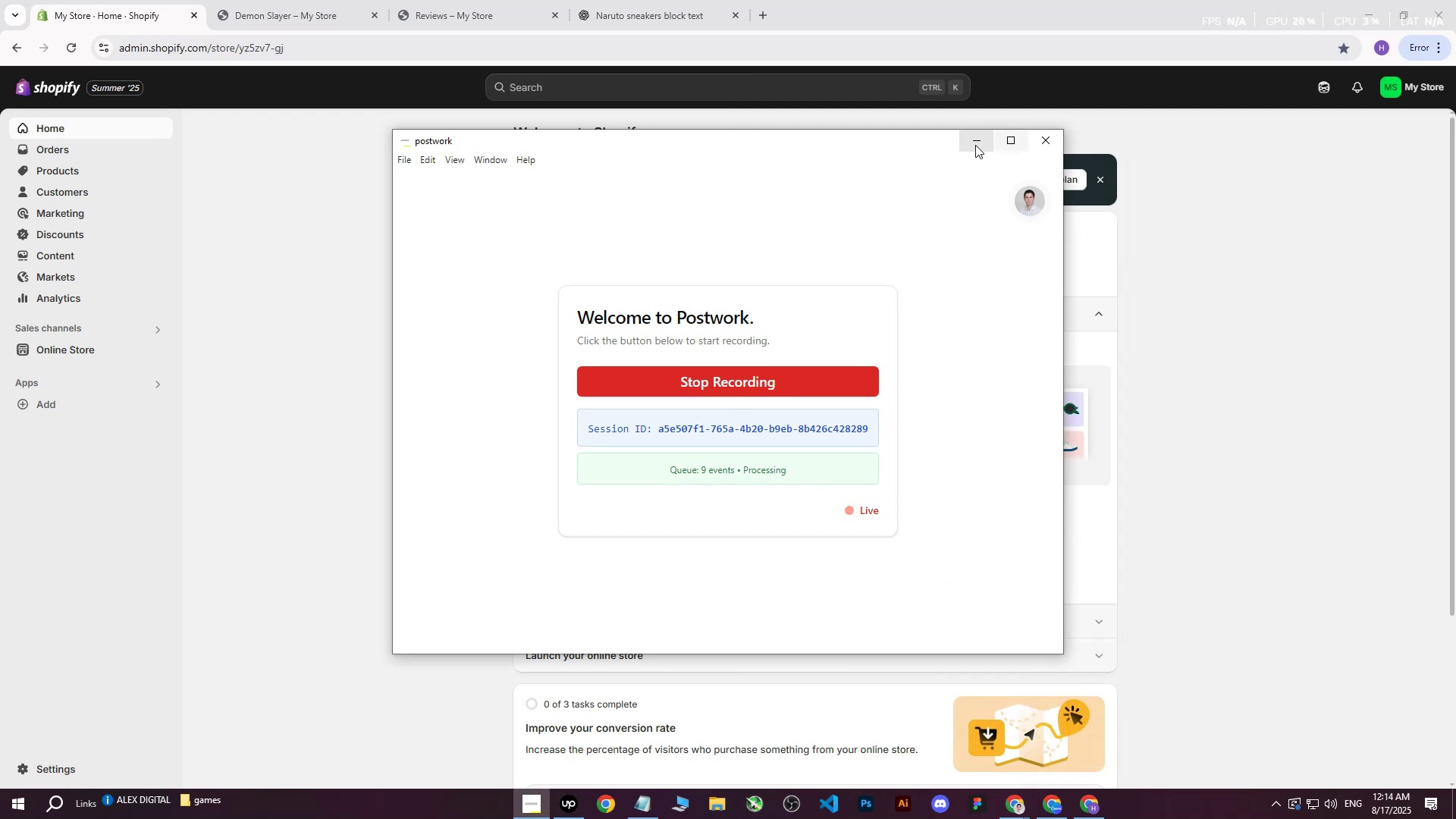 
left_click([975, 145])
 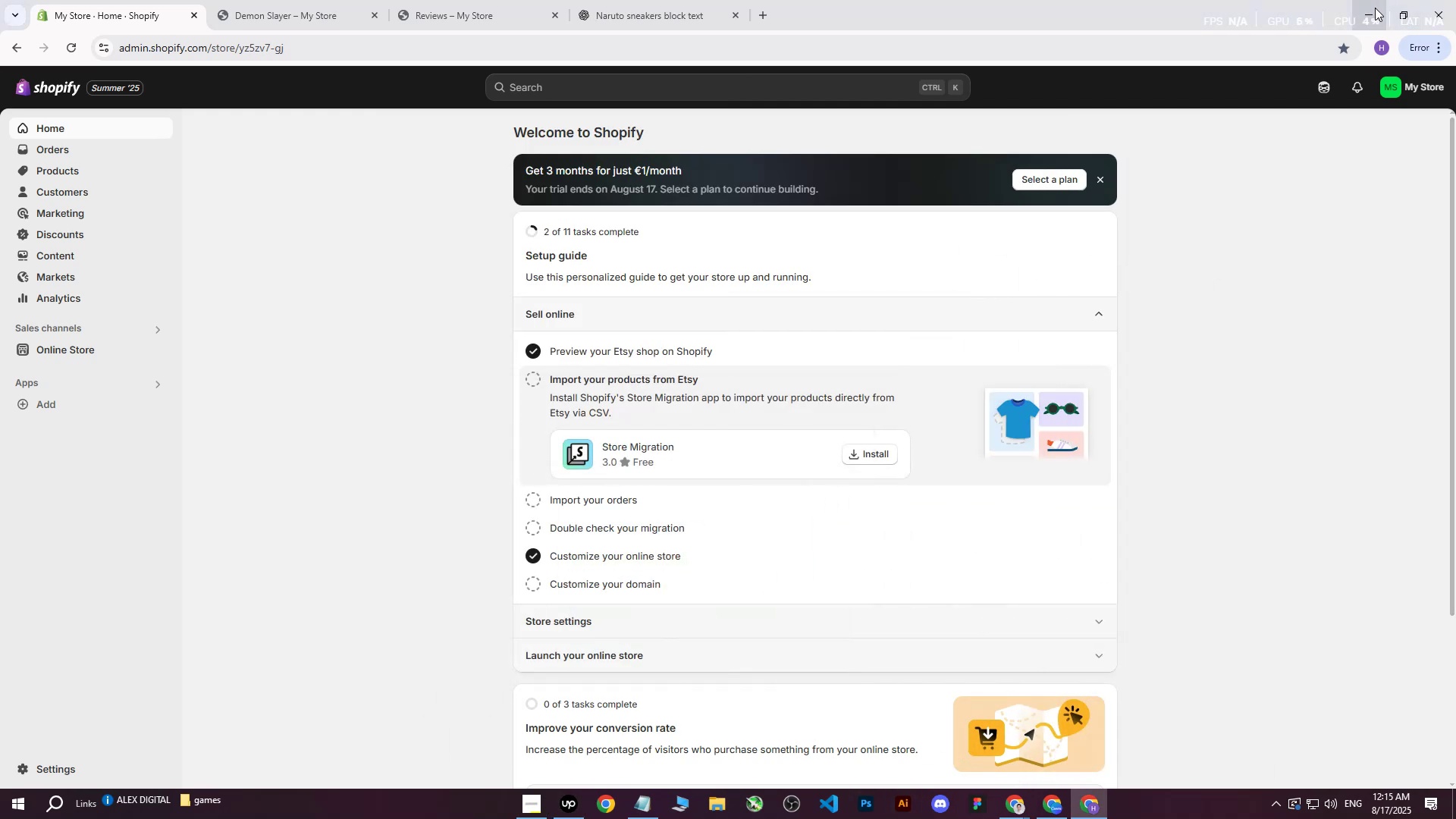 
left_click([1375, 8])
 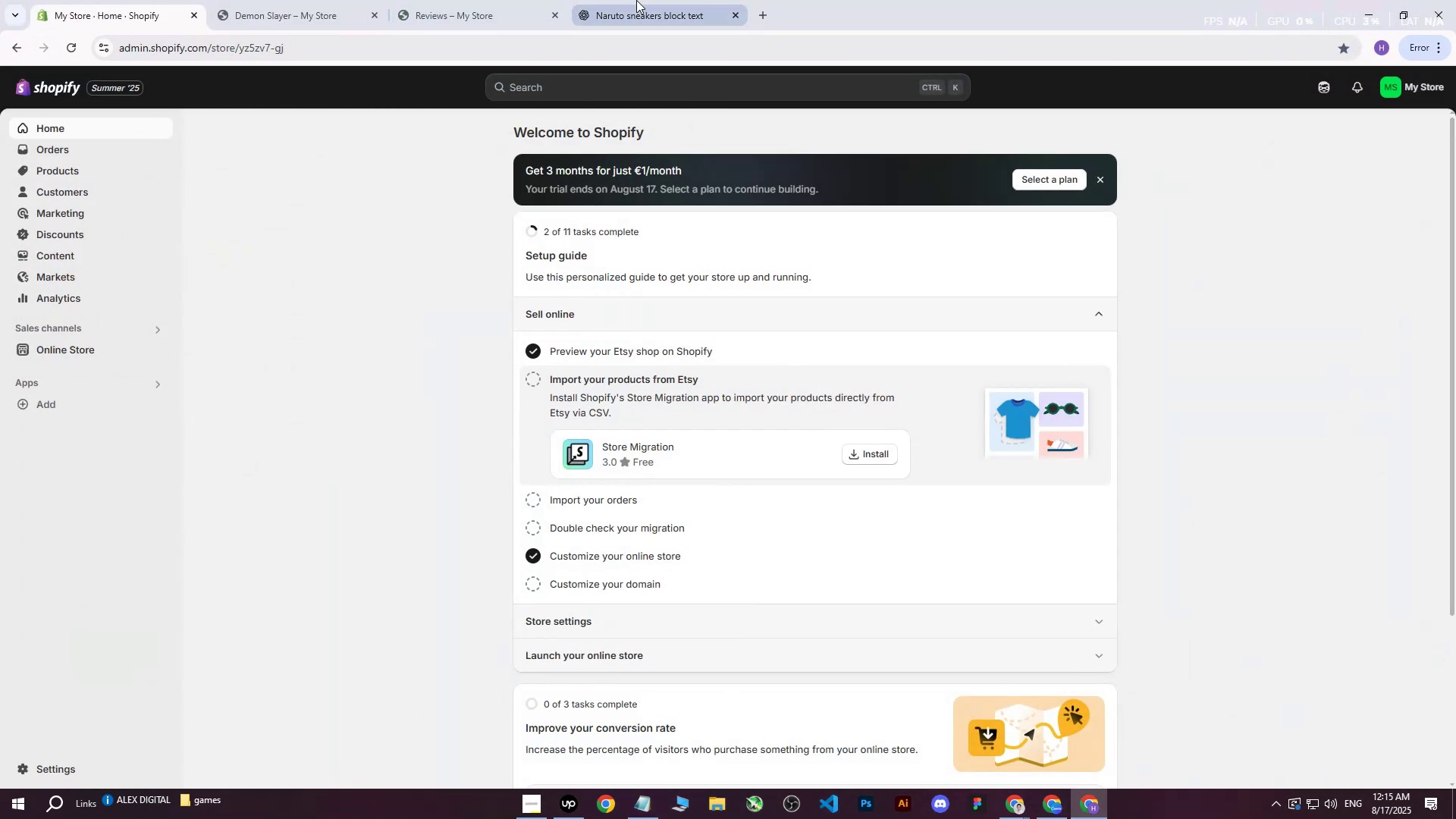 
wait(6.66)
 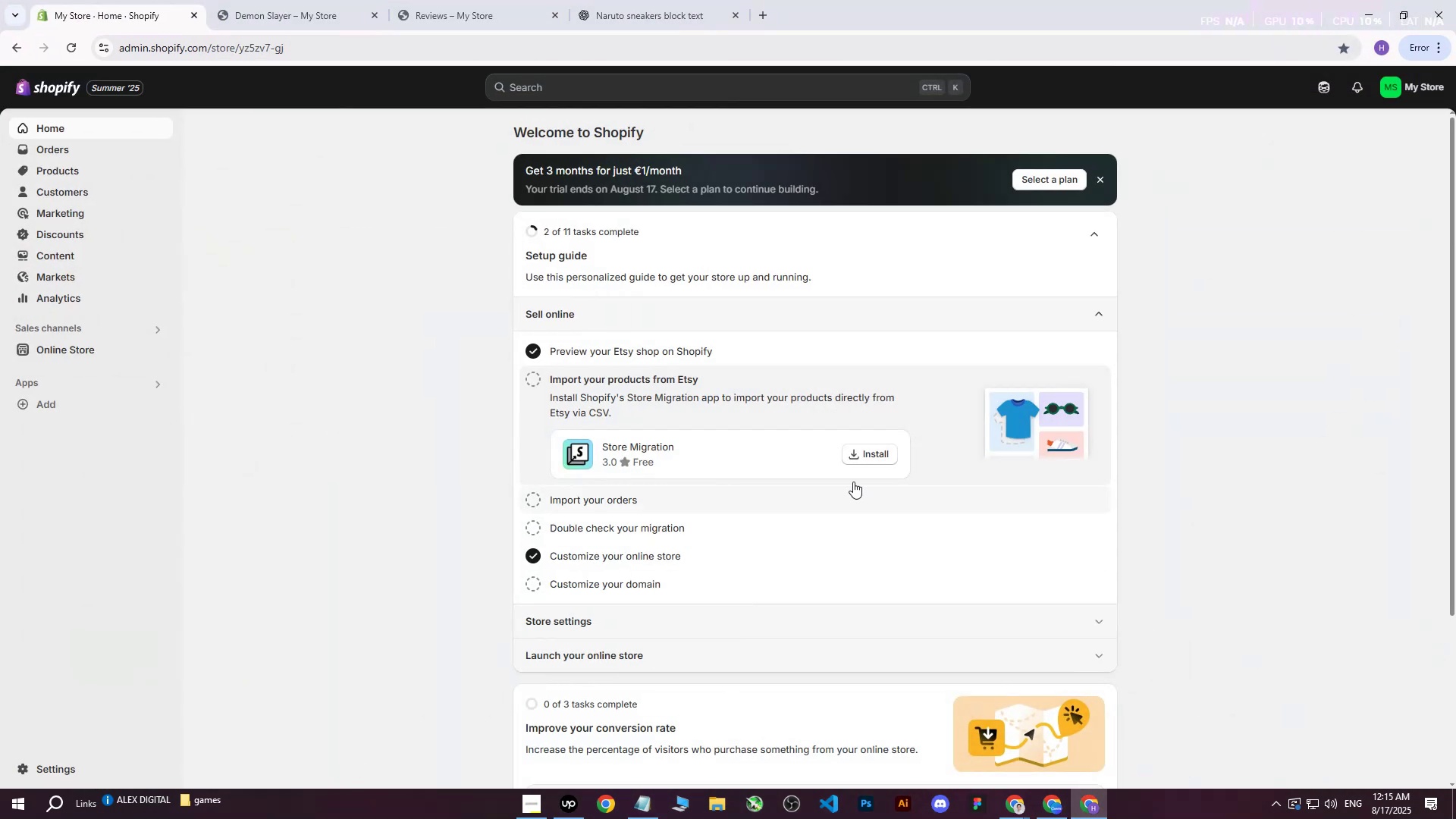 
double_click([949, 746])
 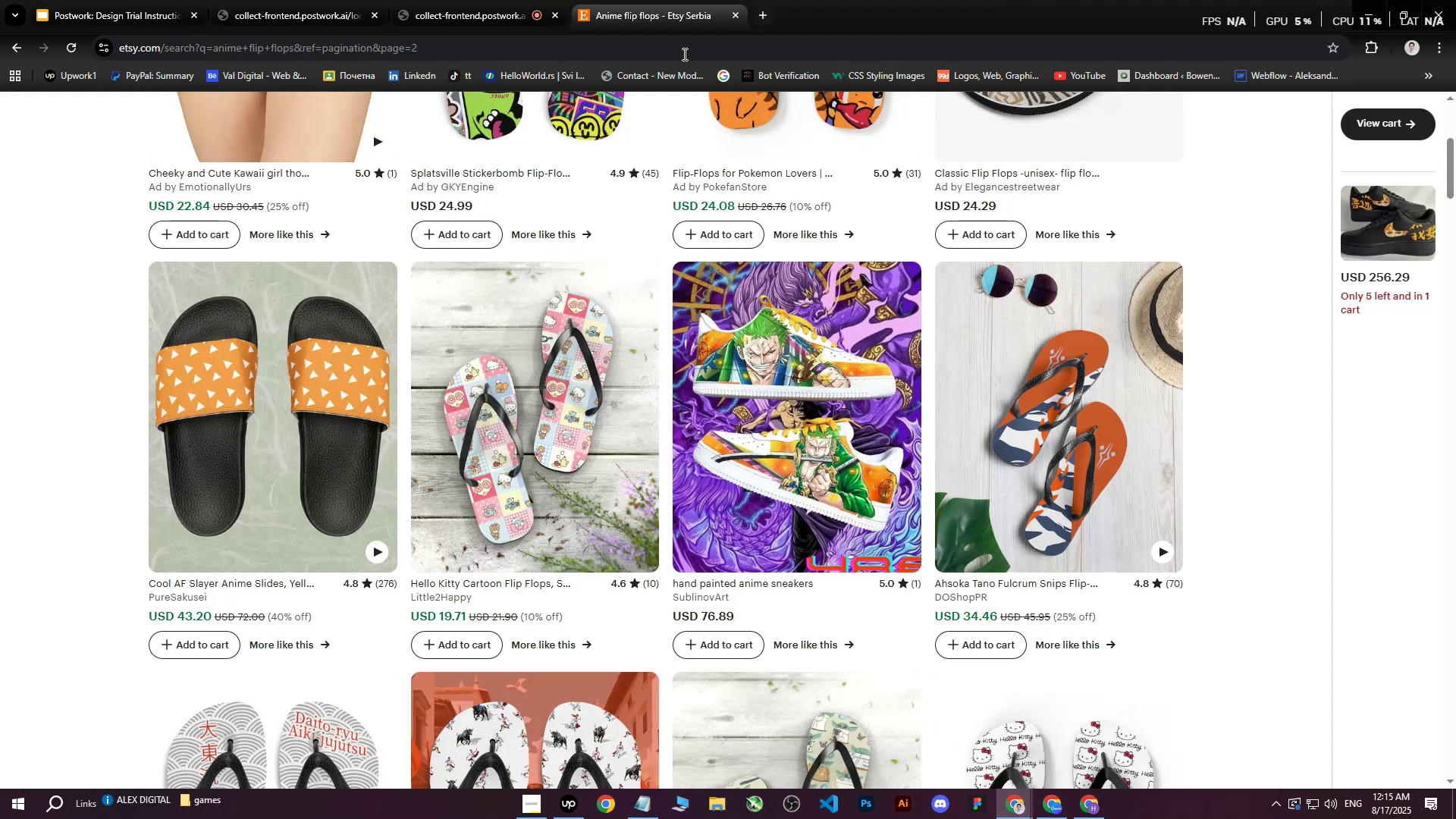 
scroll: coordinate [644, 306], scroll_direction: down, amount: 19.0
 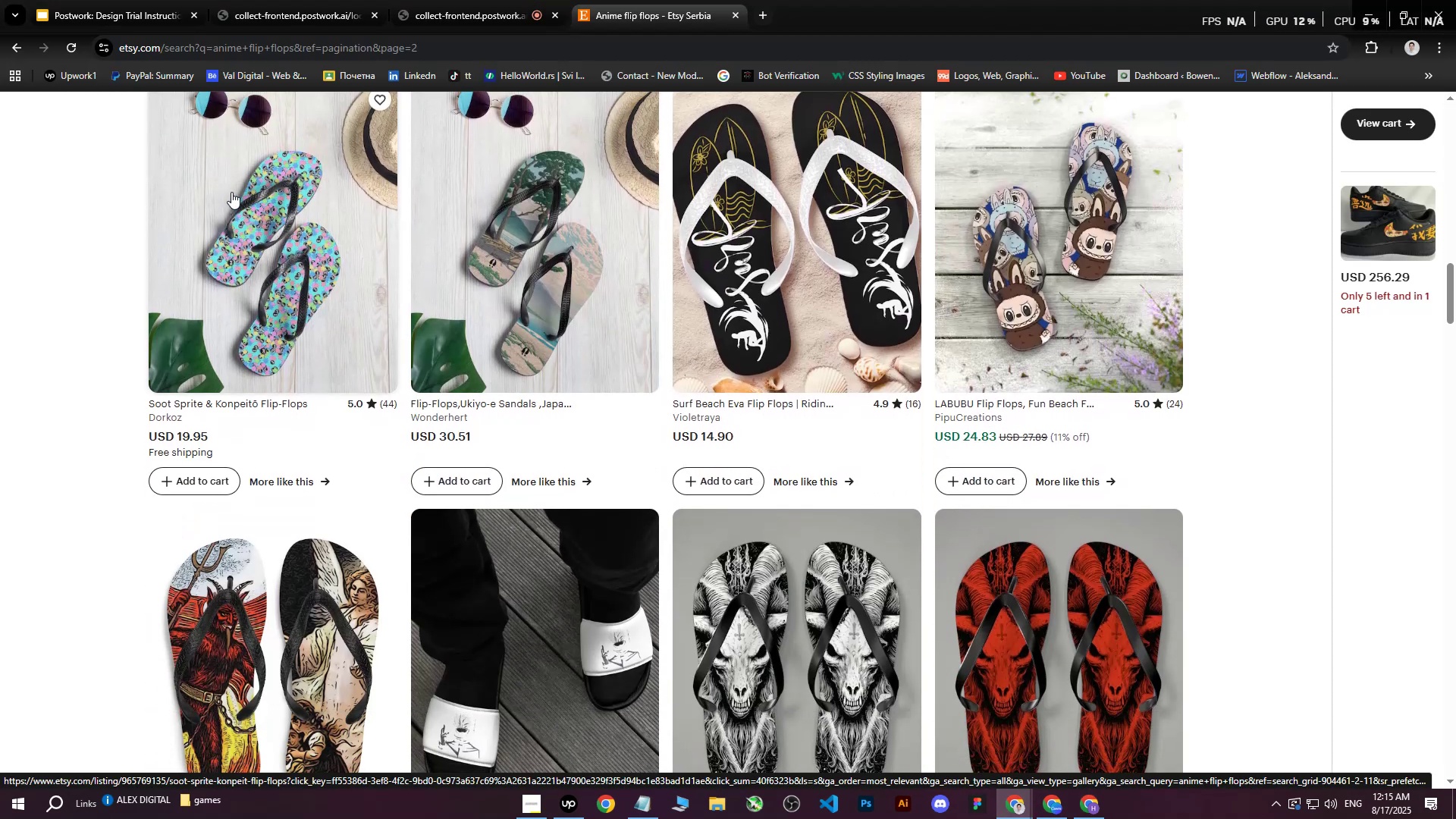 
middle_click([229, 211])
 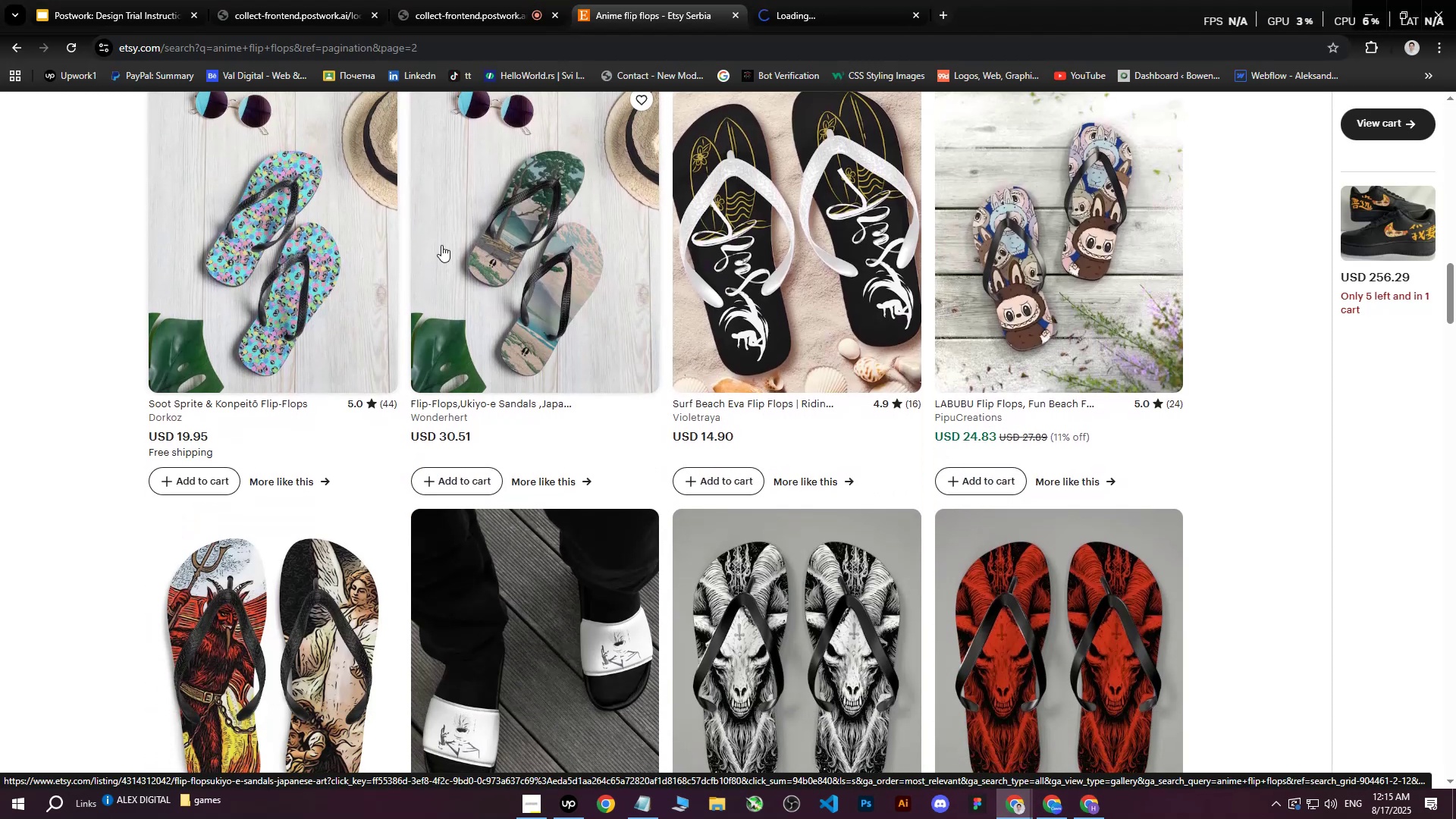 
scroll: coordinate [247, 387], scroll_direction: down, amount: 9.0
 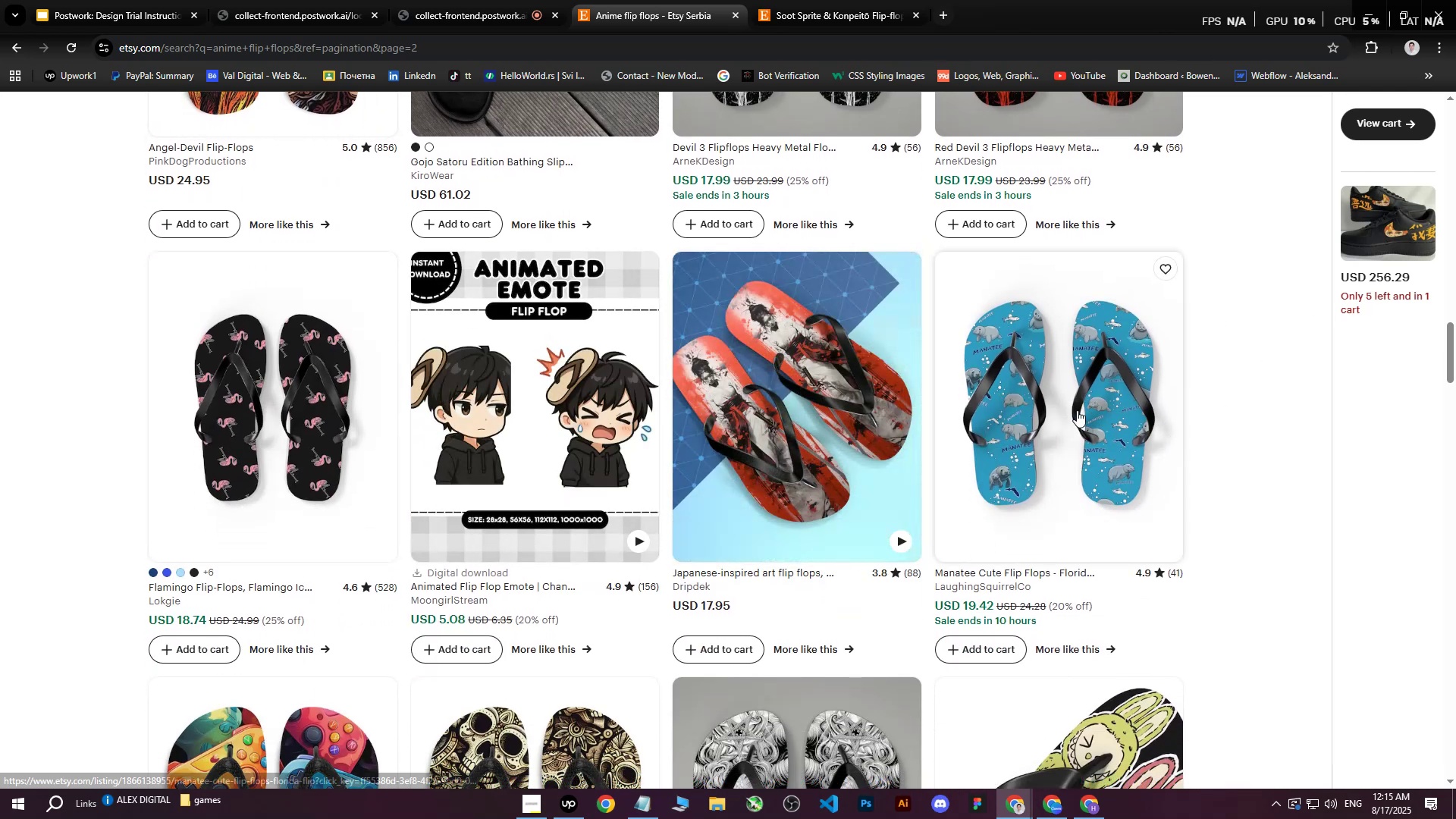 
middle_click([1070, 404])
 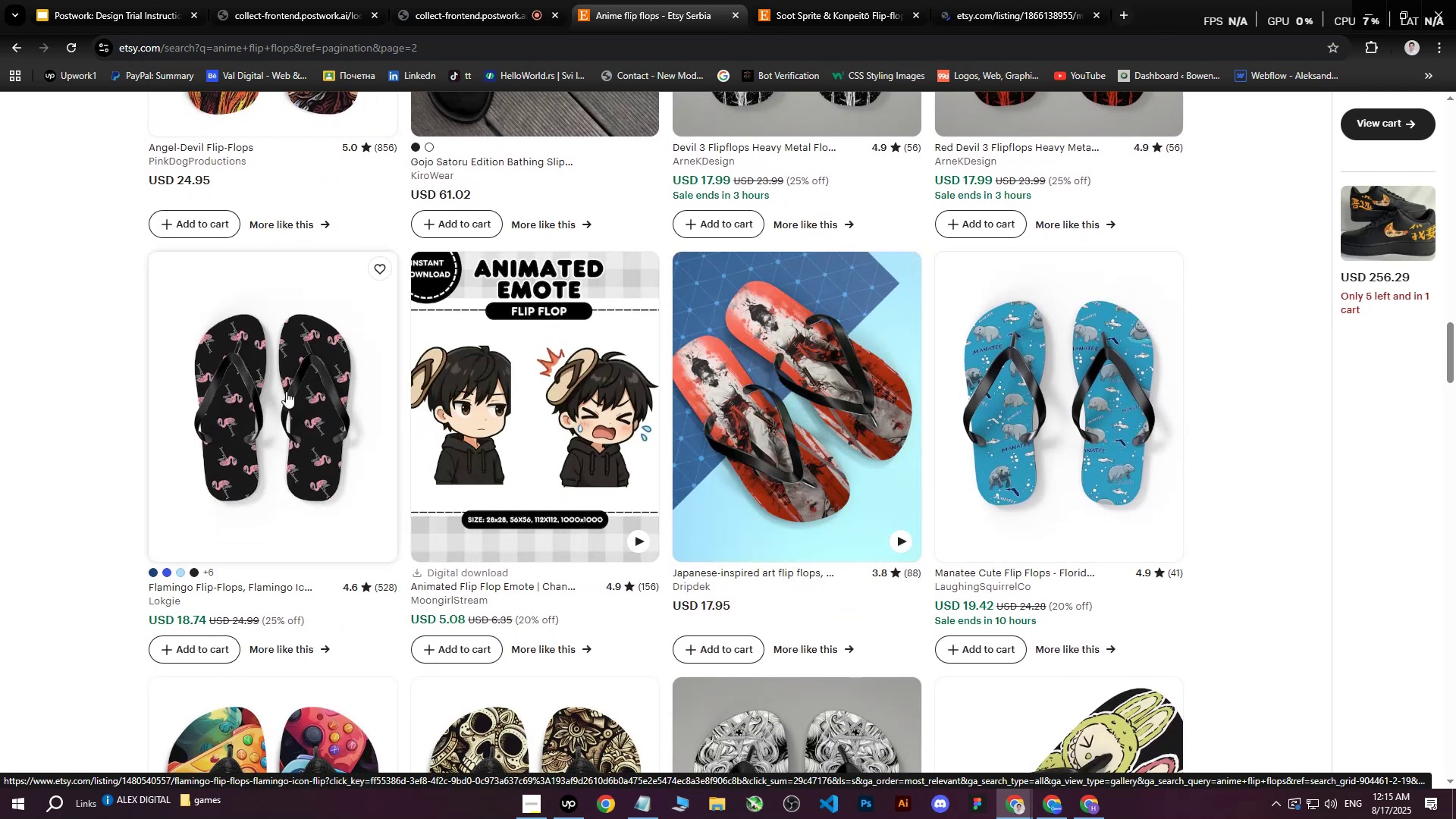 
middle_click([286, 391])
 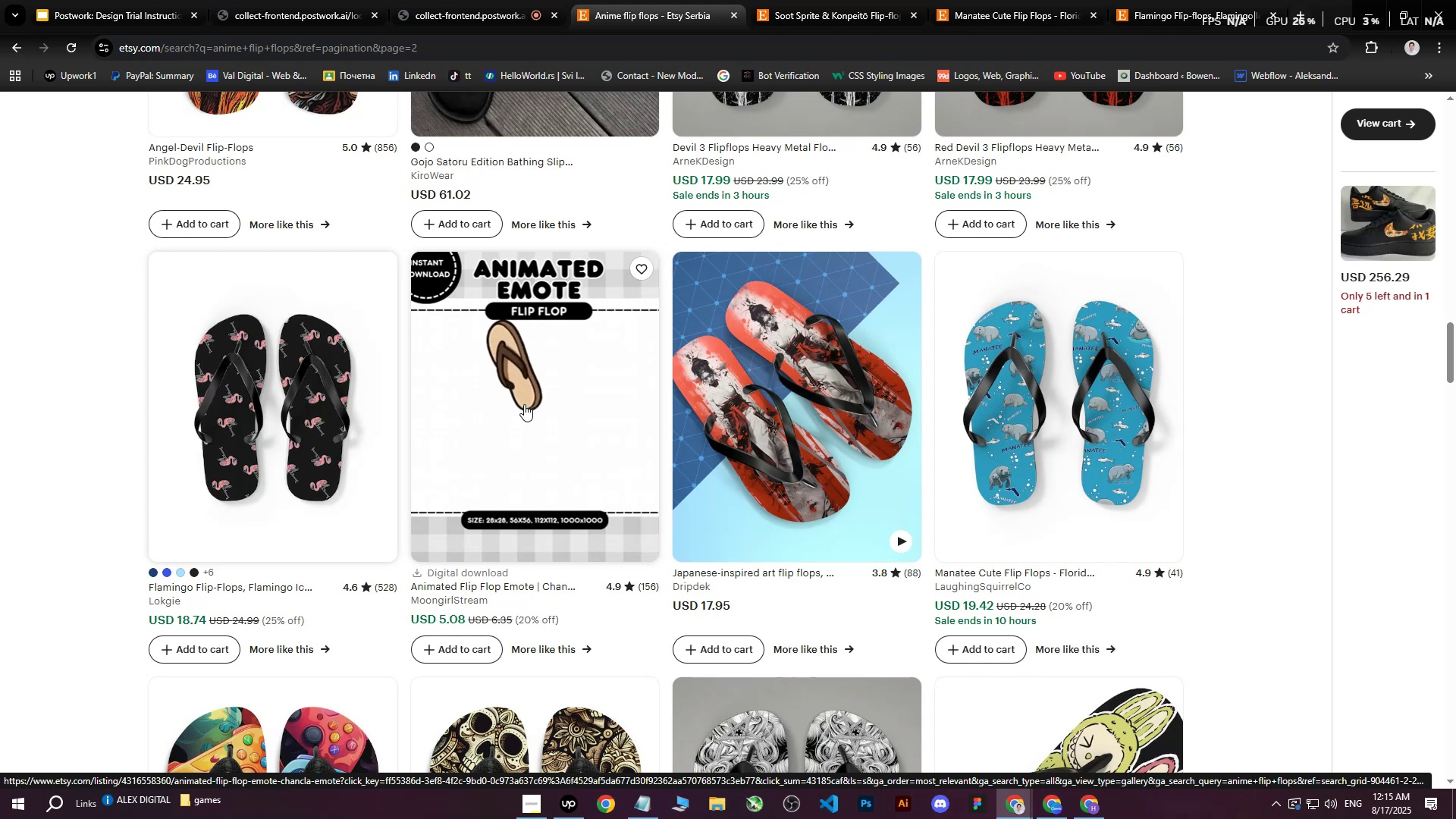 
wait(18.71)
 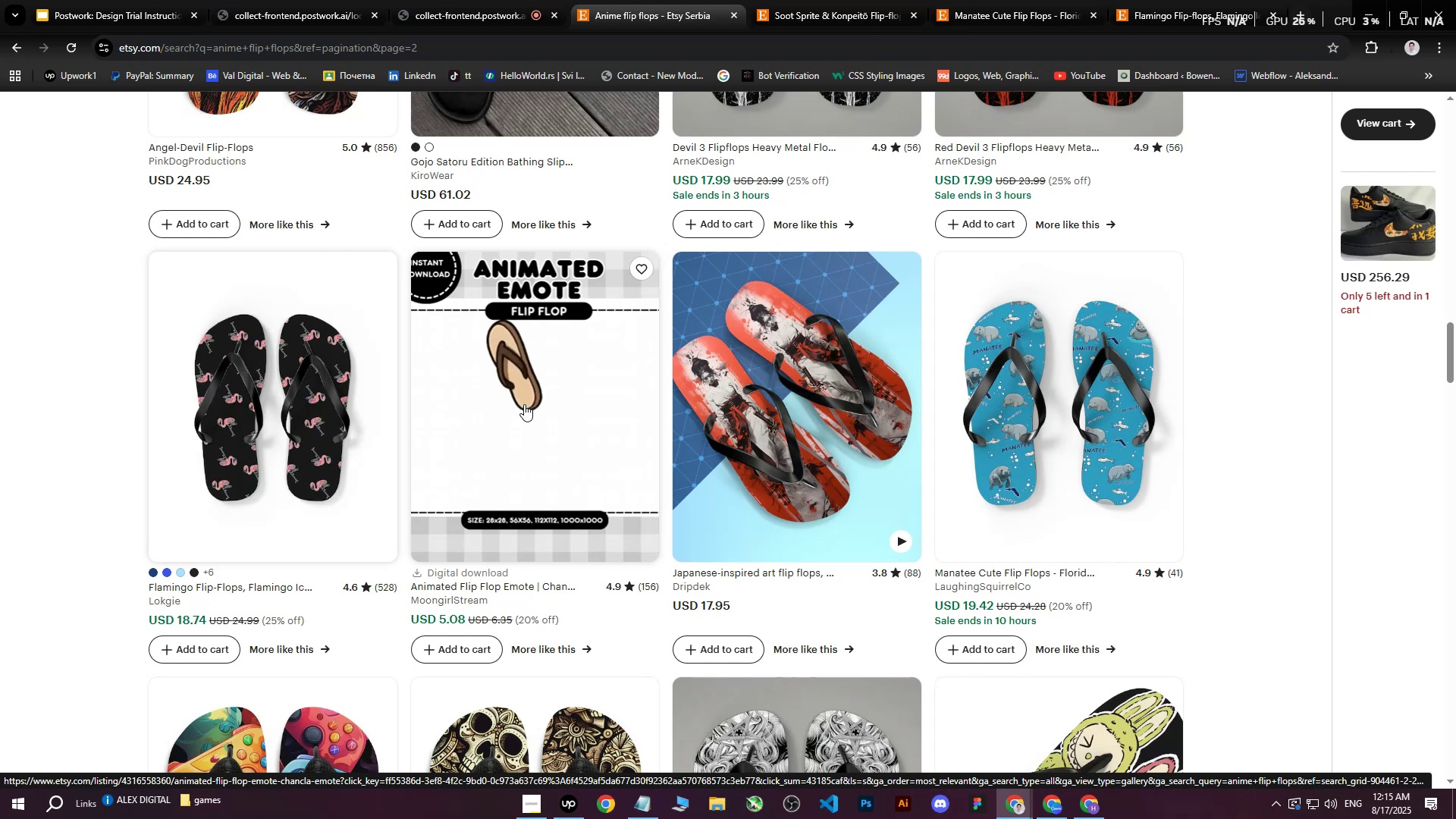 
scroll: coordinate [917, 530], scroll_direction: down, amount: 4.0
 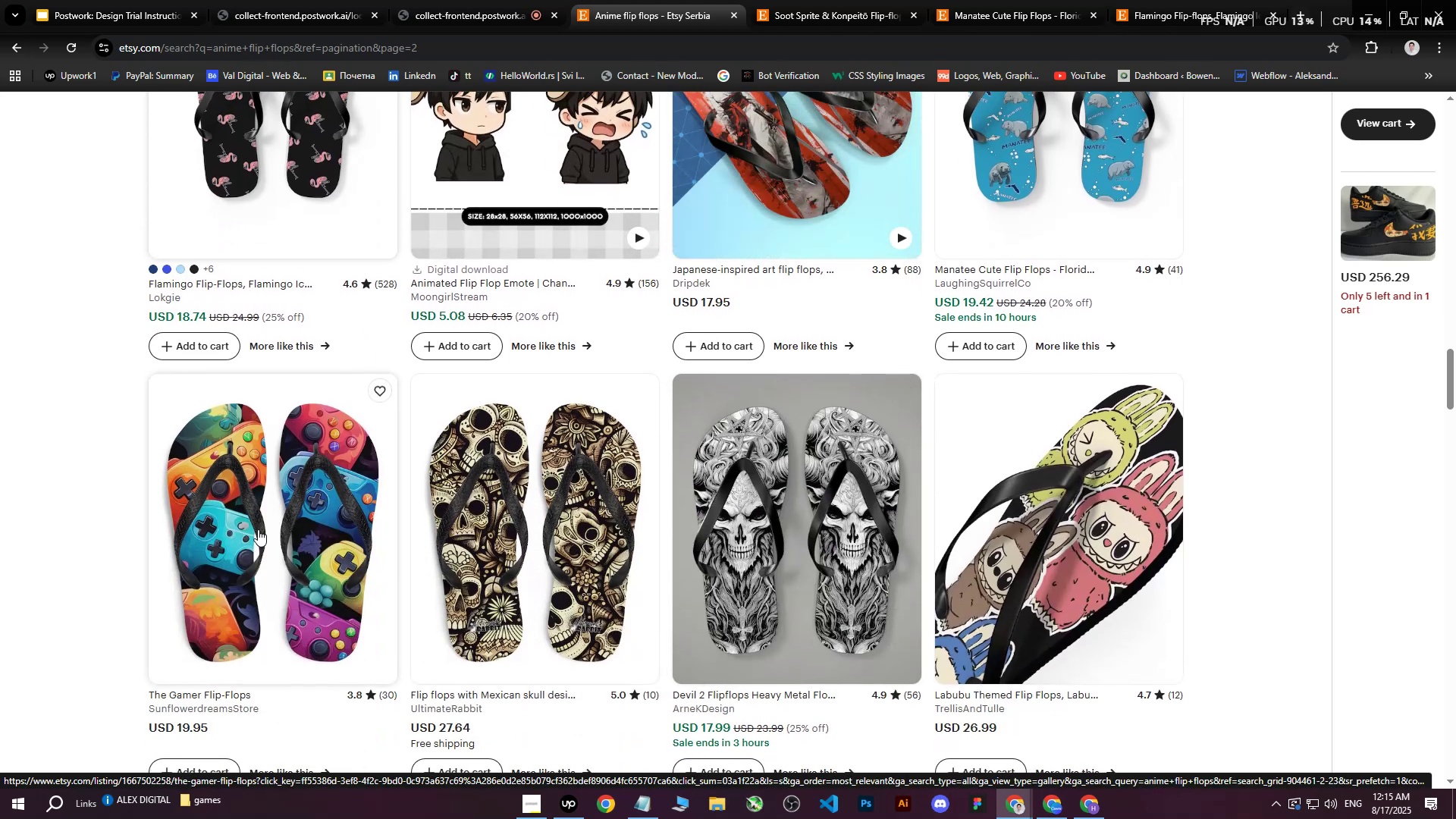 
middle_click([258, 529])
 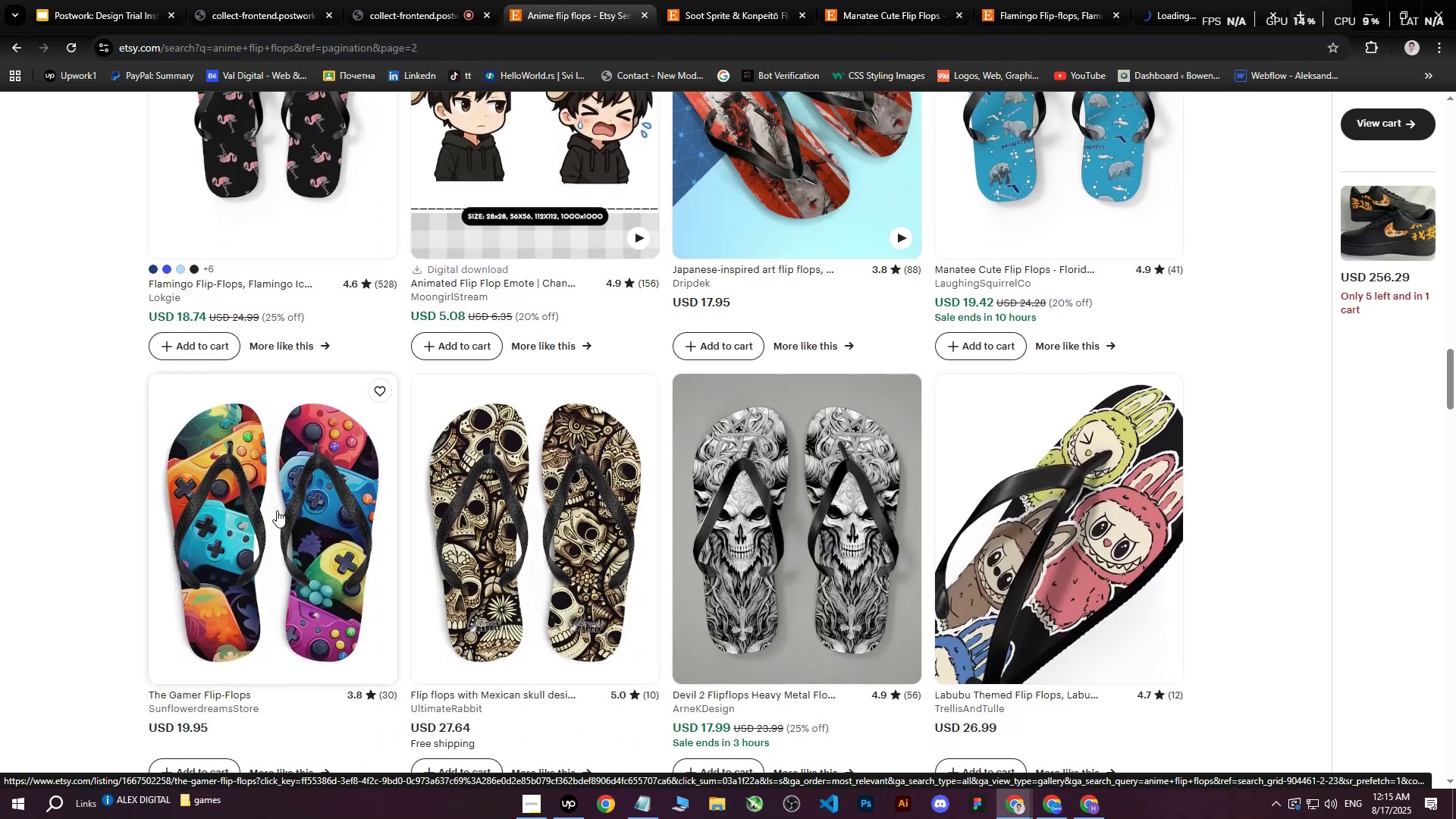 
scroll: coordinate [272, 418], scroll_direction: down, amount: 16.0
 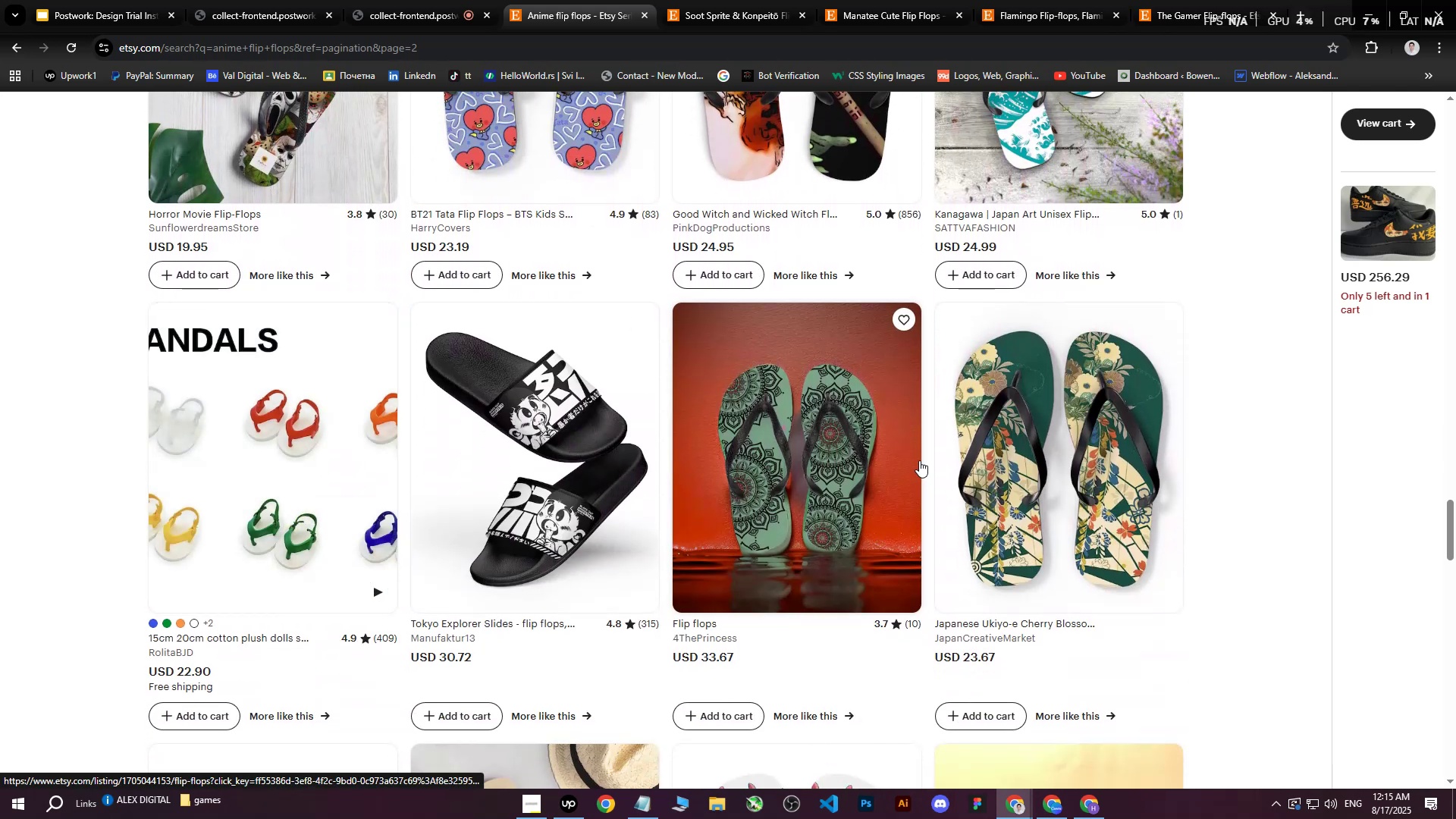 
scroll: coordinate [799, 445], scroll_direction: down, amount: 1.0
 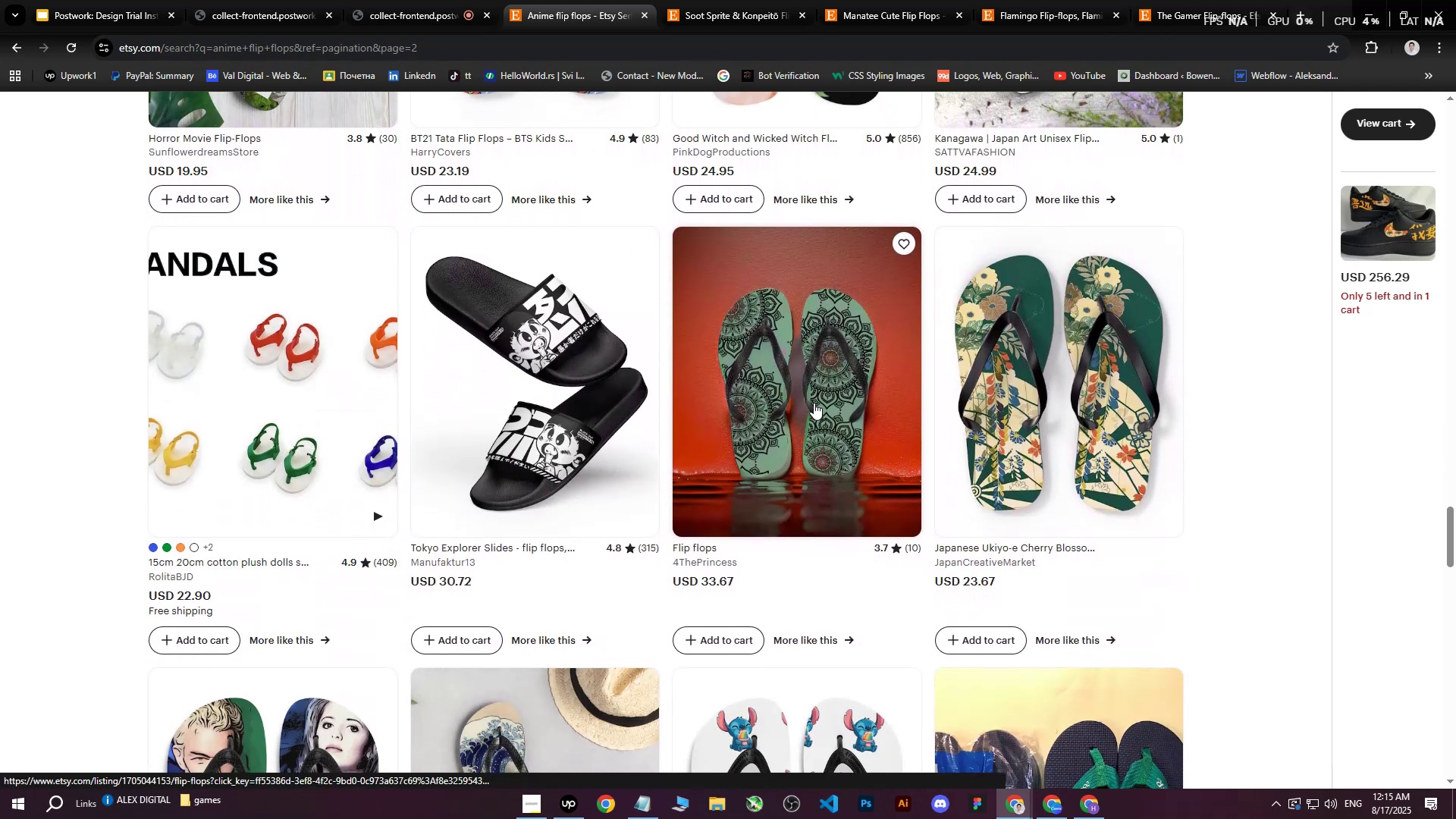 
middle_click([814, 403])
 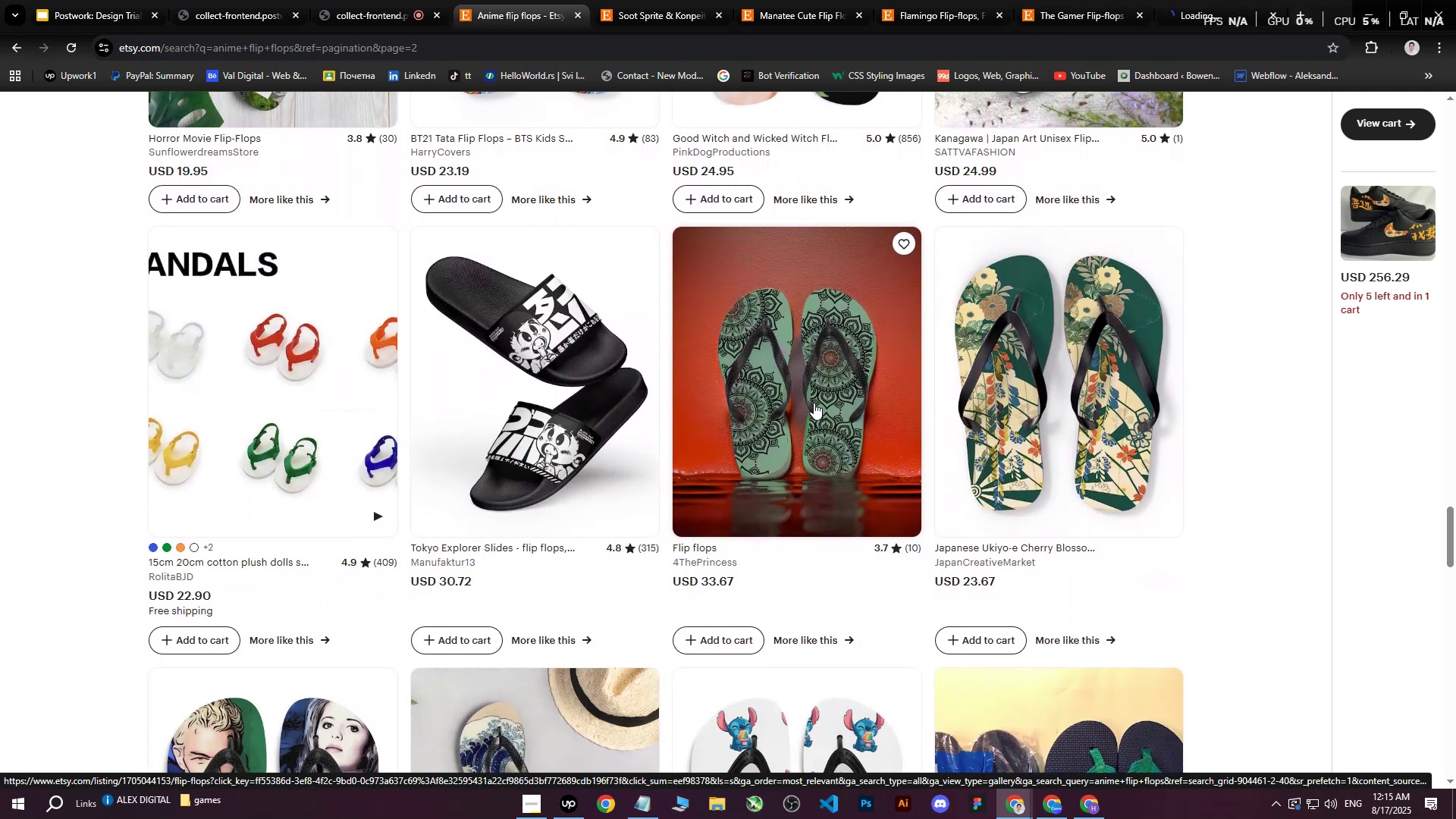 
scroll: coordinate [814, 403], scroll_direction: down, amount: 5.0
 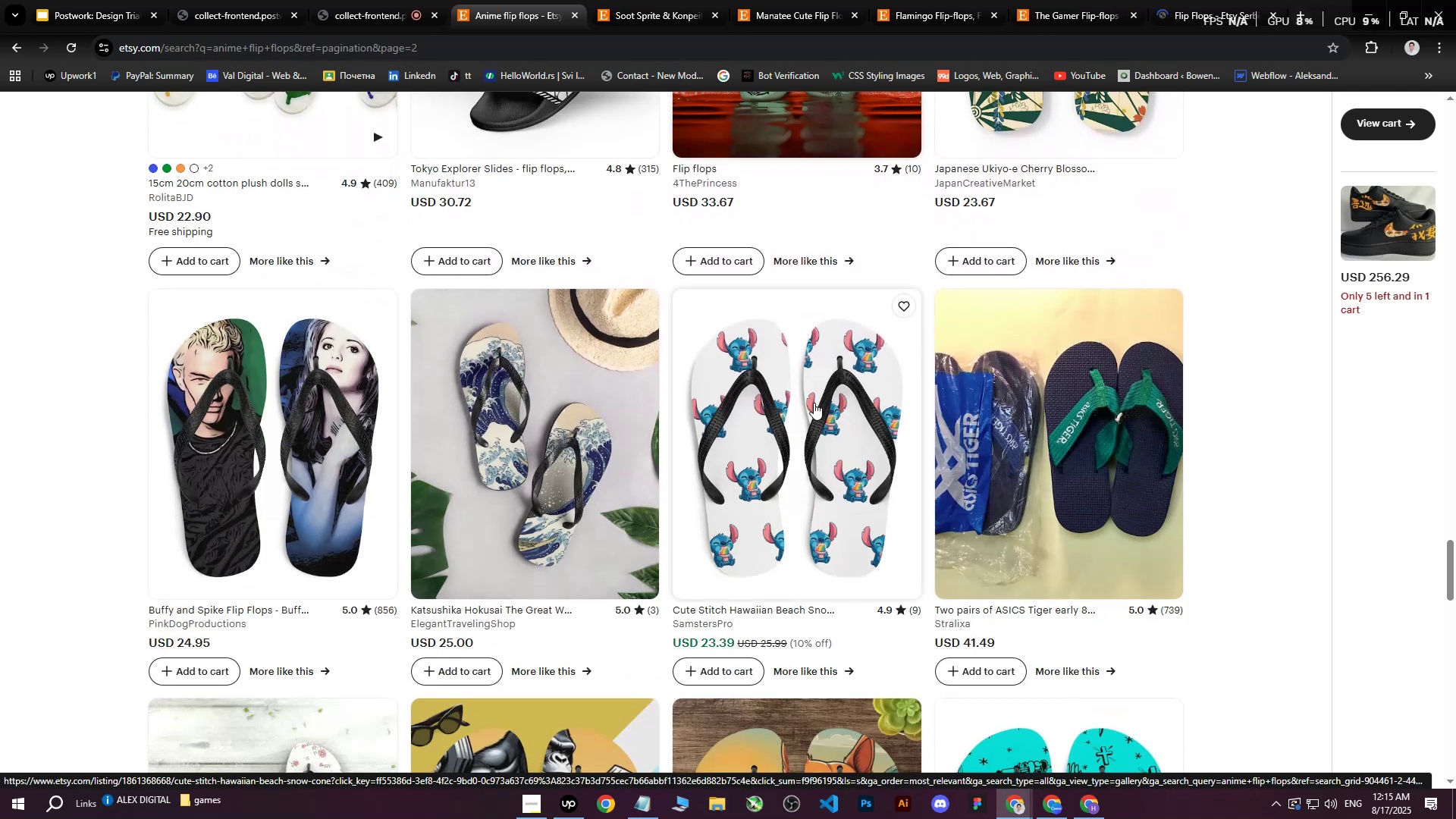 
scroll: coordinate [842, 409], scroll_direction: up, amount: 27.0
 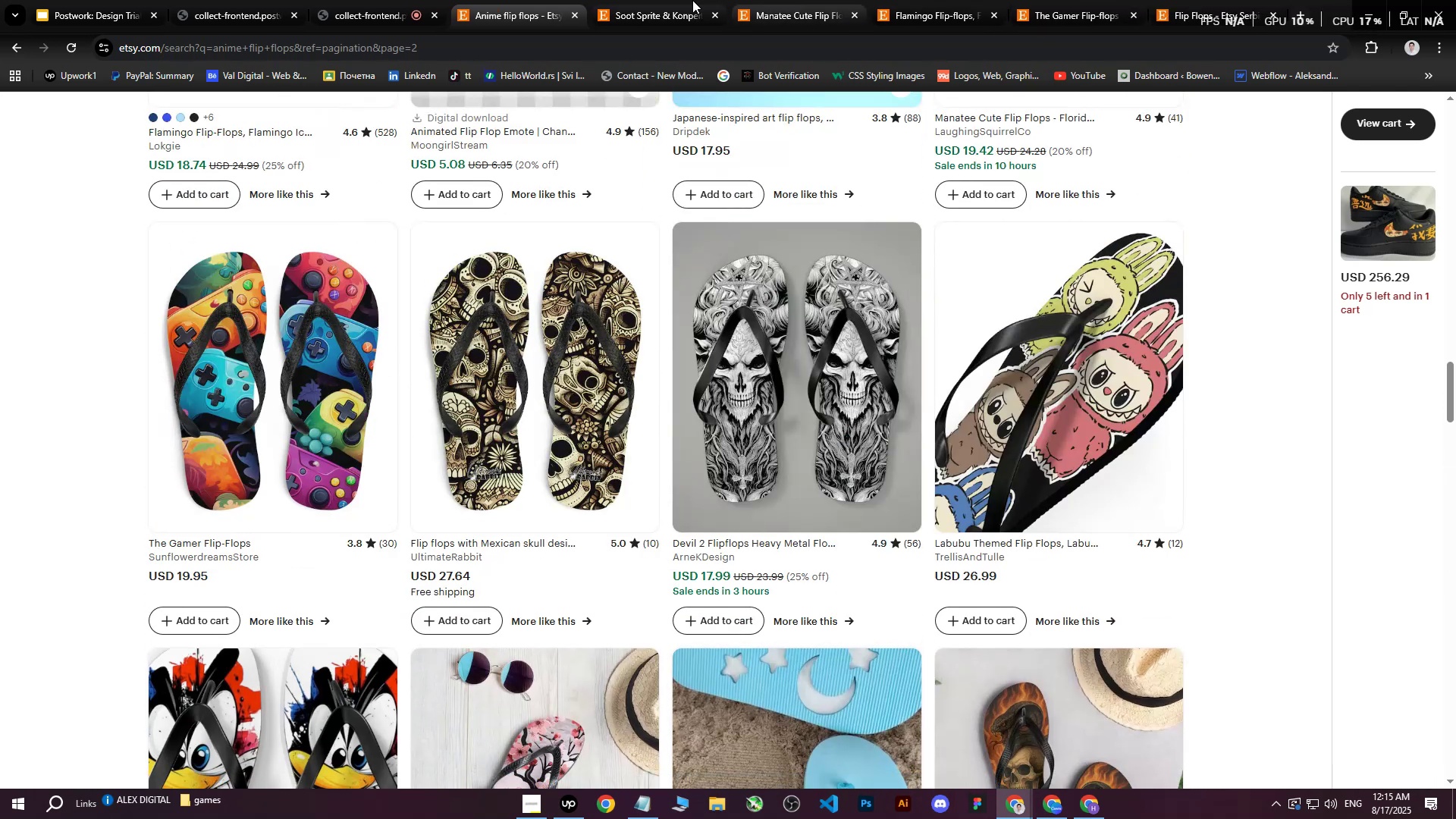 
left_click([677, 0])
 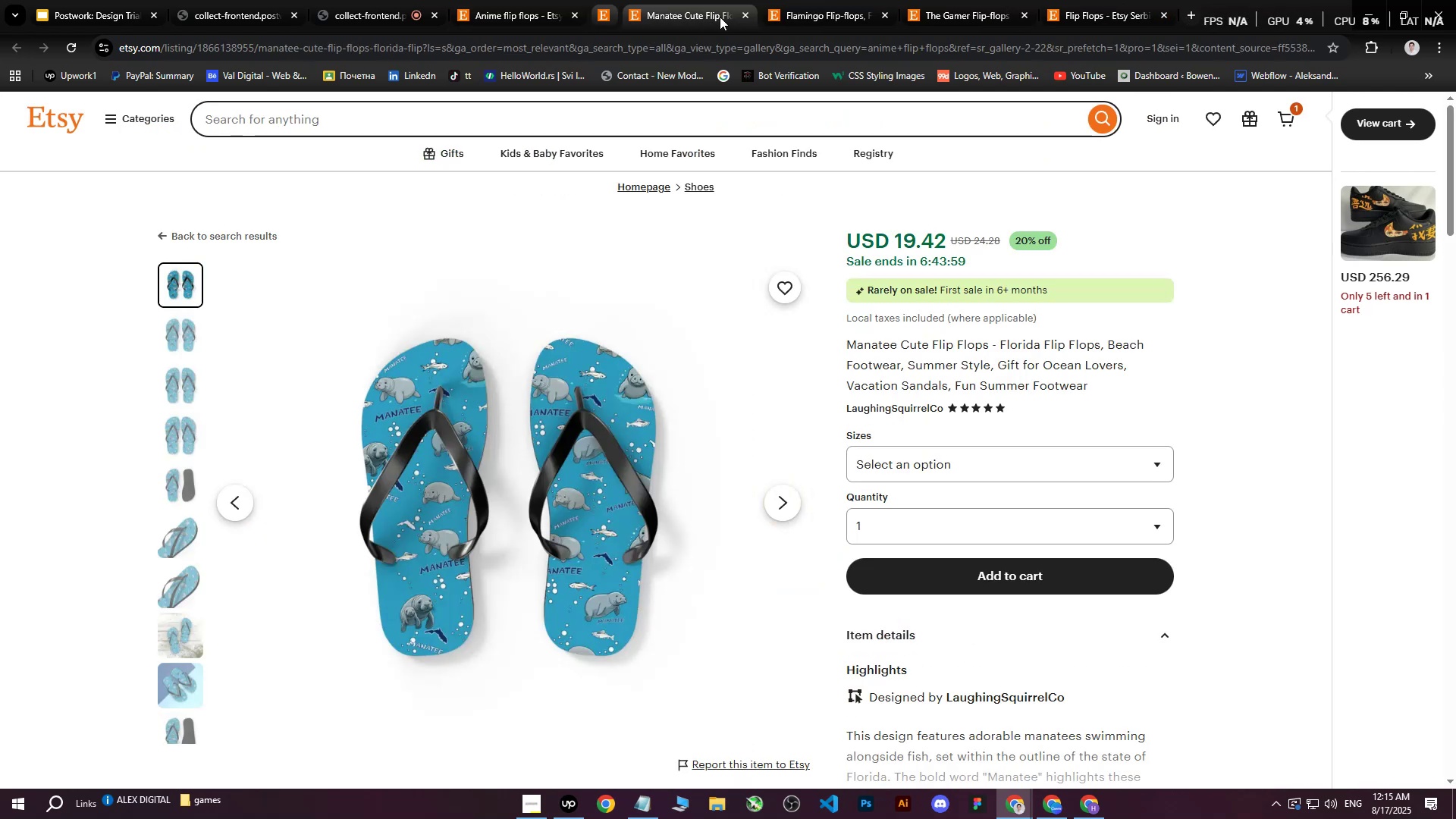 
double_click([720, 17])
 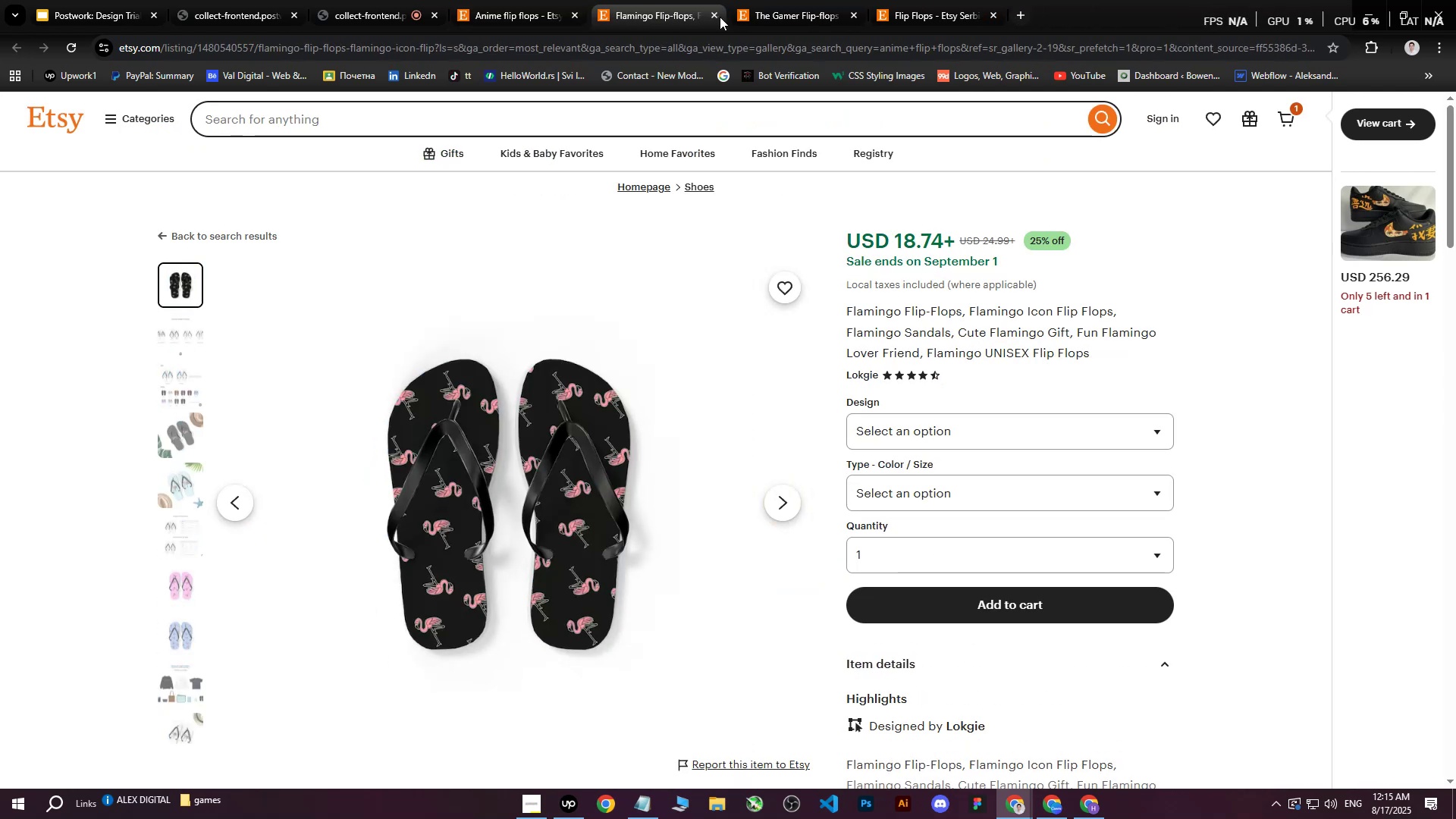 
triple_click([720, 17])
 